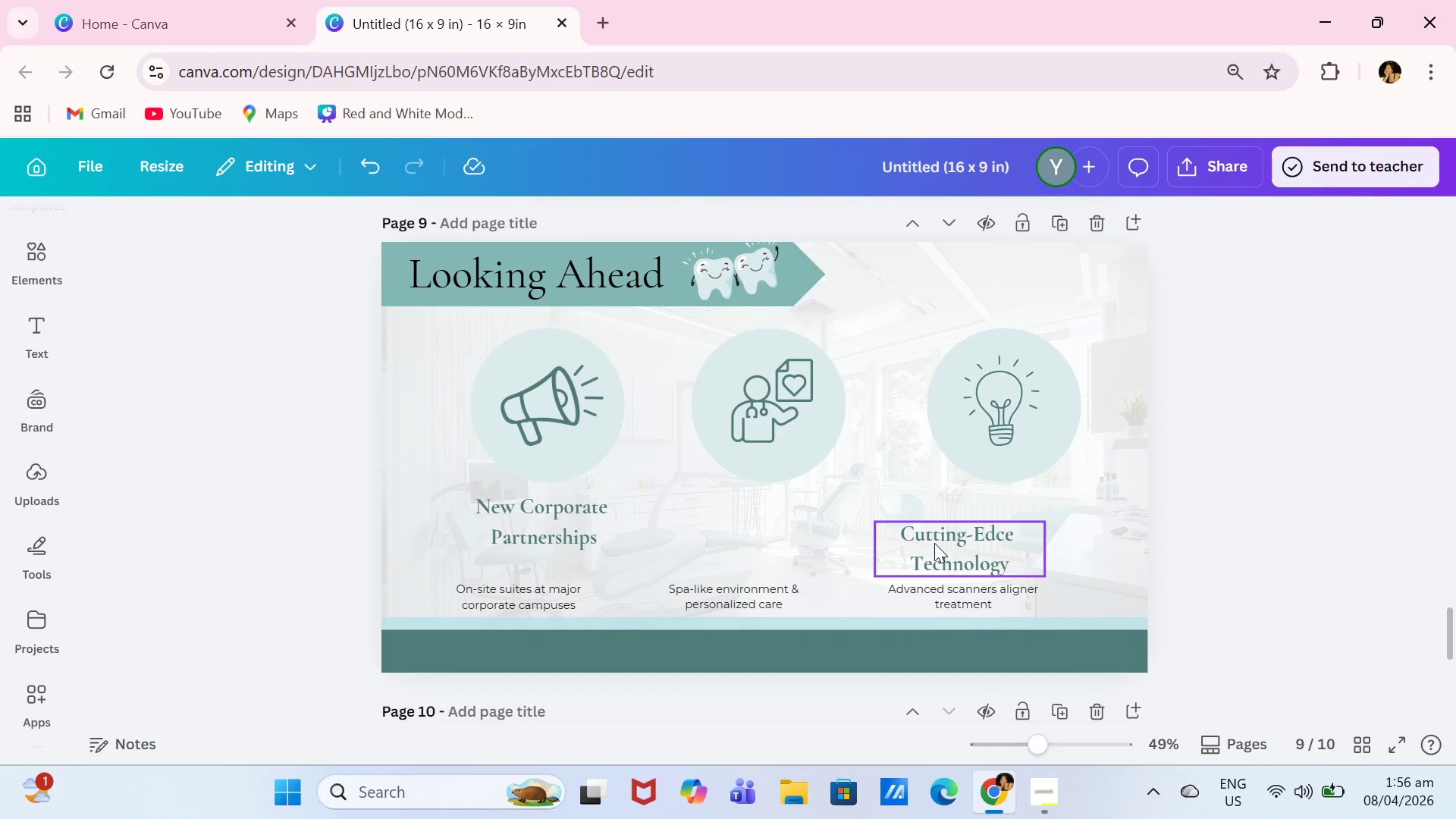 
left_click([934, 543])
 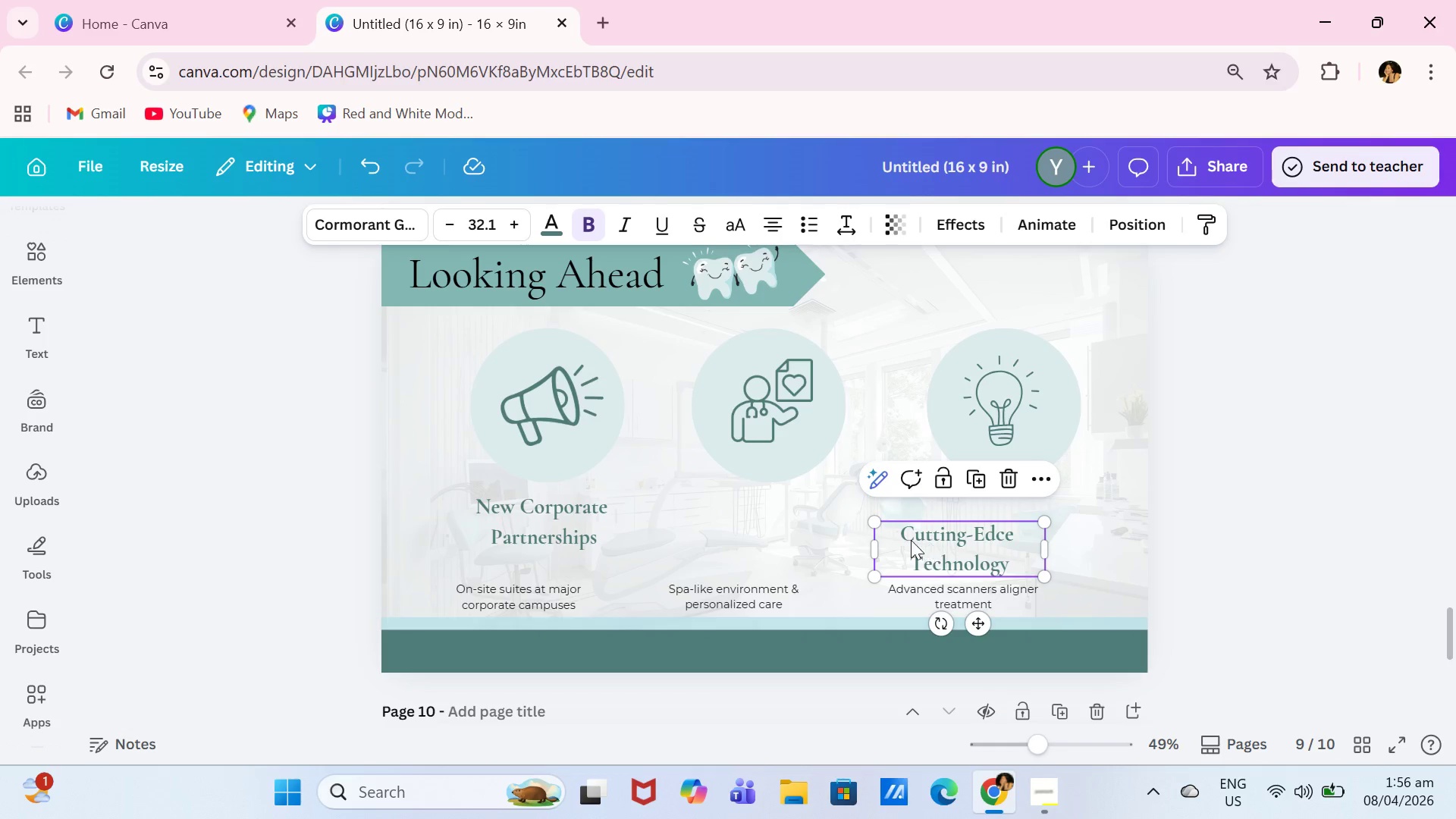 
key(Backspace)
 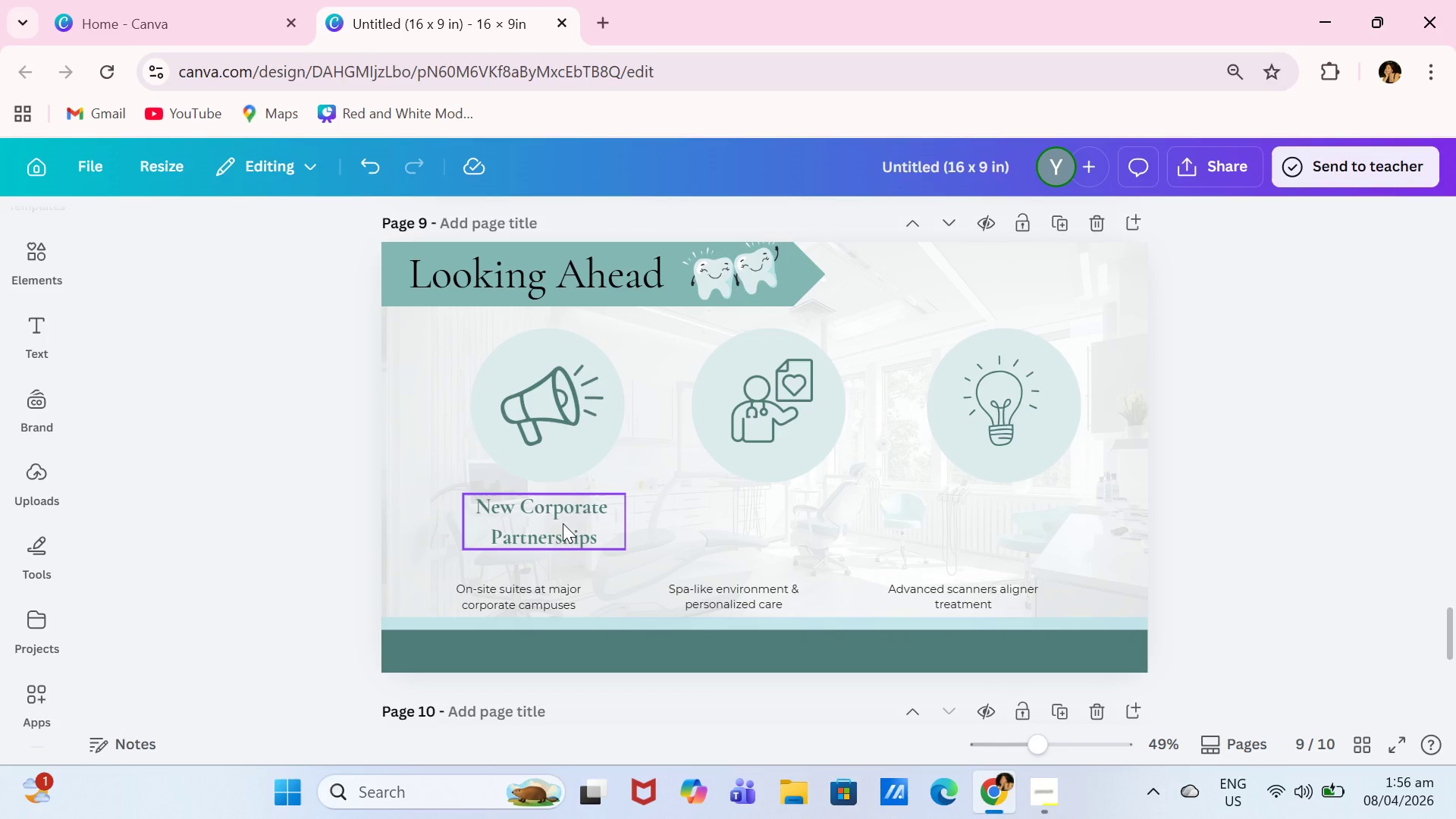 
left_click([563, 523])
 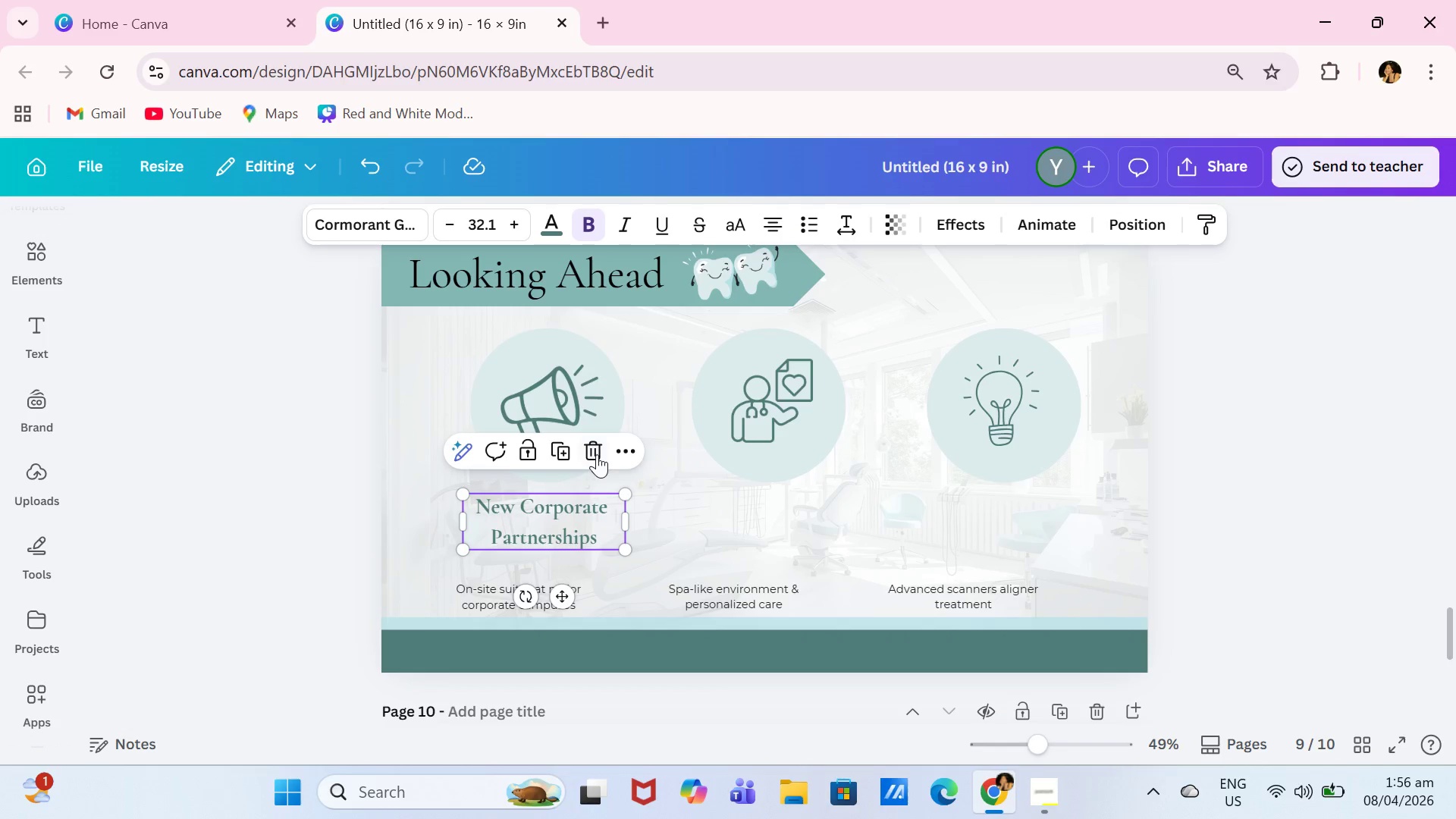 
left_click([567, 446])
 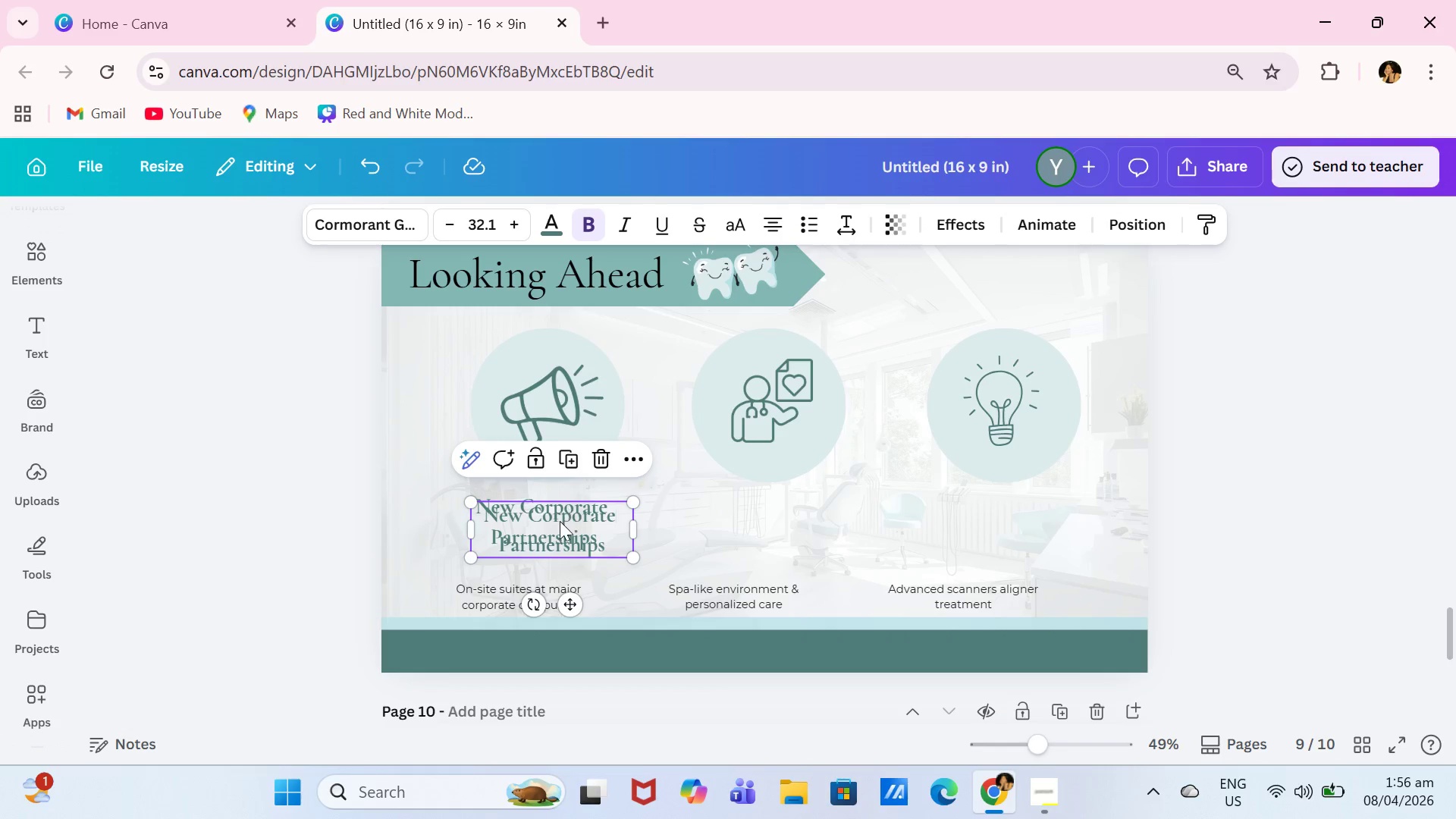 
left_click_drag(start_coordinate=[559, 522], to_coordinate=[779, 522])
 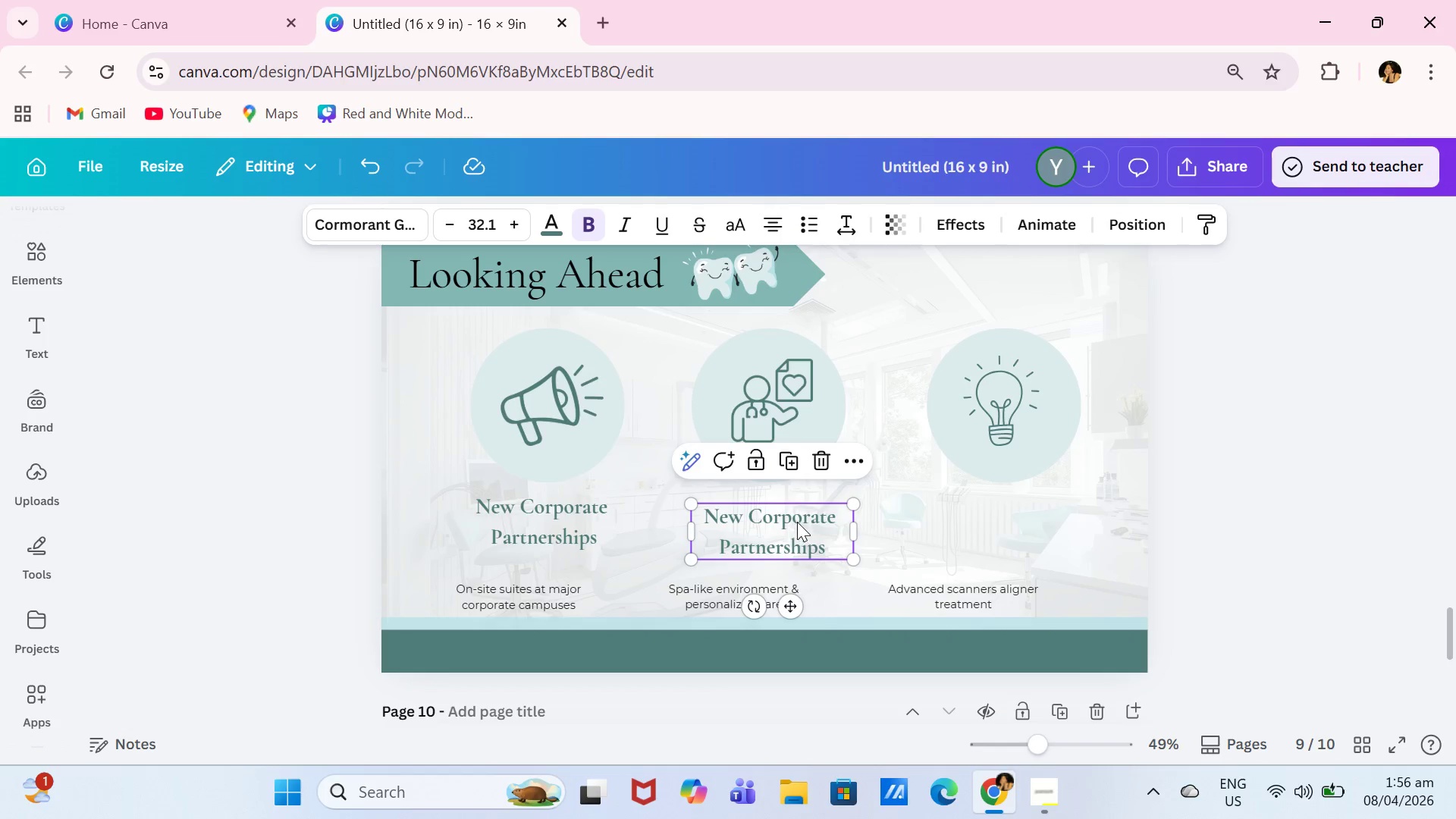 
left_click_drag(start_coordinate=[797, 522], to_coordinate=[802, 522])
 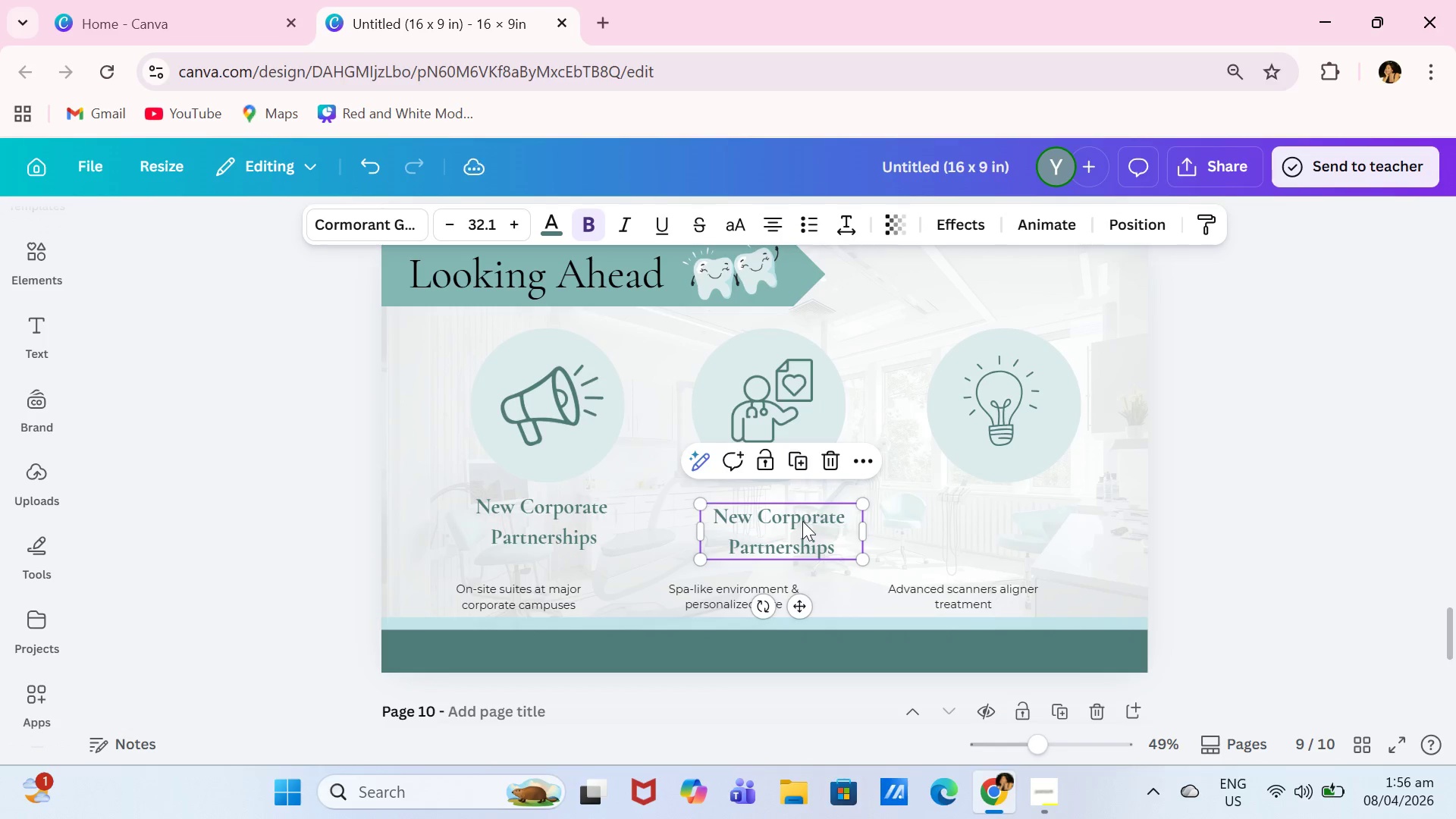 
left_click_drag(start_coordinate=[802, 522], to_coordinate=[789, 516])
 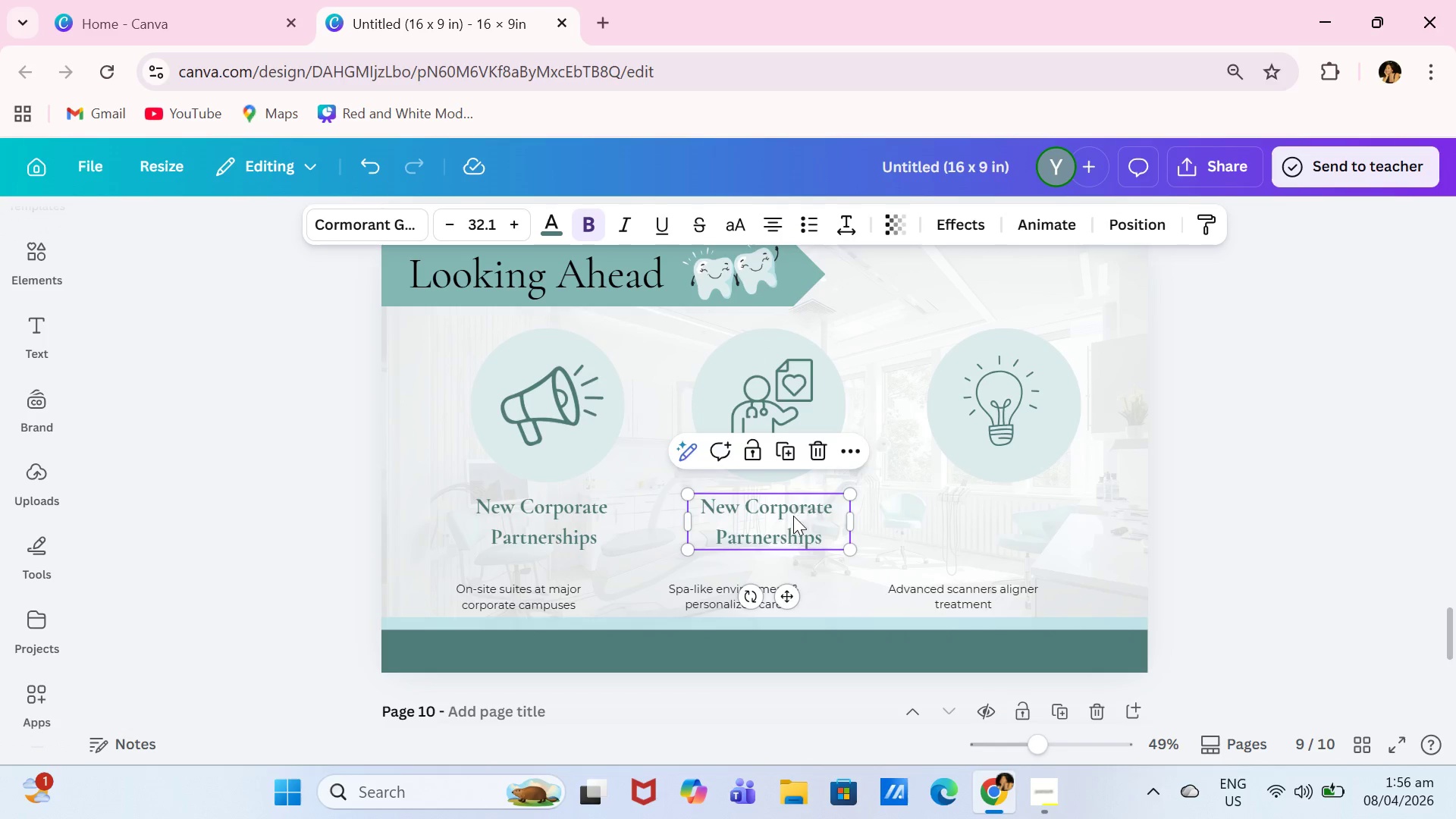 
left_click([791, 517])
 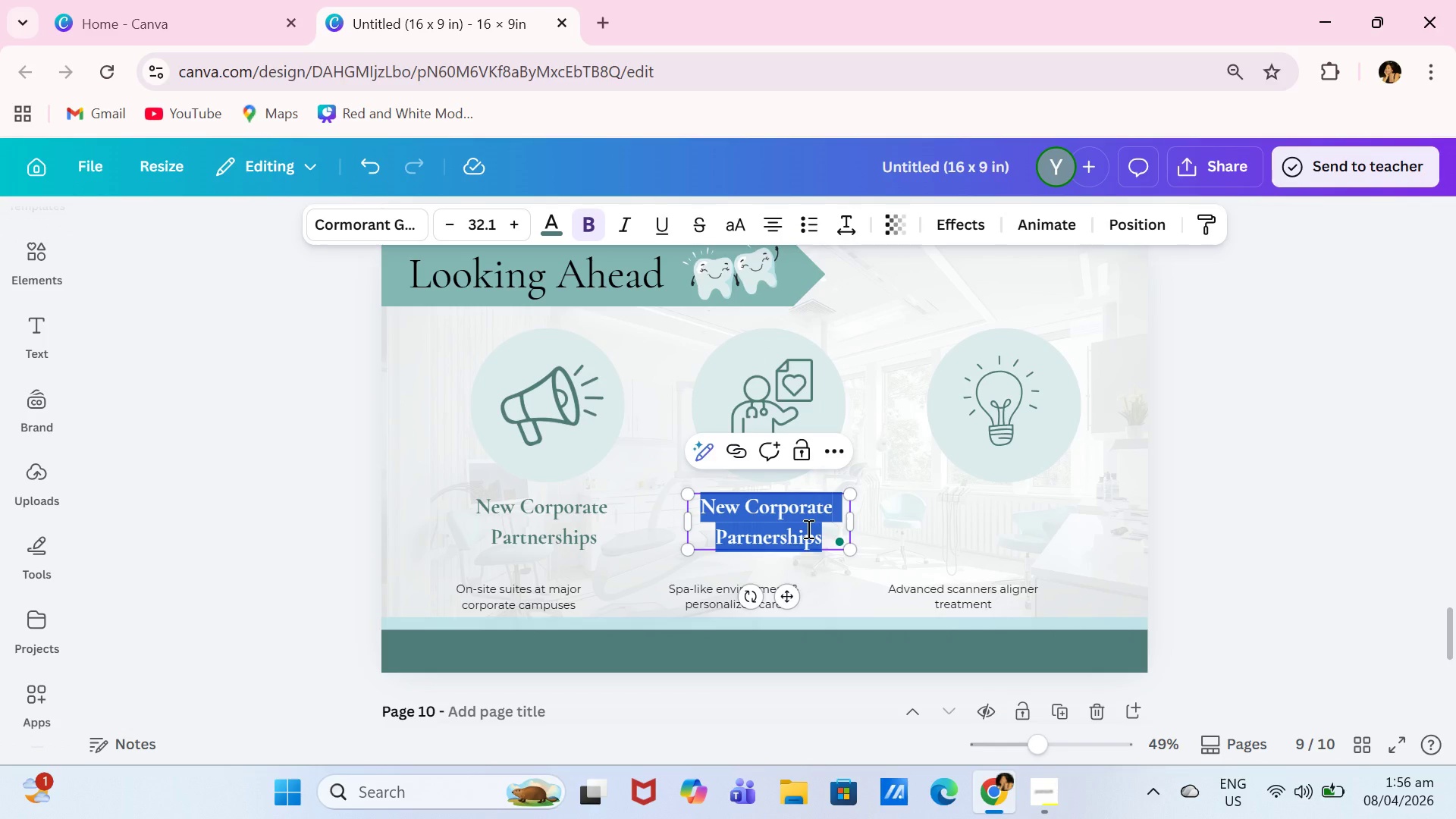 
type(Enhanced Patient)
 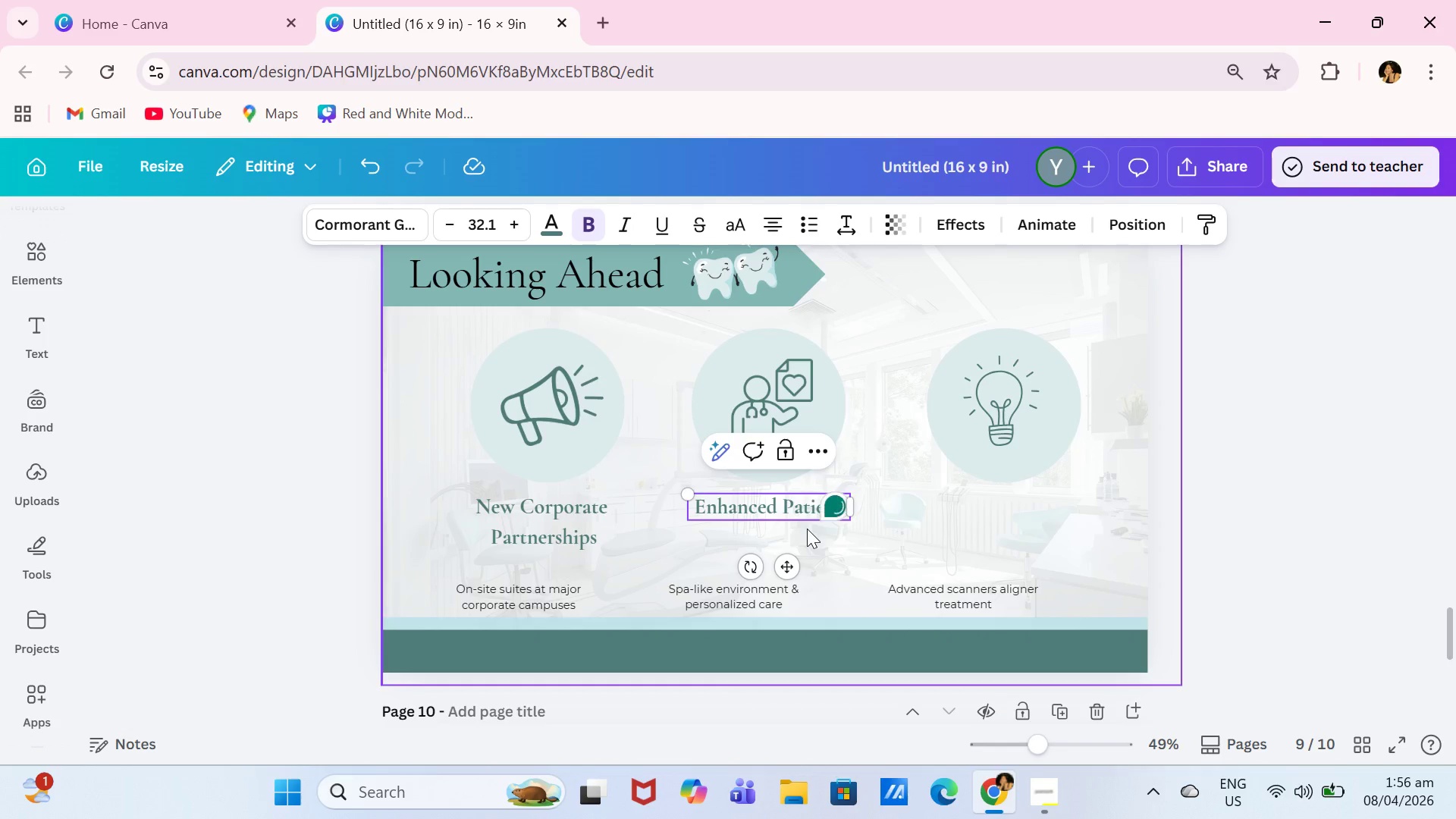 
key(Enter)
 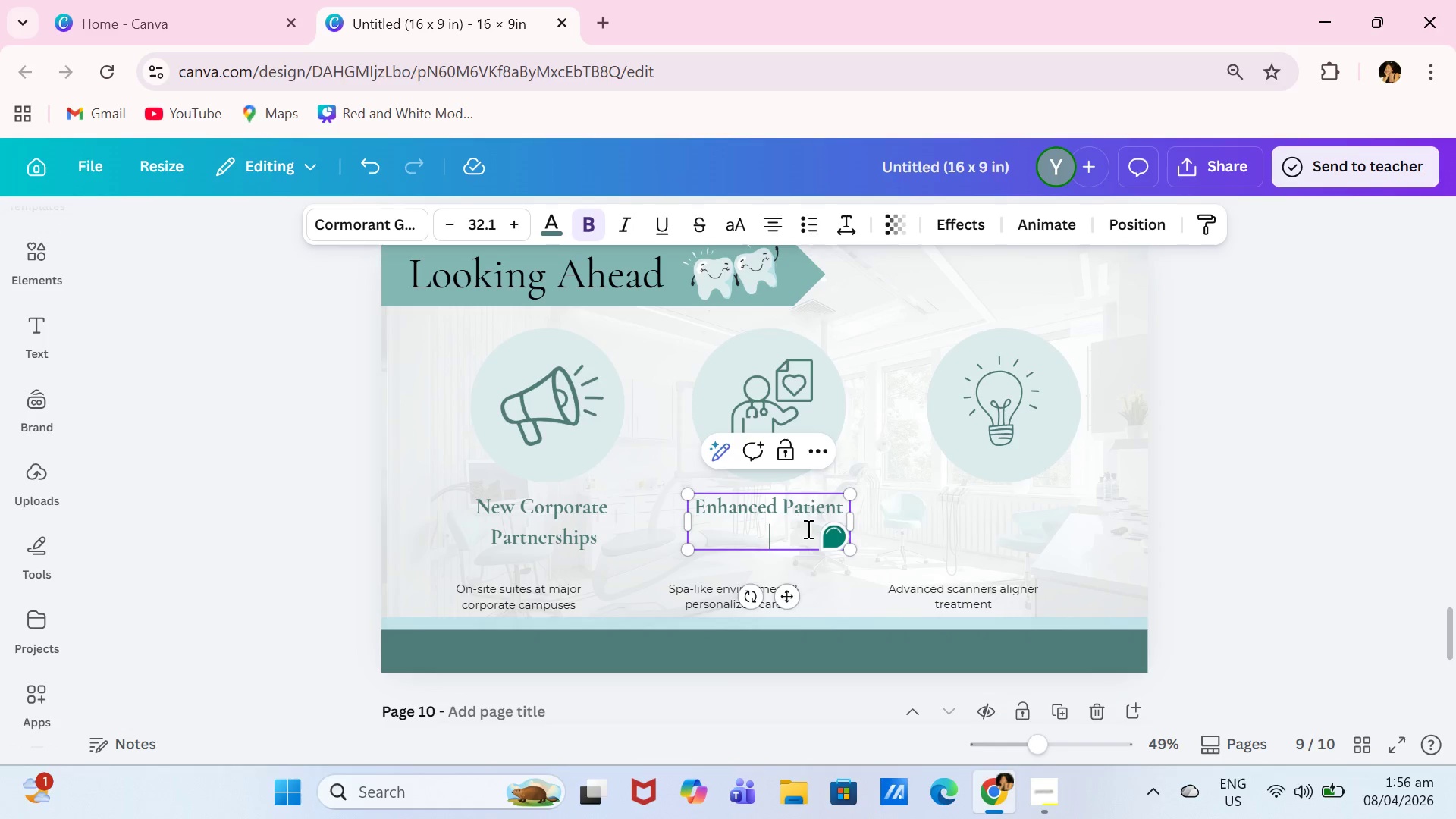 
type(engagement)
key(Backspace)
key(Backspace)
key(Backspace)
key(Backspace)
key(Backspace)
key(Backspace)
key(Backspace)
key(Backspace)
key(Backspace)
key(Backspace)
type(engagement)
 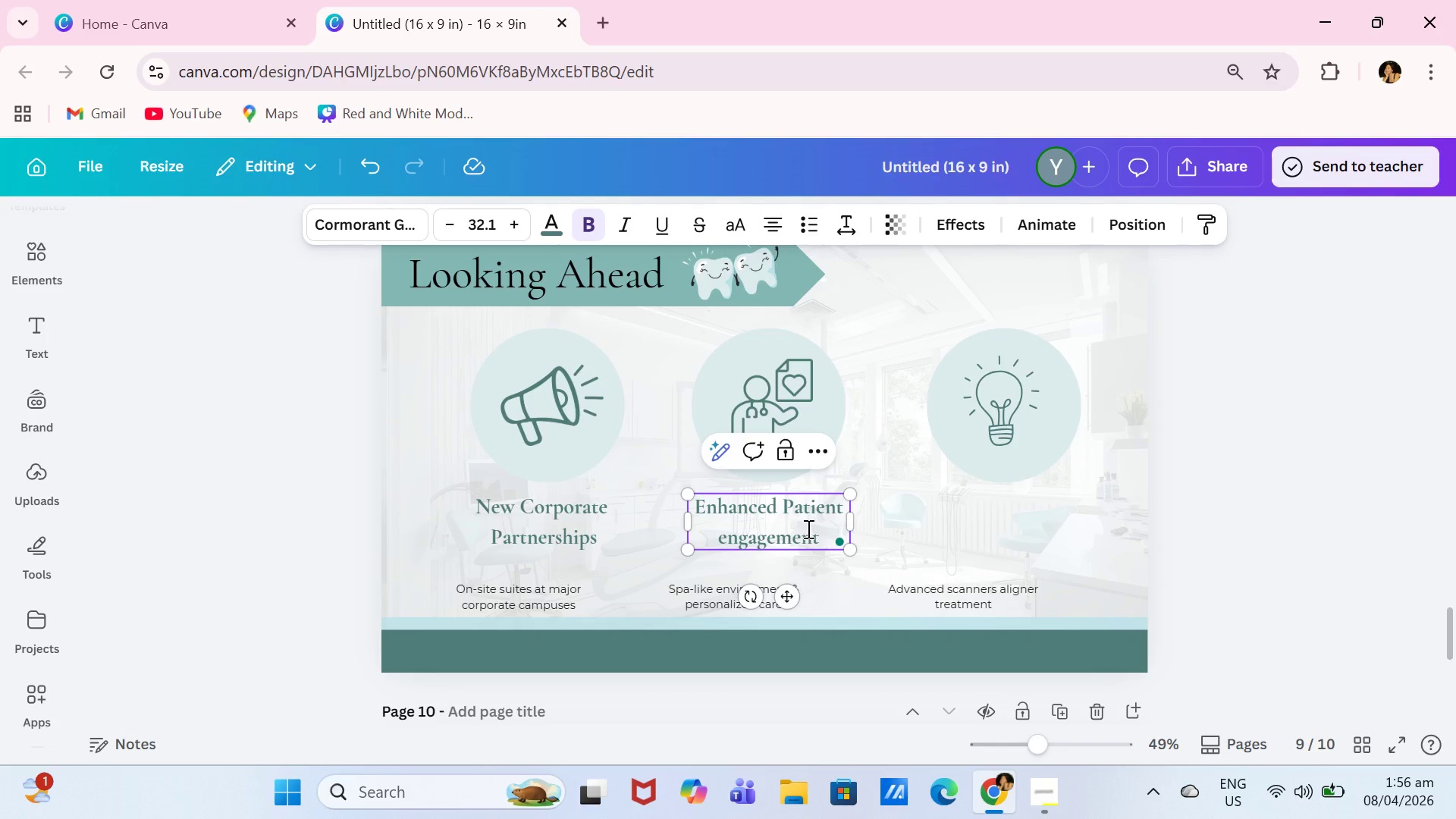 
hold_key(key=ArrowLeft, duration=0.7)
 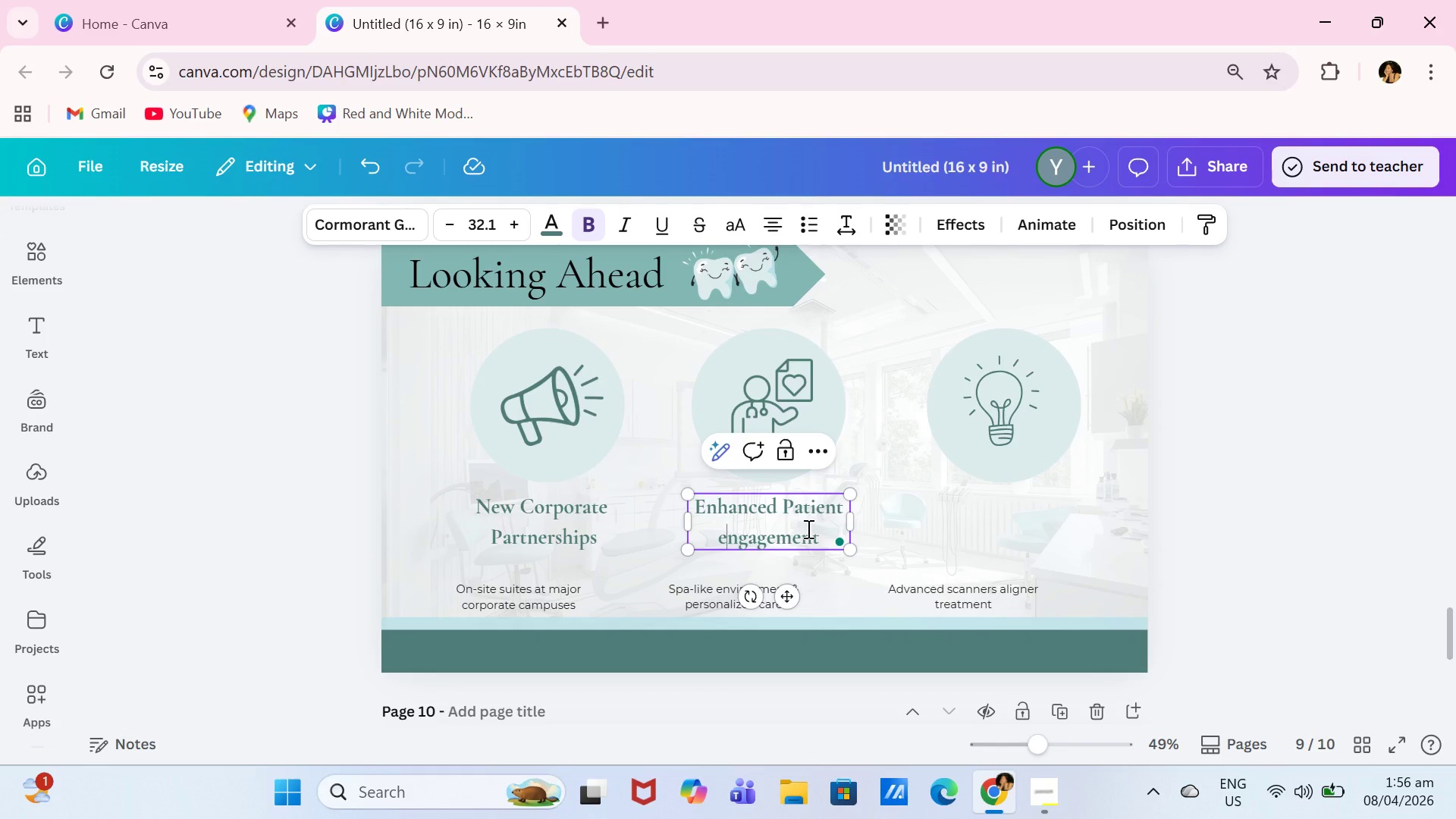 
key(ArrowLeft)
 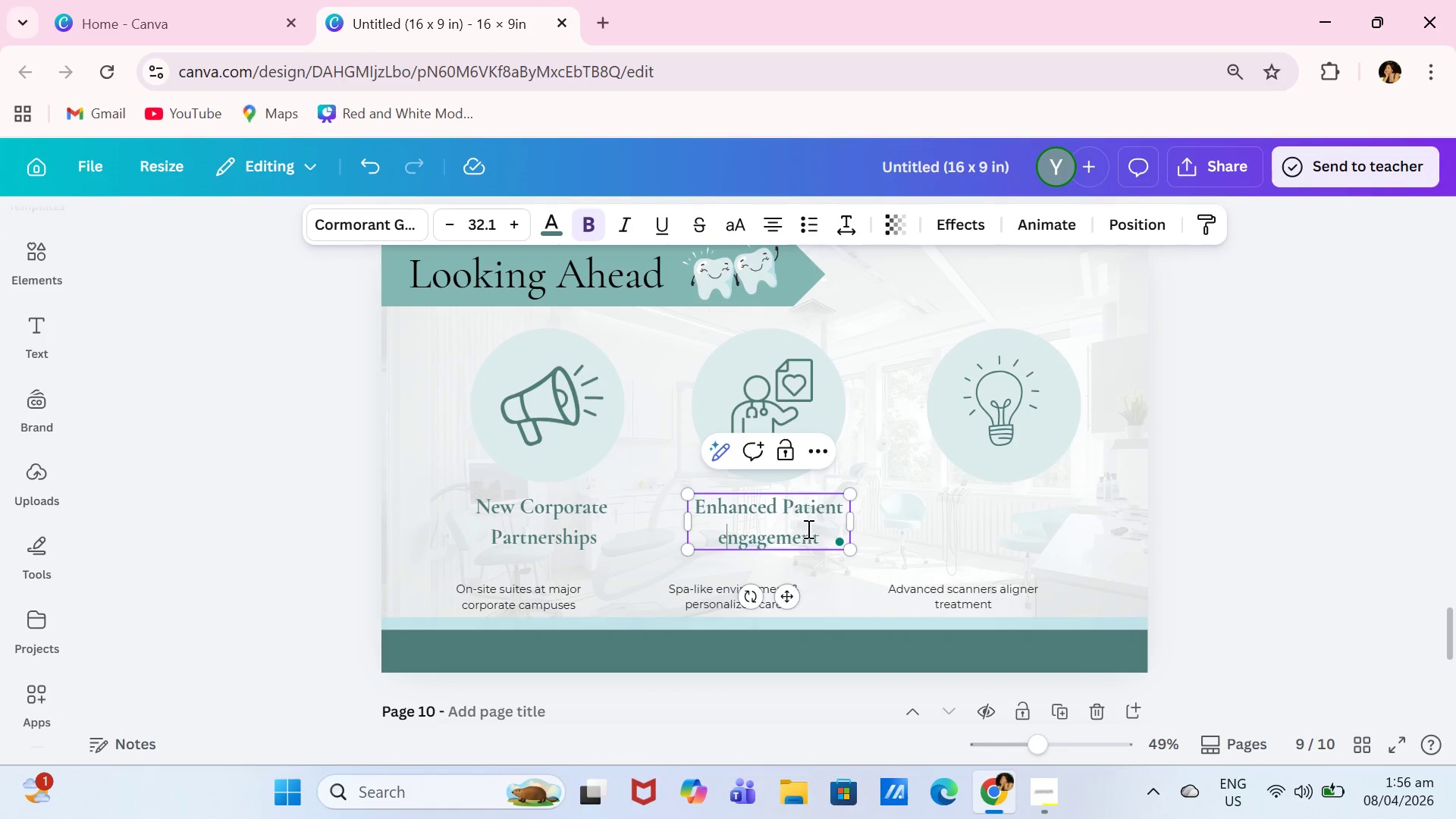 
key(Backspace)
 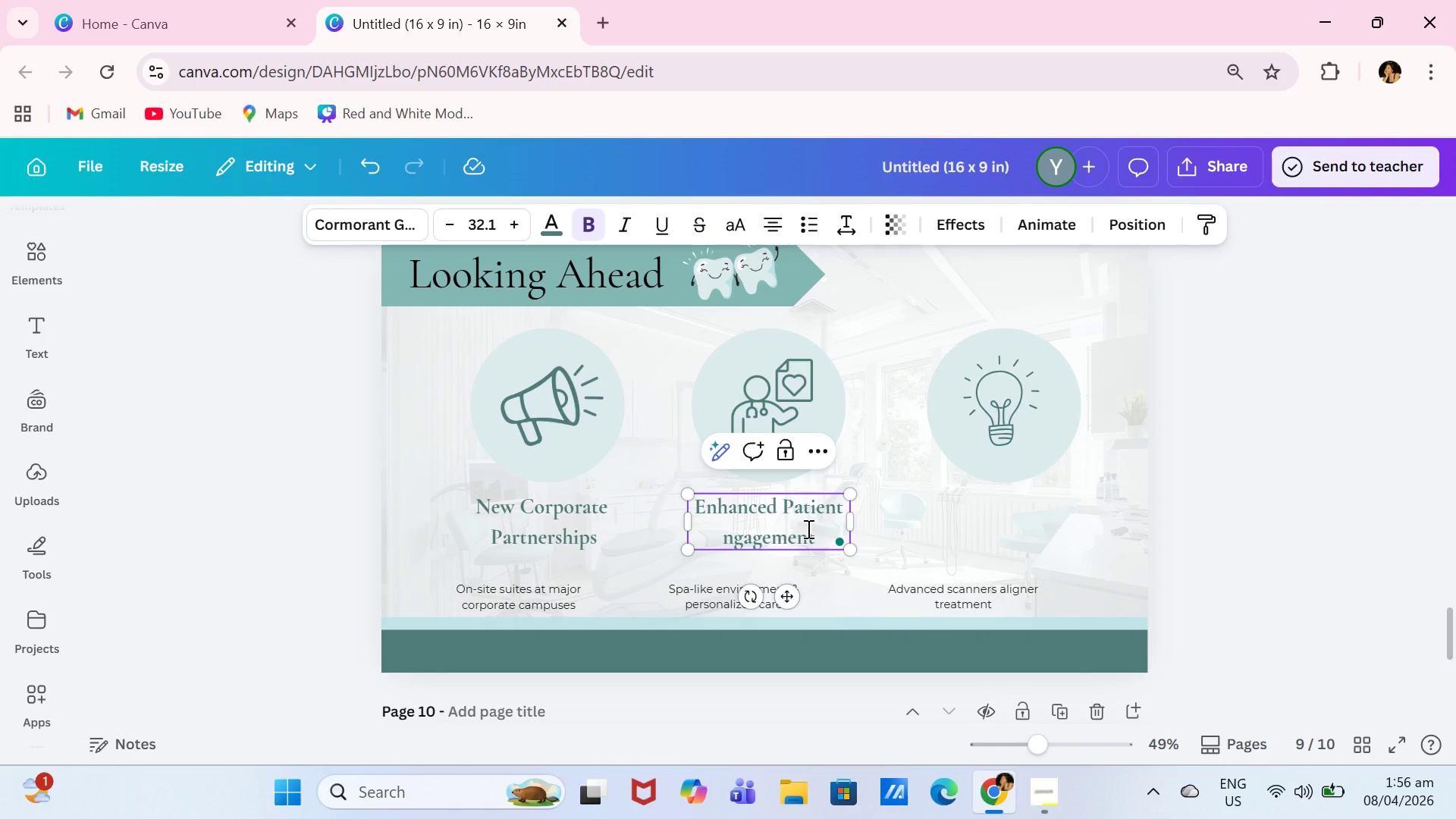 
key(Shift+ShiftLeft)
 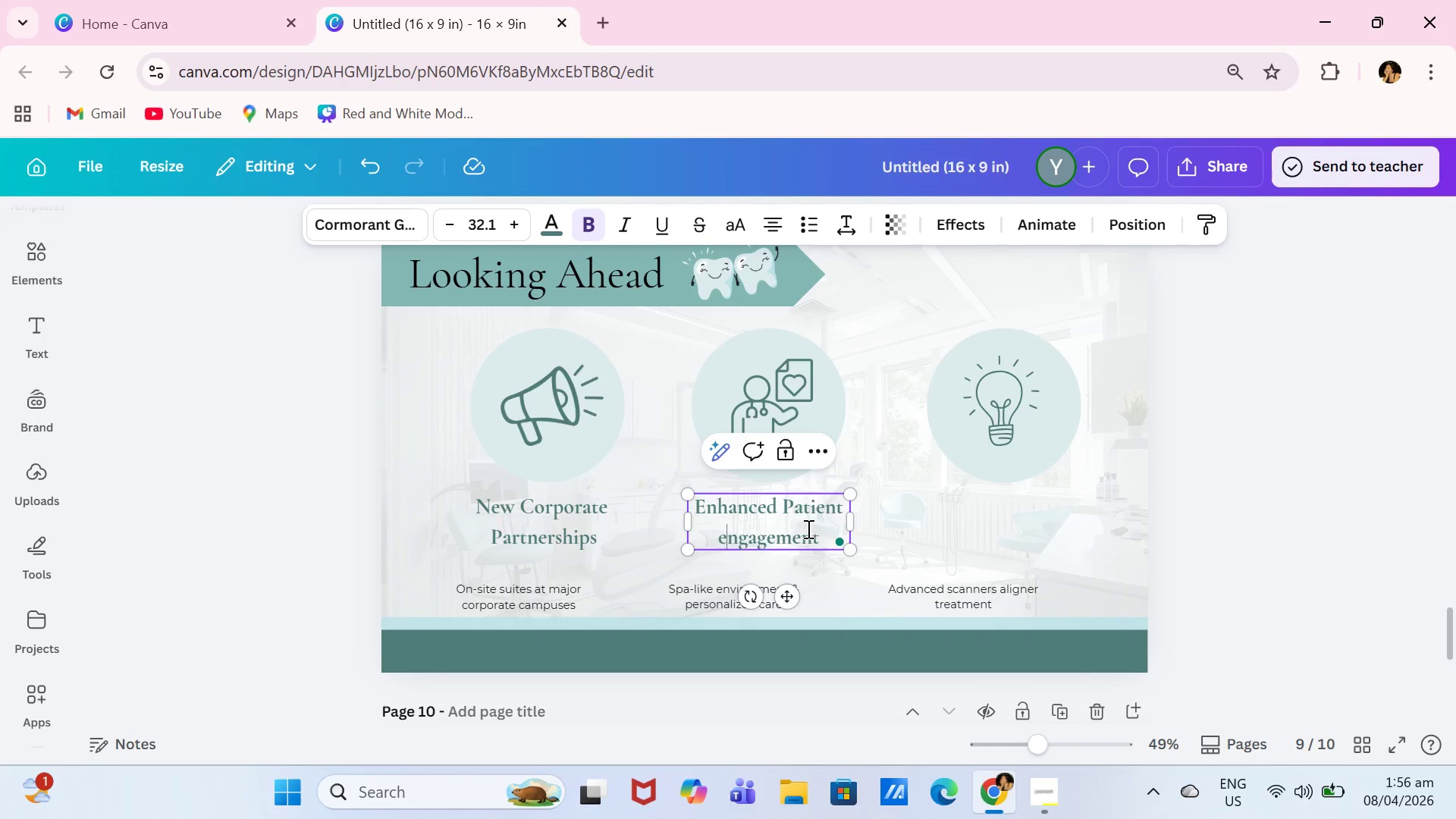 
key(E)
 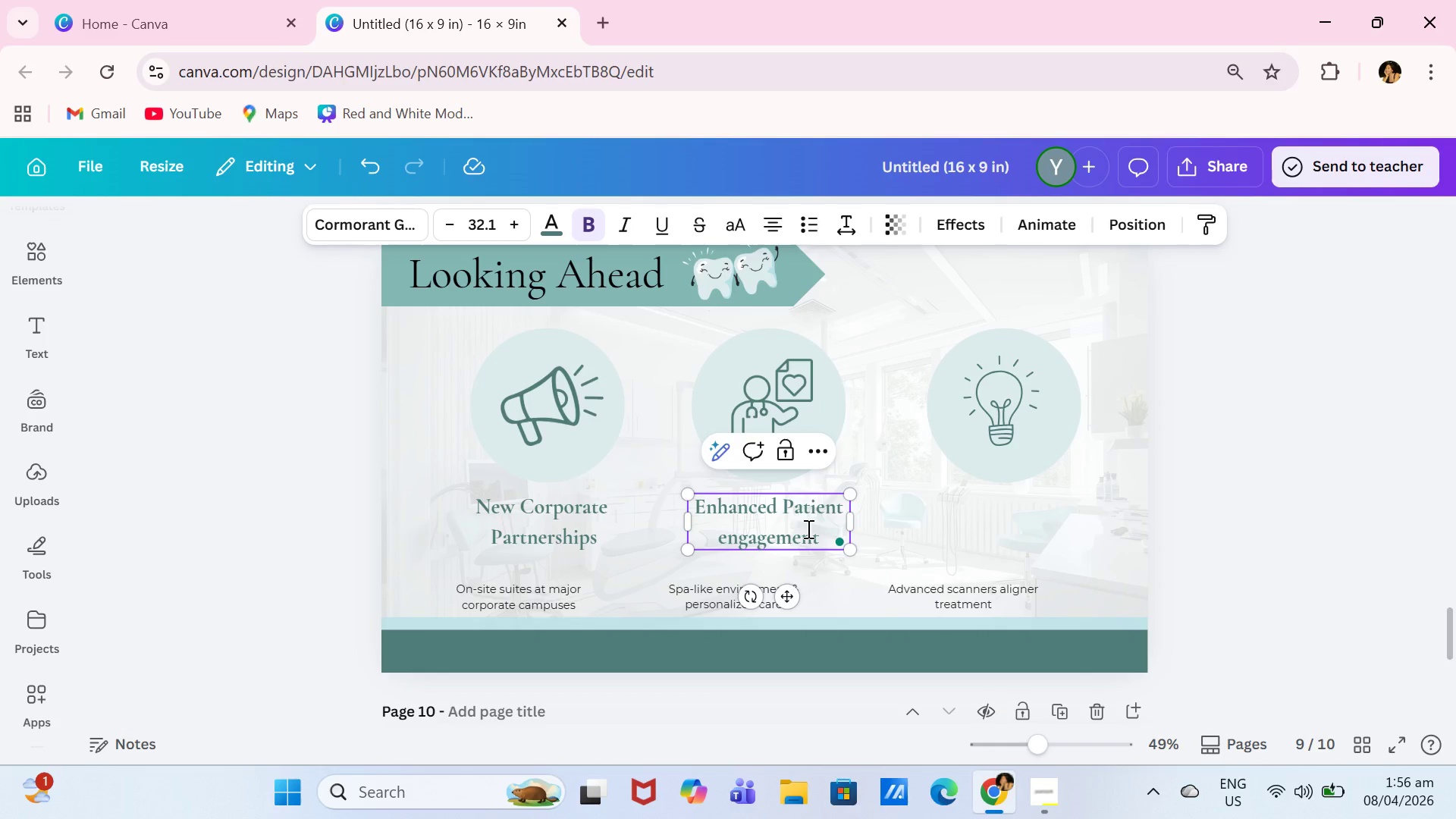 
key(Backspace)
 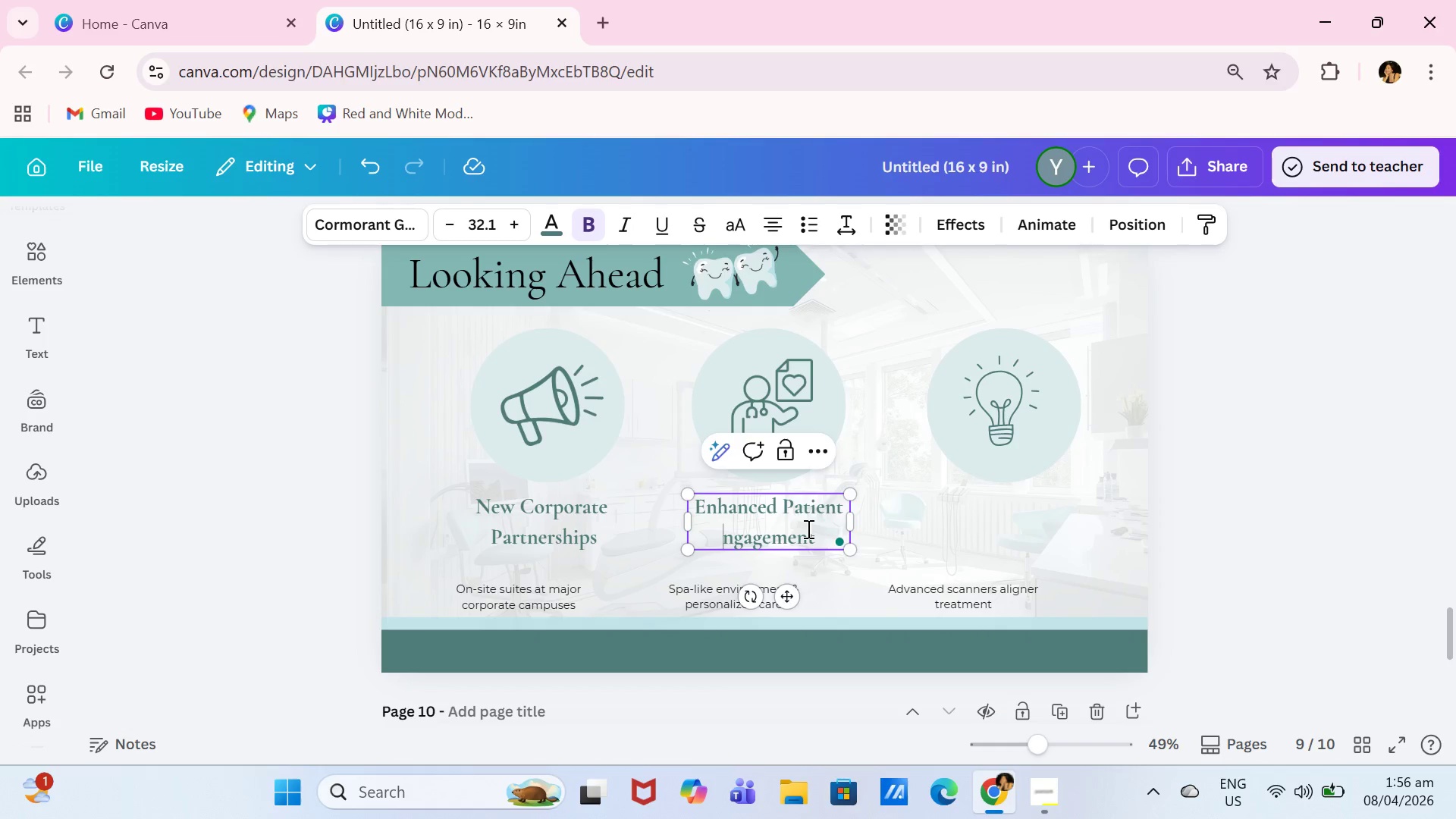 
key(Shift+ShiftLeft)
 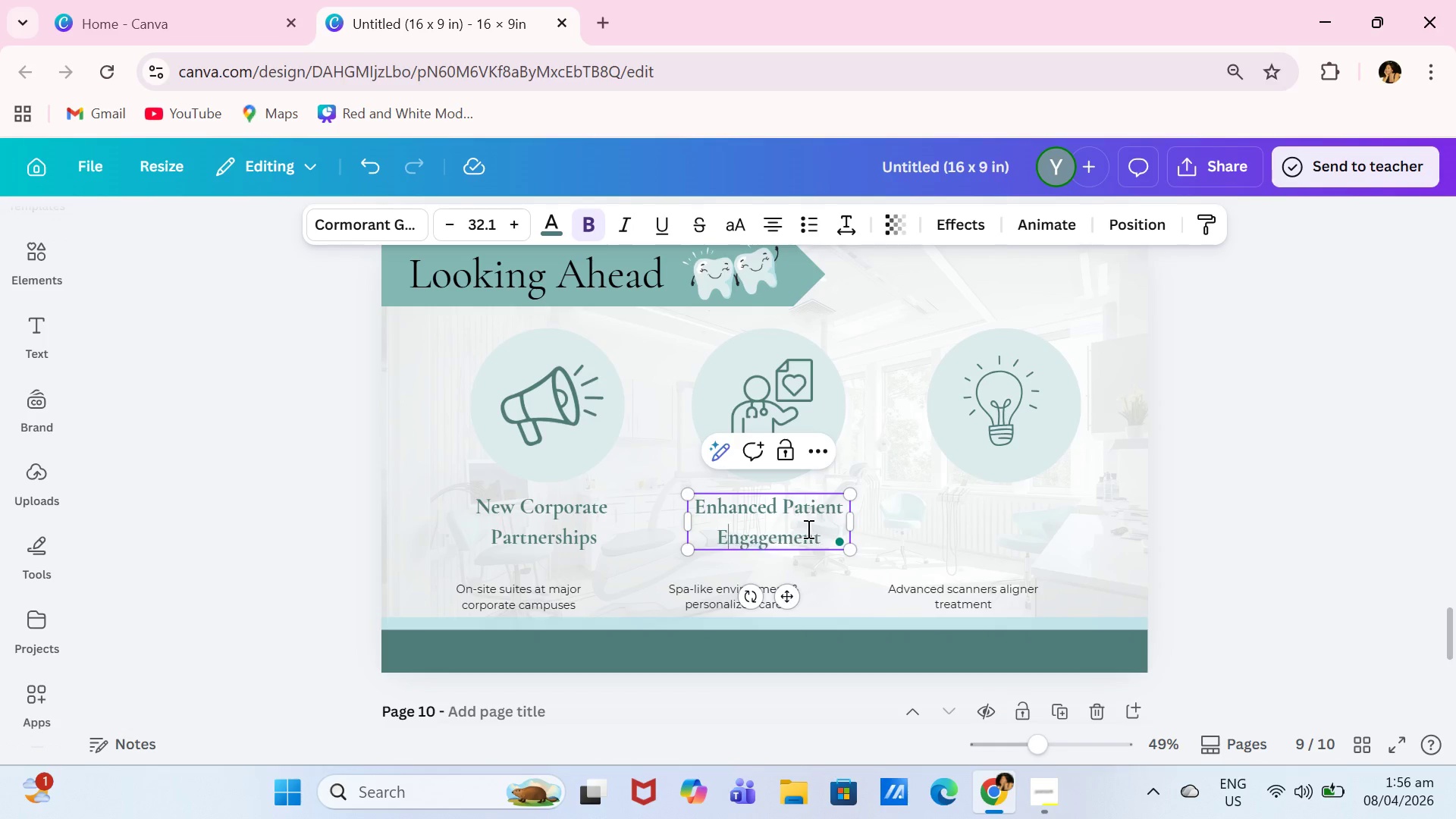 
key(Shift+E)
 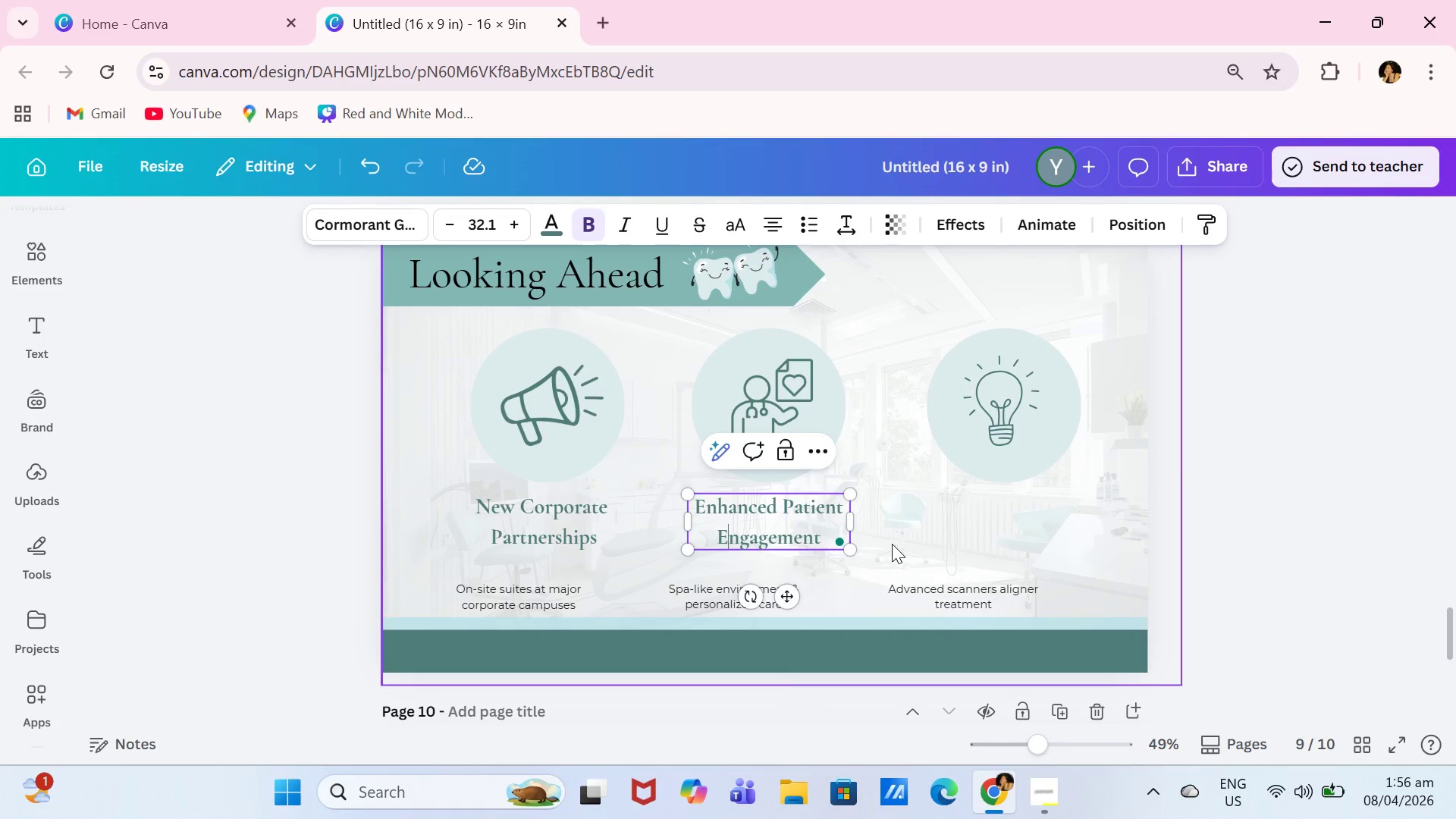 
double_click([762, 516])
 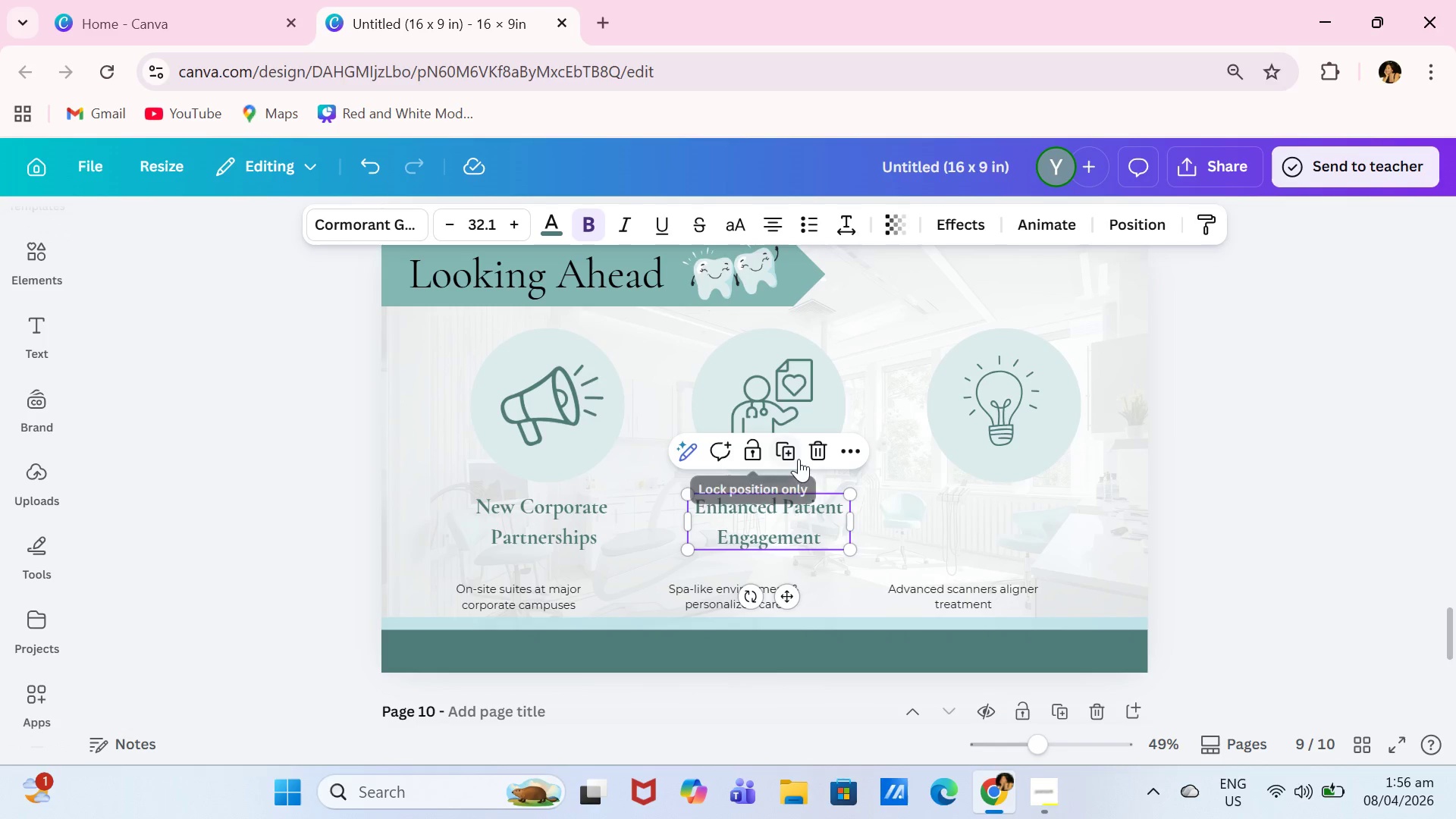 
left_click([799, 459])
 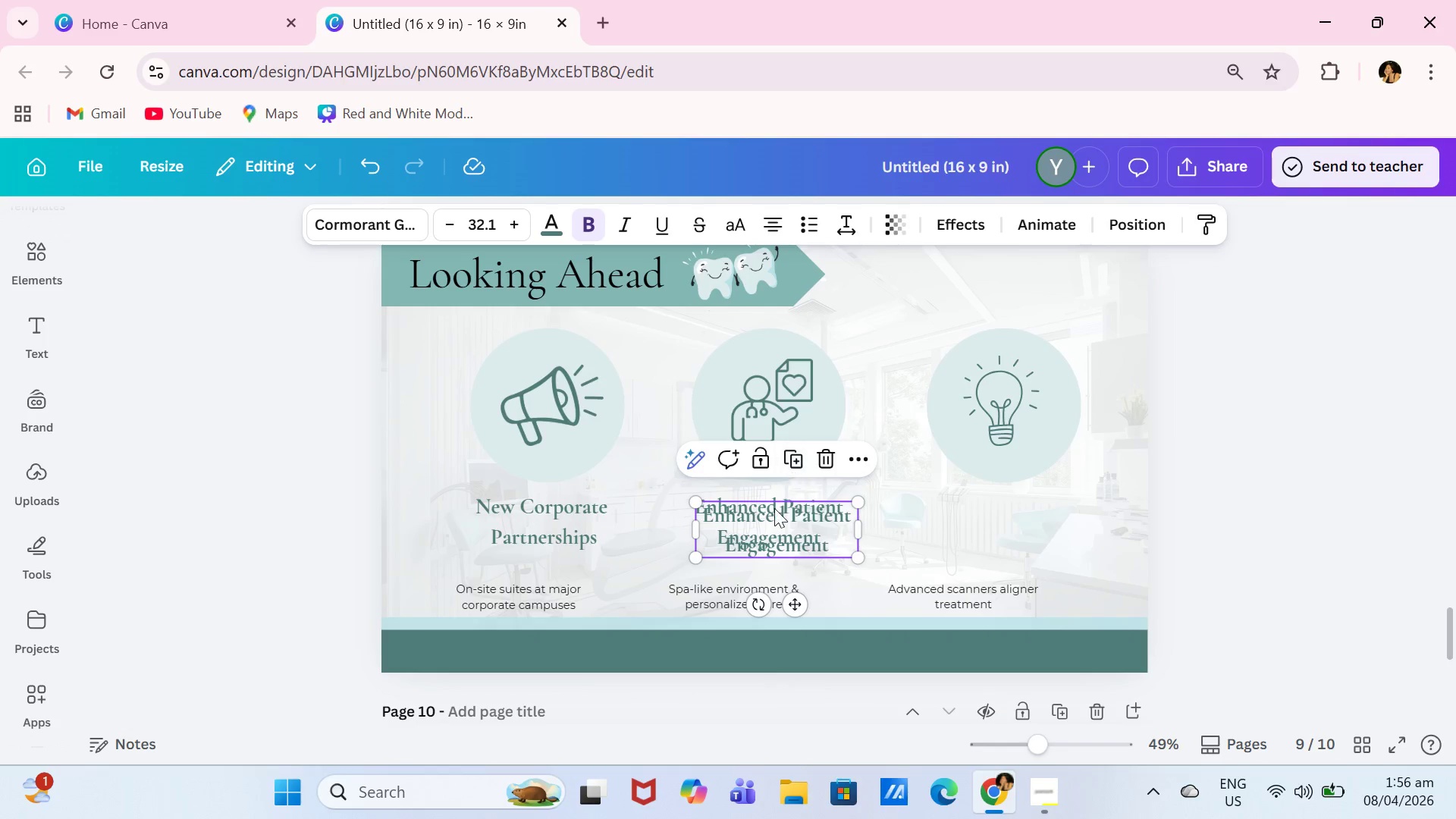 
left_click_drag(start_coordinate=[774, 508], to_coordinate=[996, 504])
 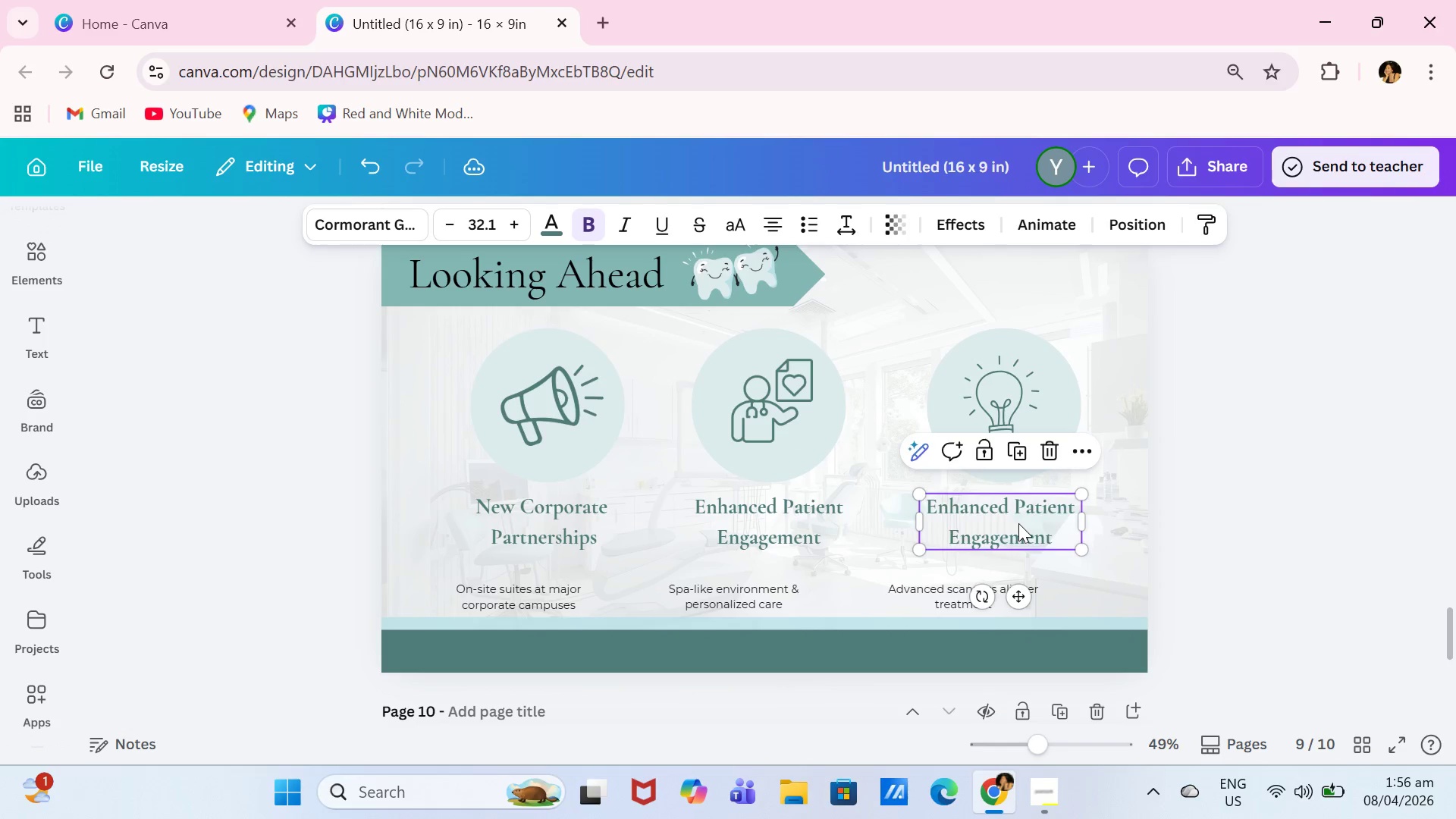 
left_click([1018, 523])
 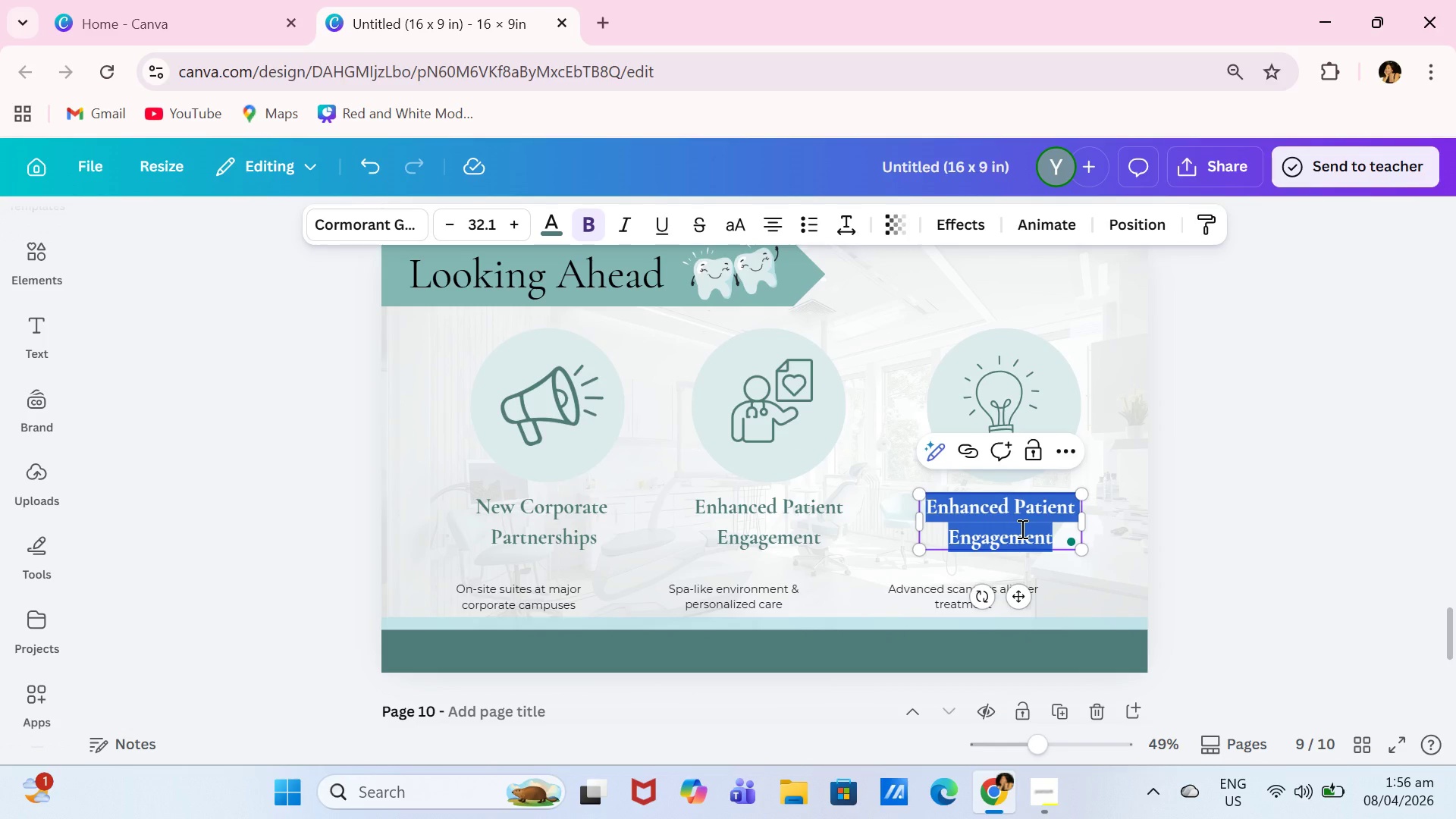 
type(IKnno)
key(Backspace)
key(Backspace)
key(Backspace)
key(Backspace)
key(Backspace)
type(Innovation in)
 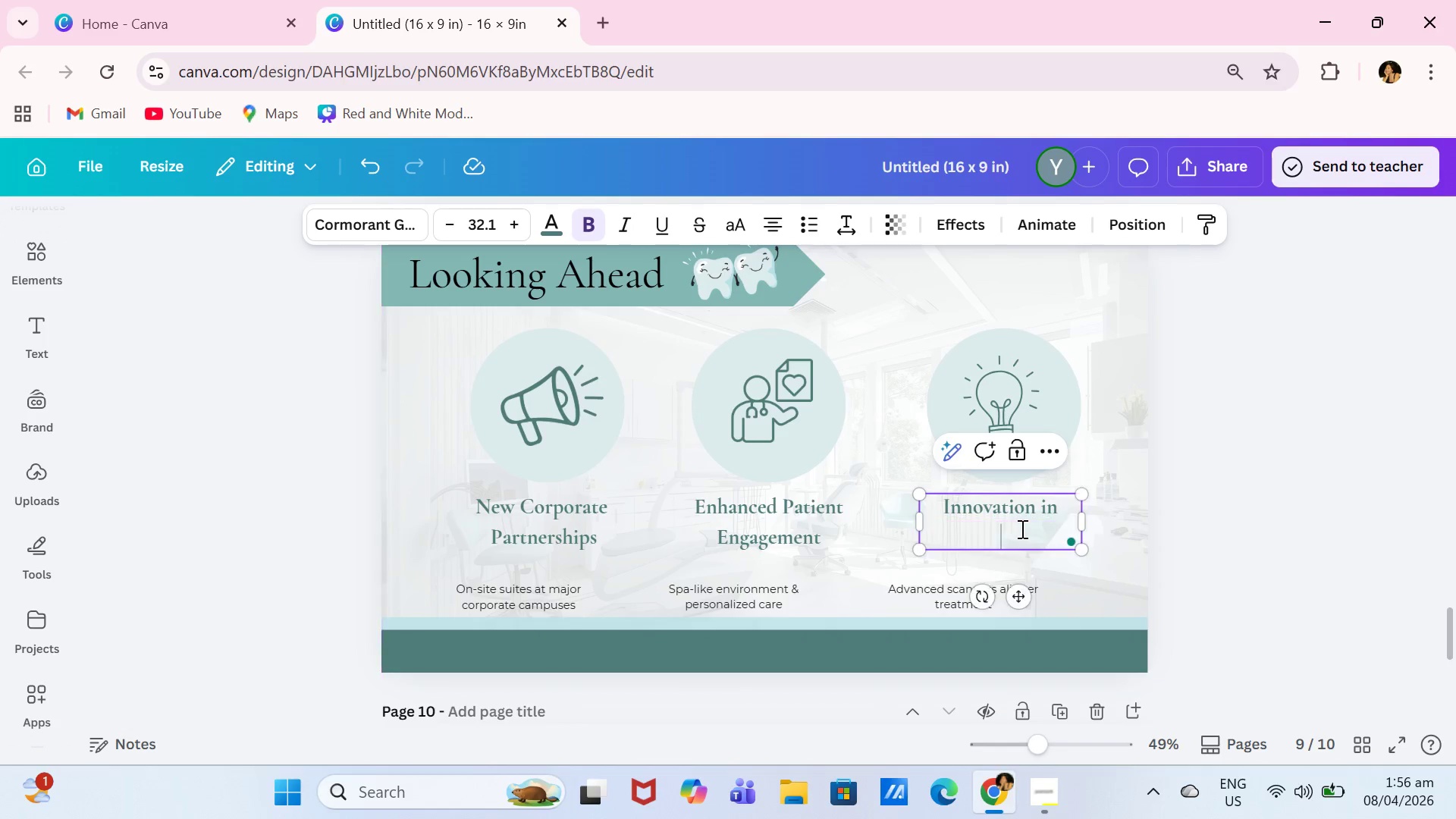 
key(Enter)
 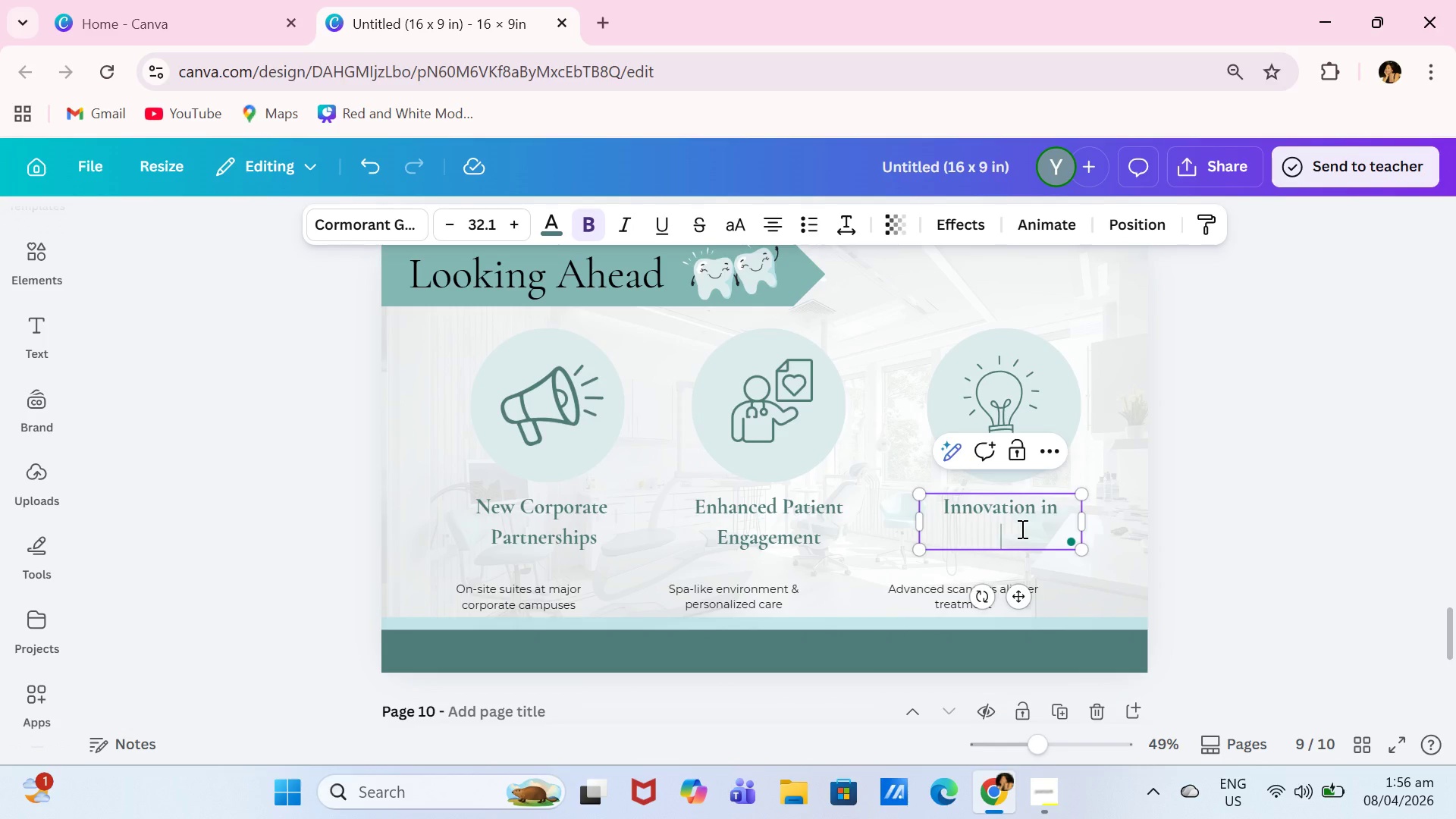 
type(Ortodontics)
 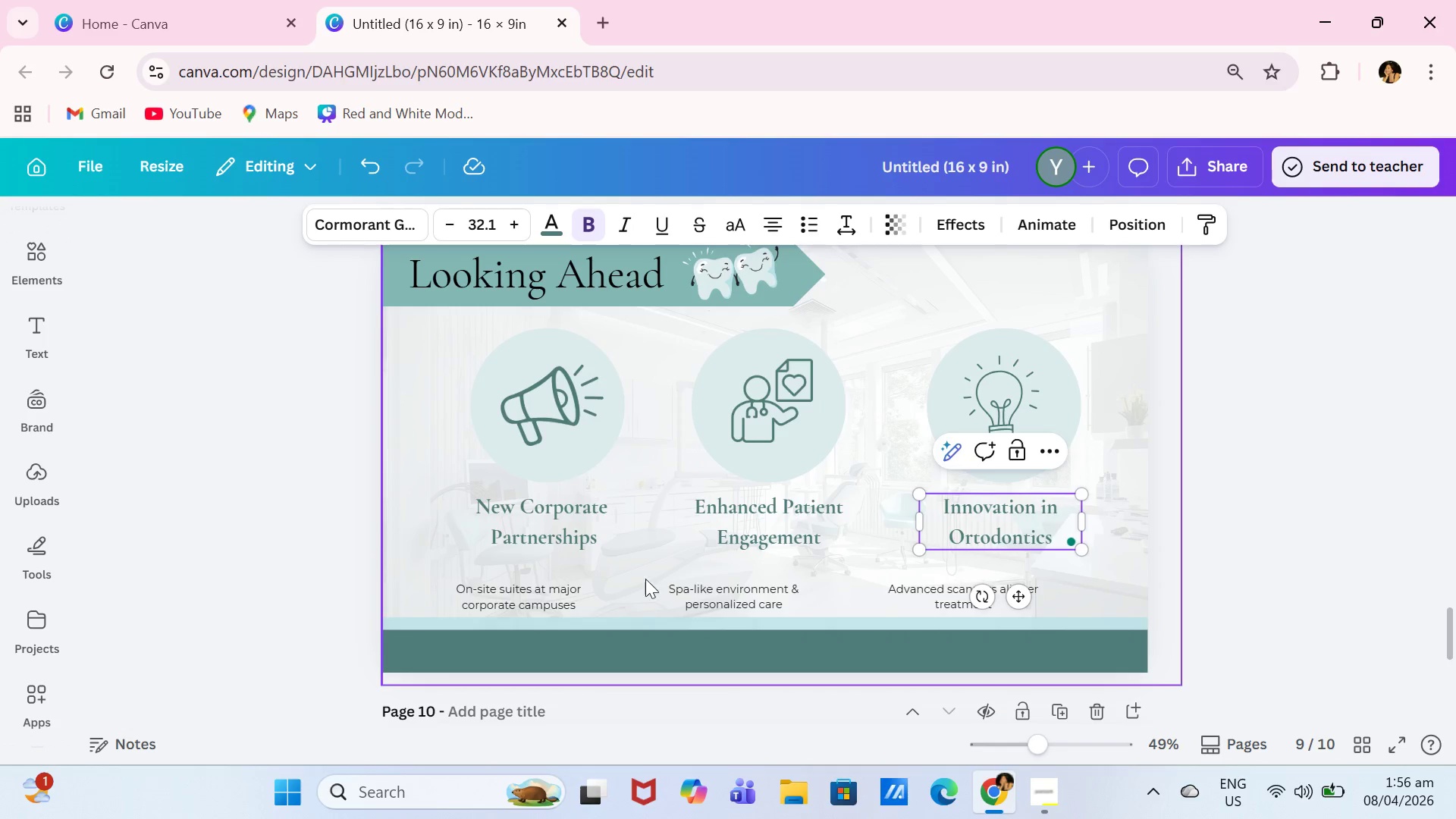 
double_click([567, 591])
 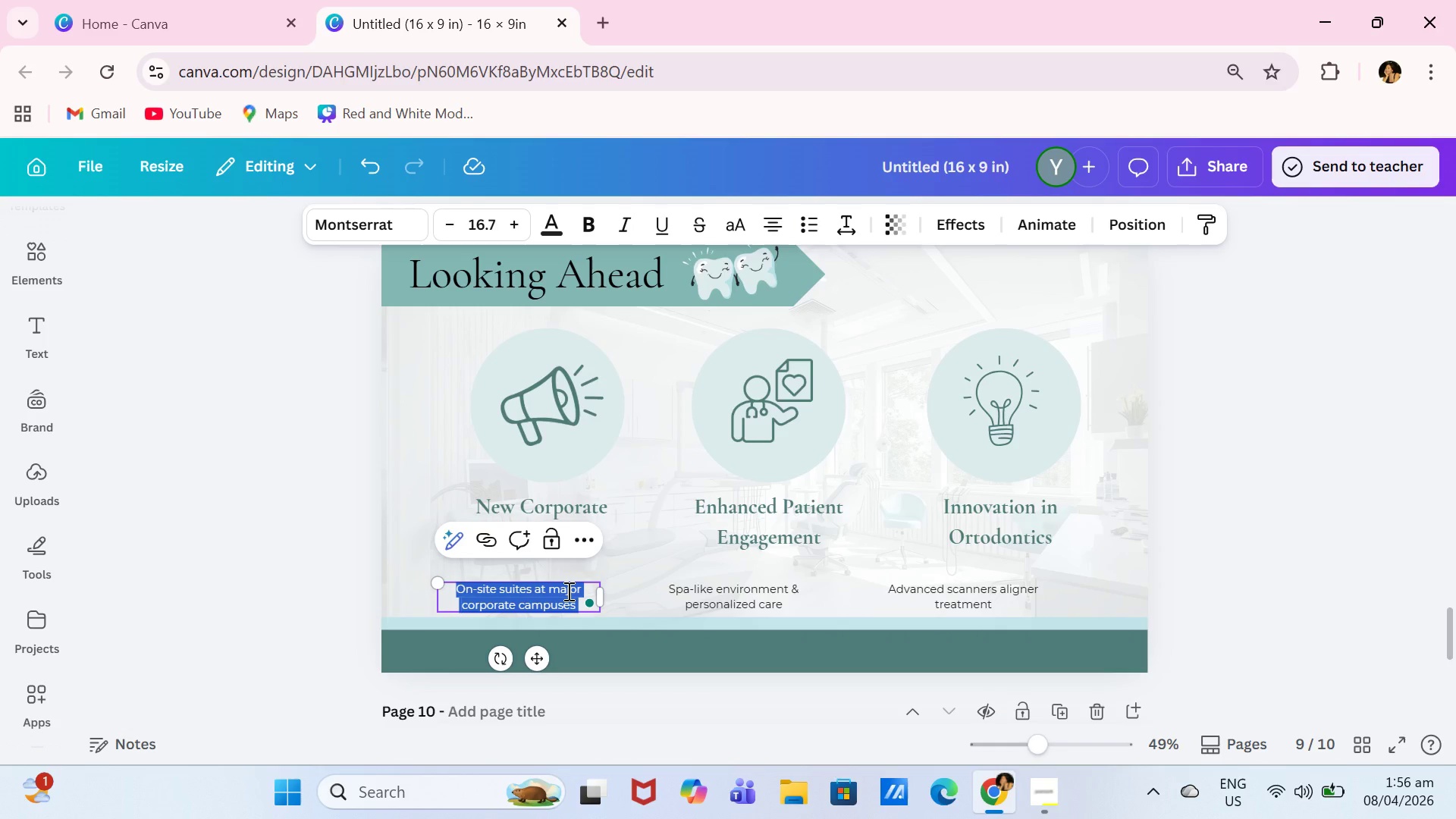 
type(Expansing)
key(Backspace)
key(Backspace)
key(Backspace)
key(Backspace)
type(ding into more Fortune 500 companies)
 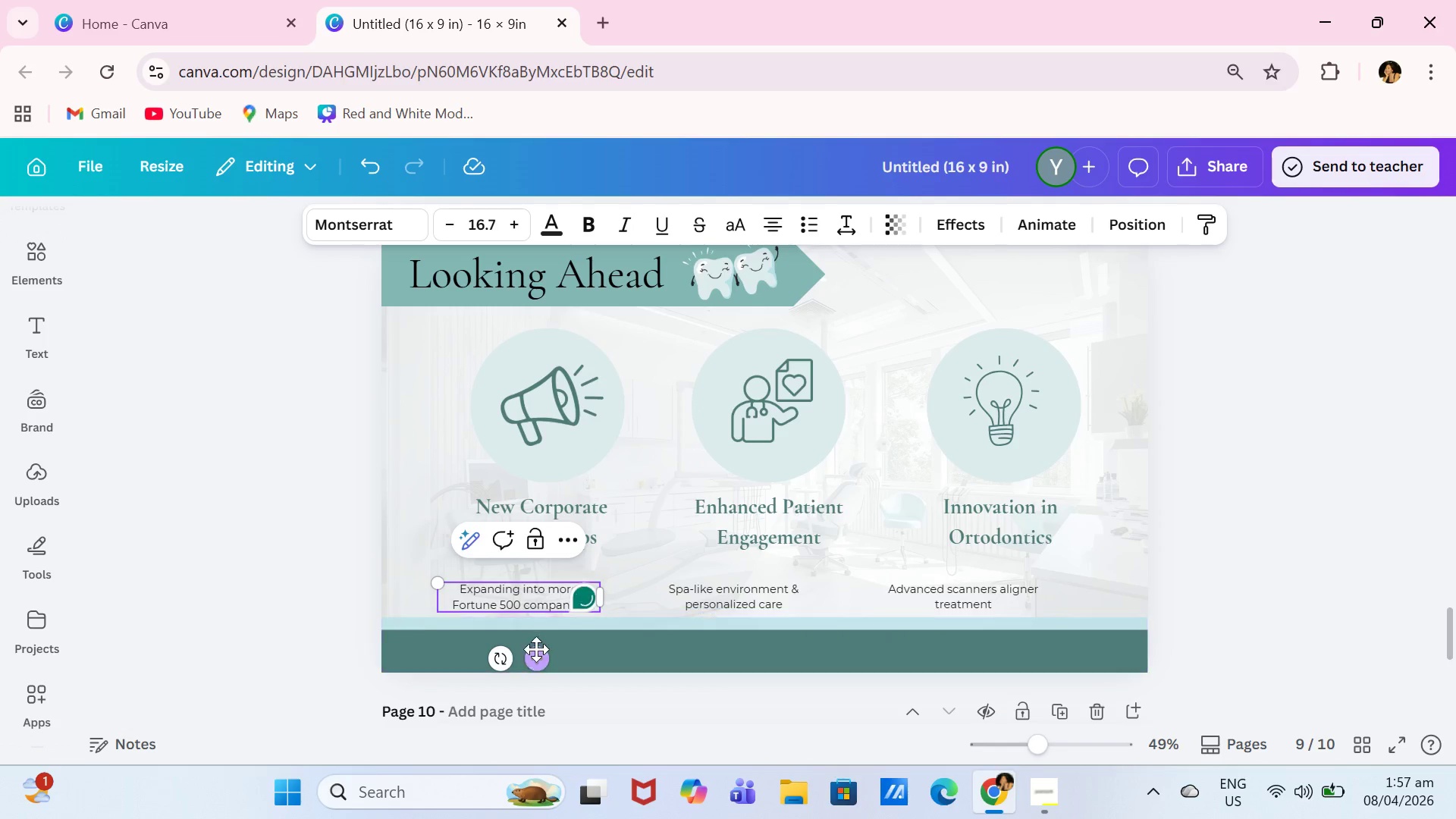 
left_click_drag(start_coordinate=[536, 652], to_coordinate=[551, 632])
 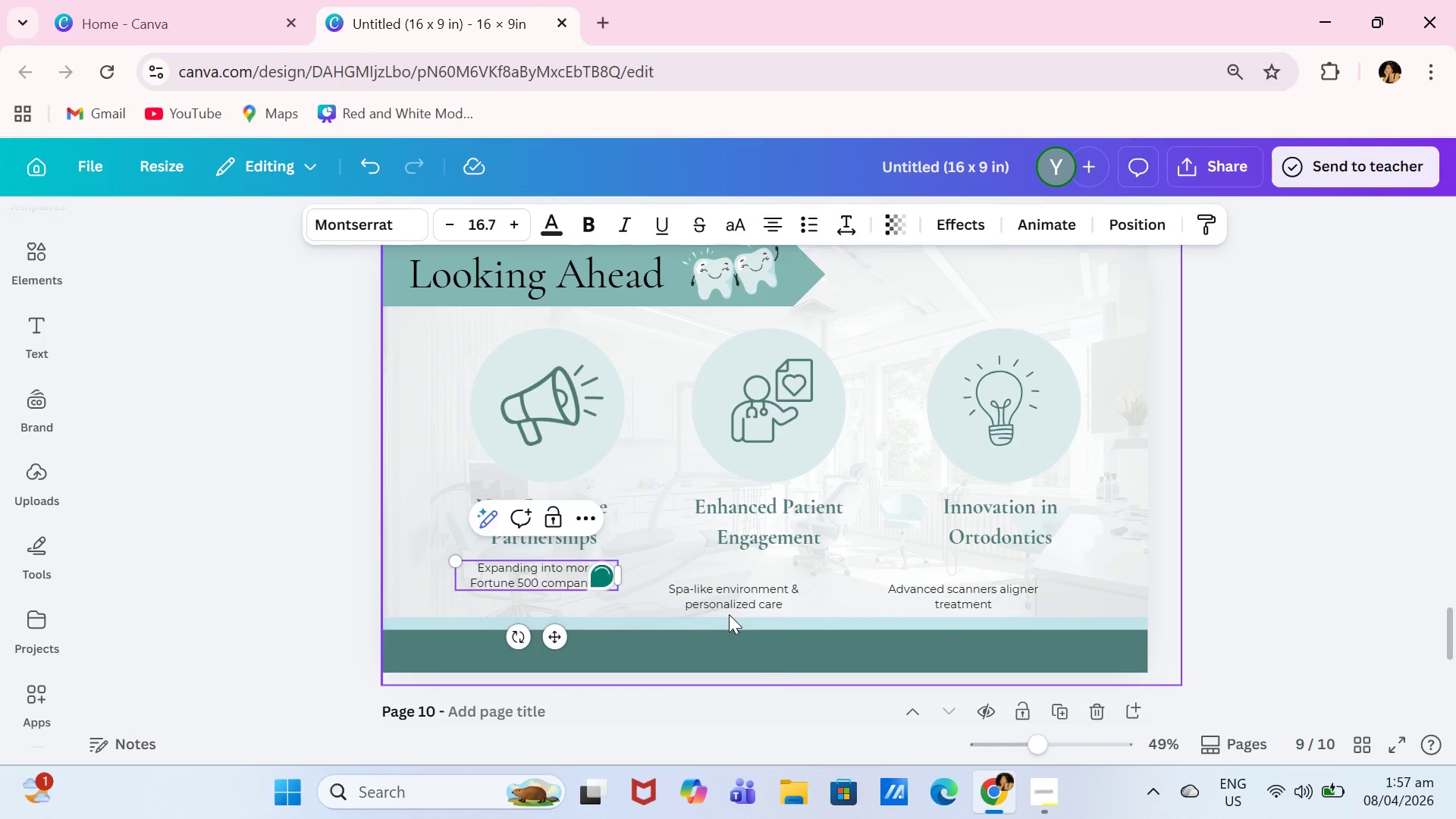 
double_click([746, 602])
 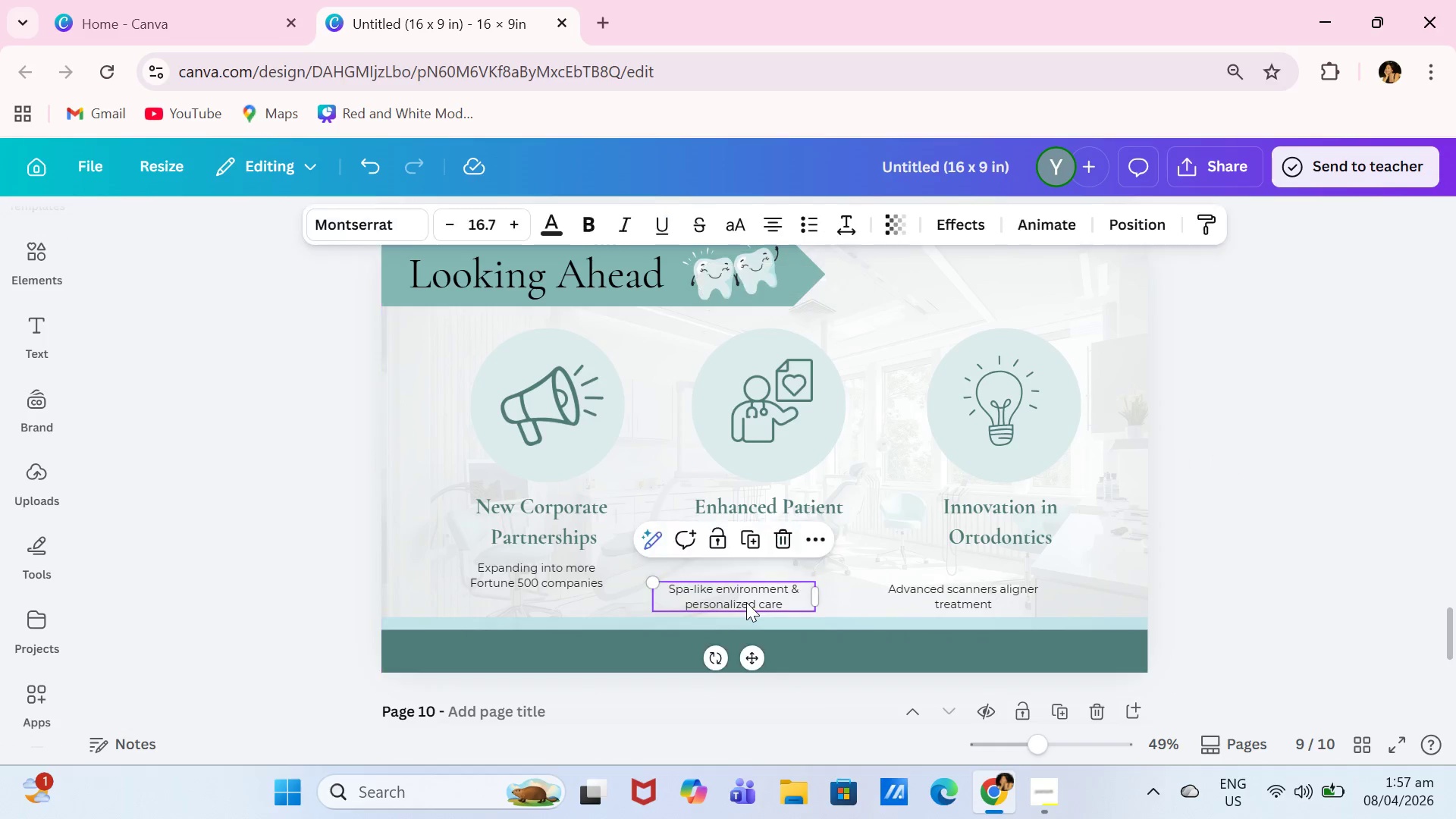 
triple_click([746, 602])
 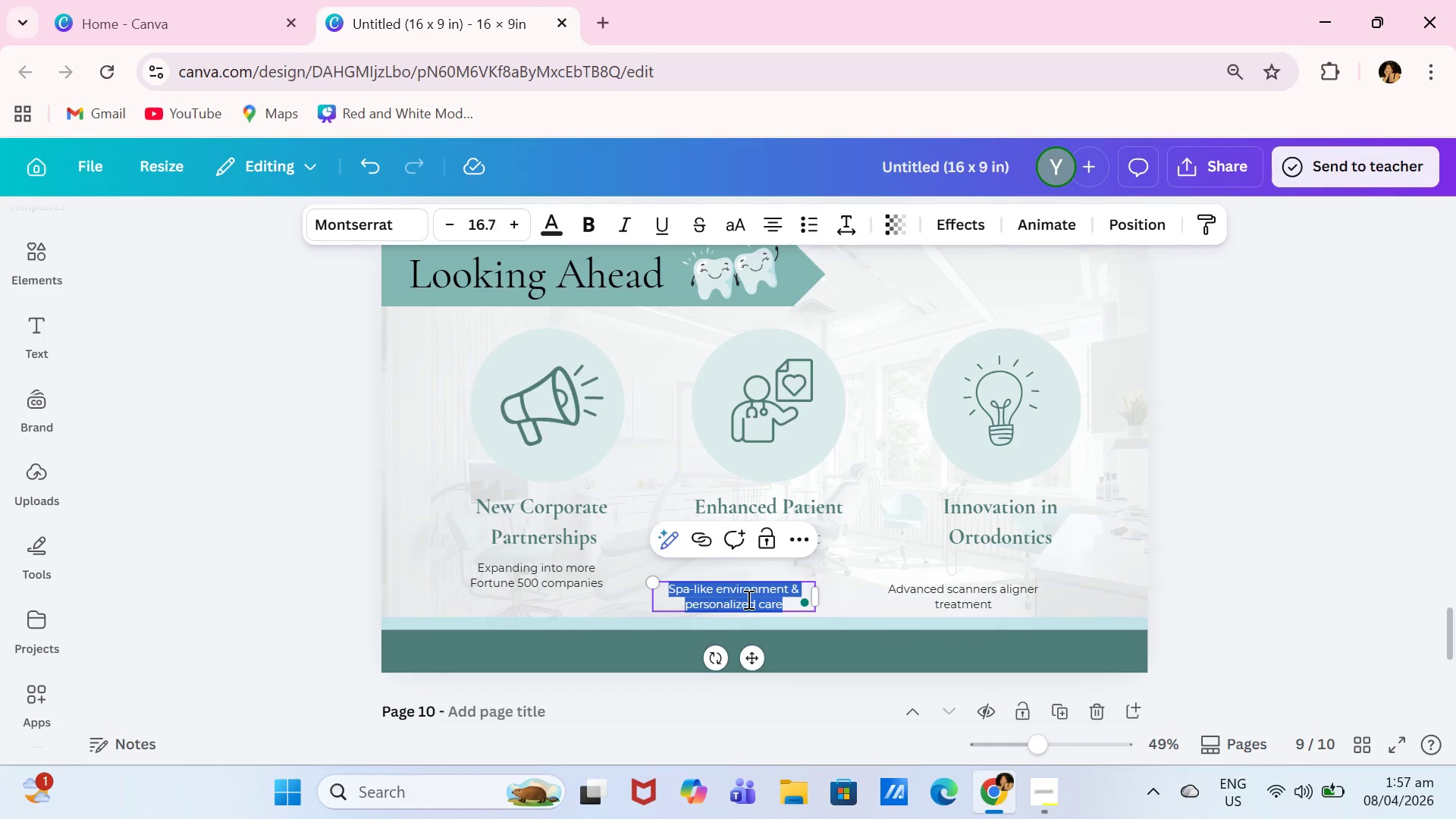 
type(launch)
key(Backspace)
key(Backspace)
key(Backspace)
key(Backspace)
key(Backspace)
key(Backspace)
type(Launch of a moi)
key(Backspace)
type(bile napp)
key(Backspace)
key(Backspace)
key(Backspace)
key(Backspace)
type(app )
 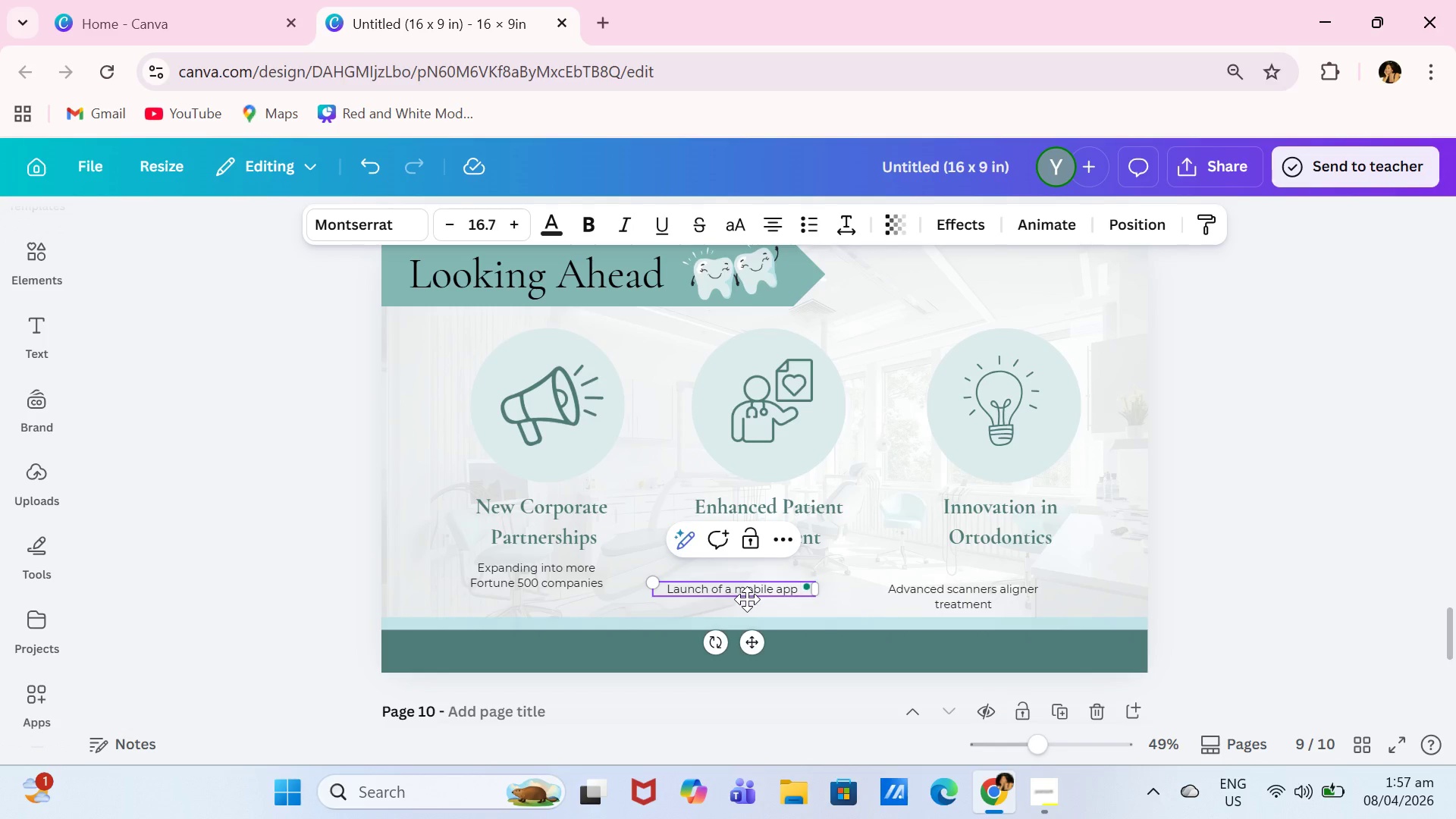 
key(Enter)
 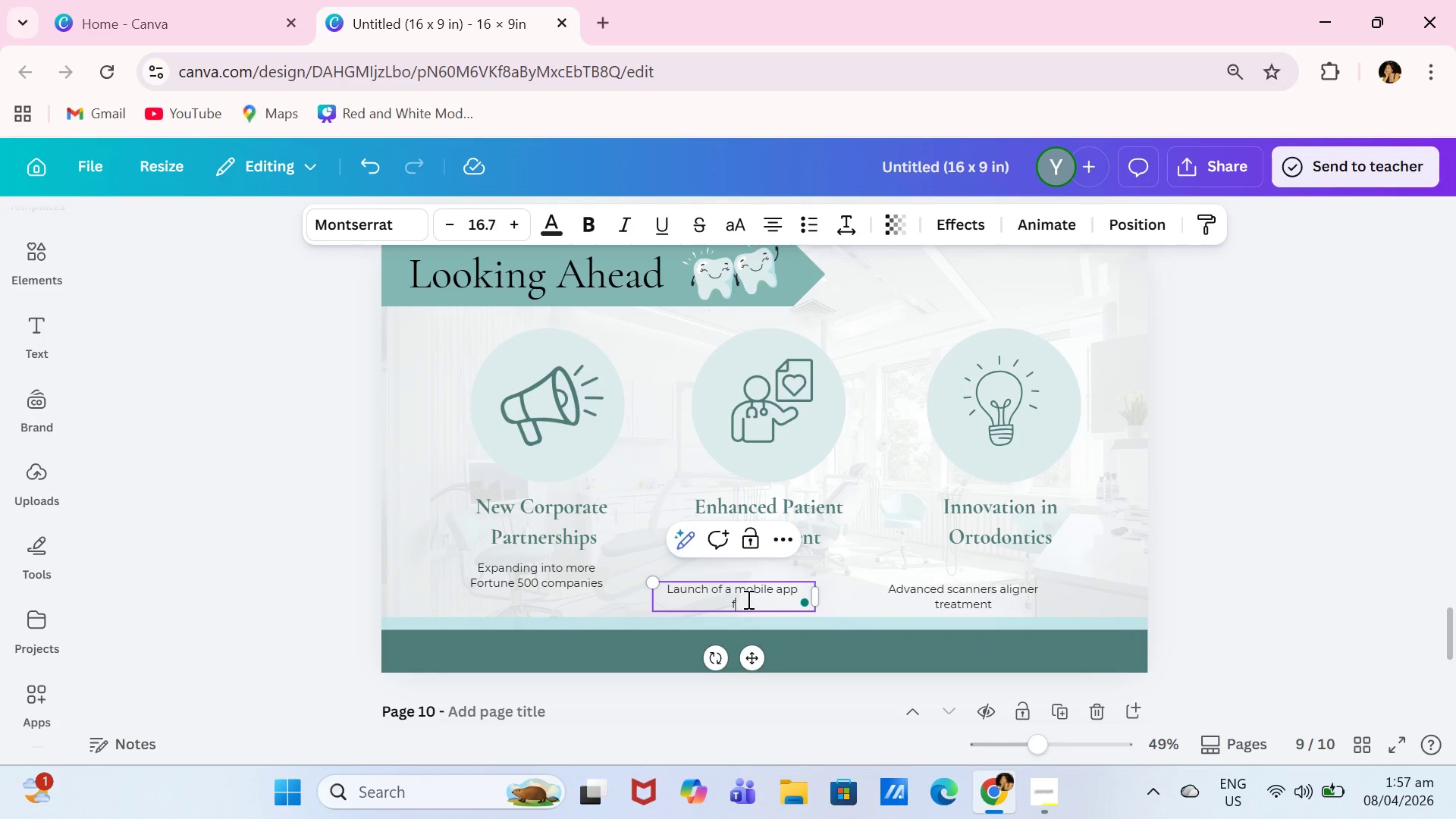 
type(for appoitnment )
 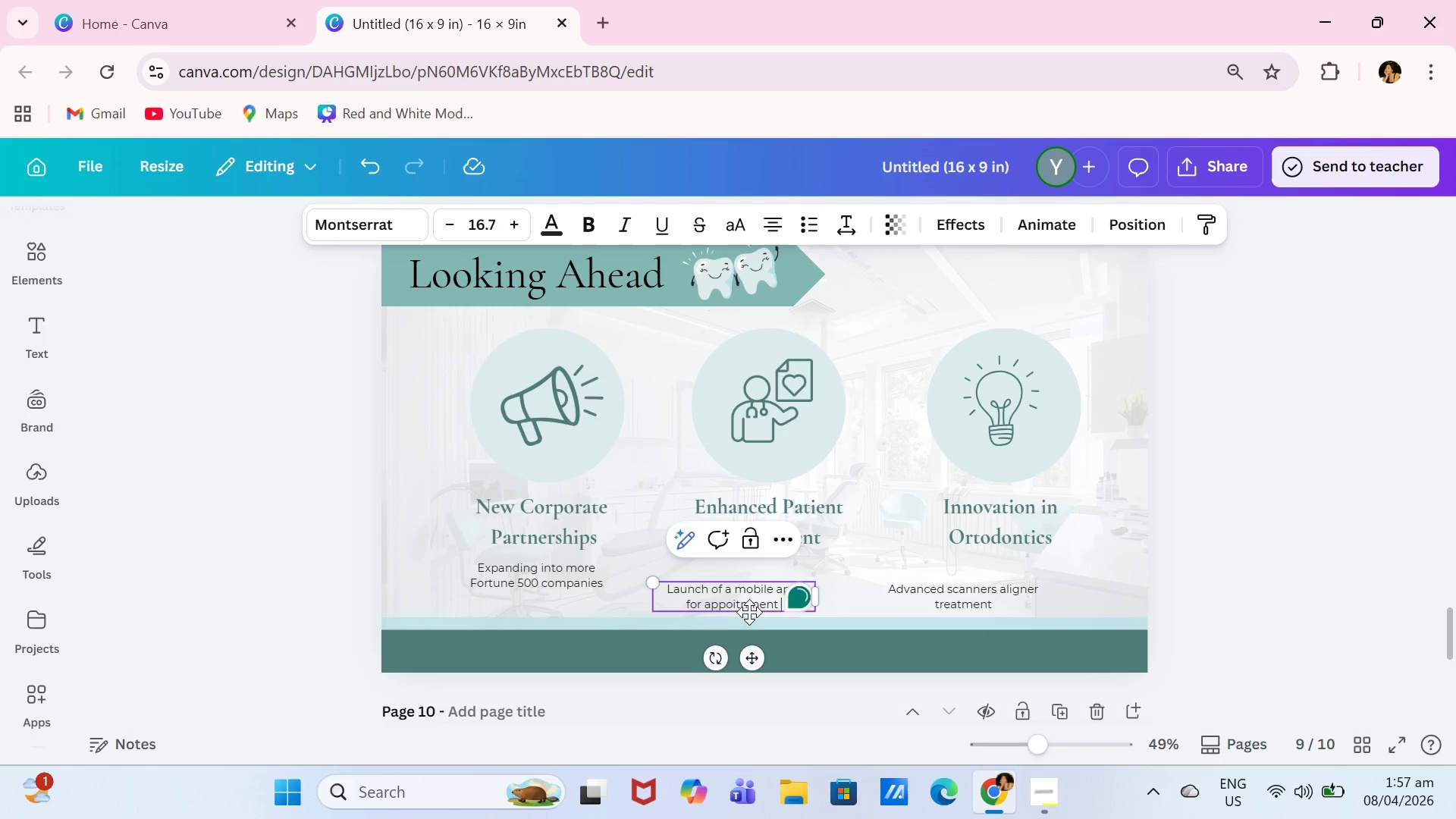 
left_click_drag(start_coordinate=[749, 651], to_coordinate=[759, 627])
 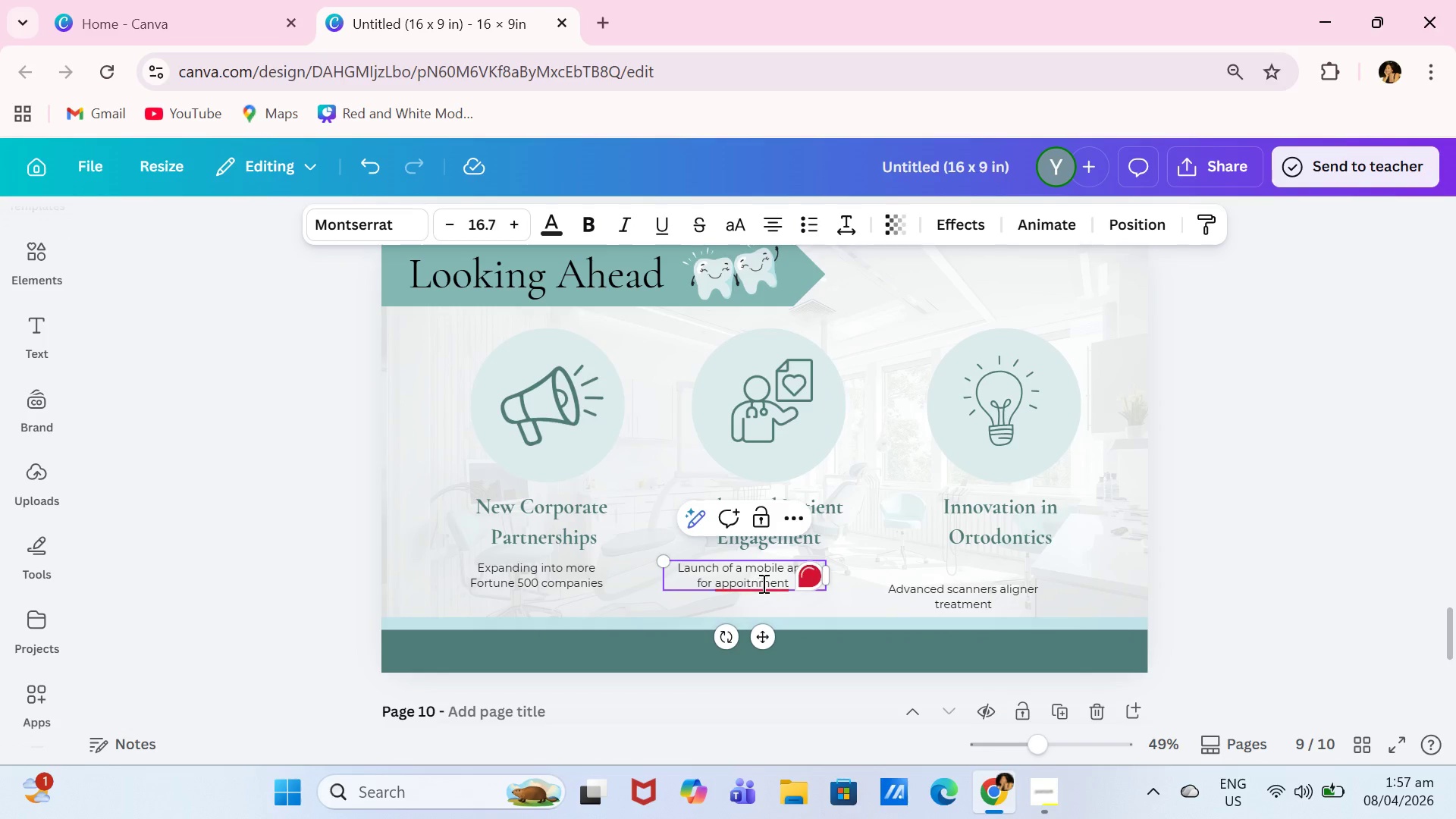 
left_click([762, 583])
 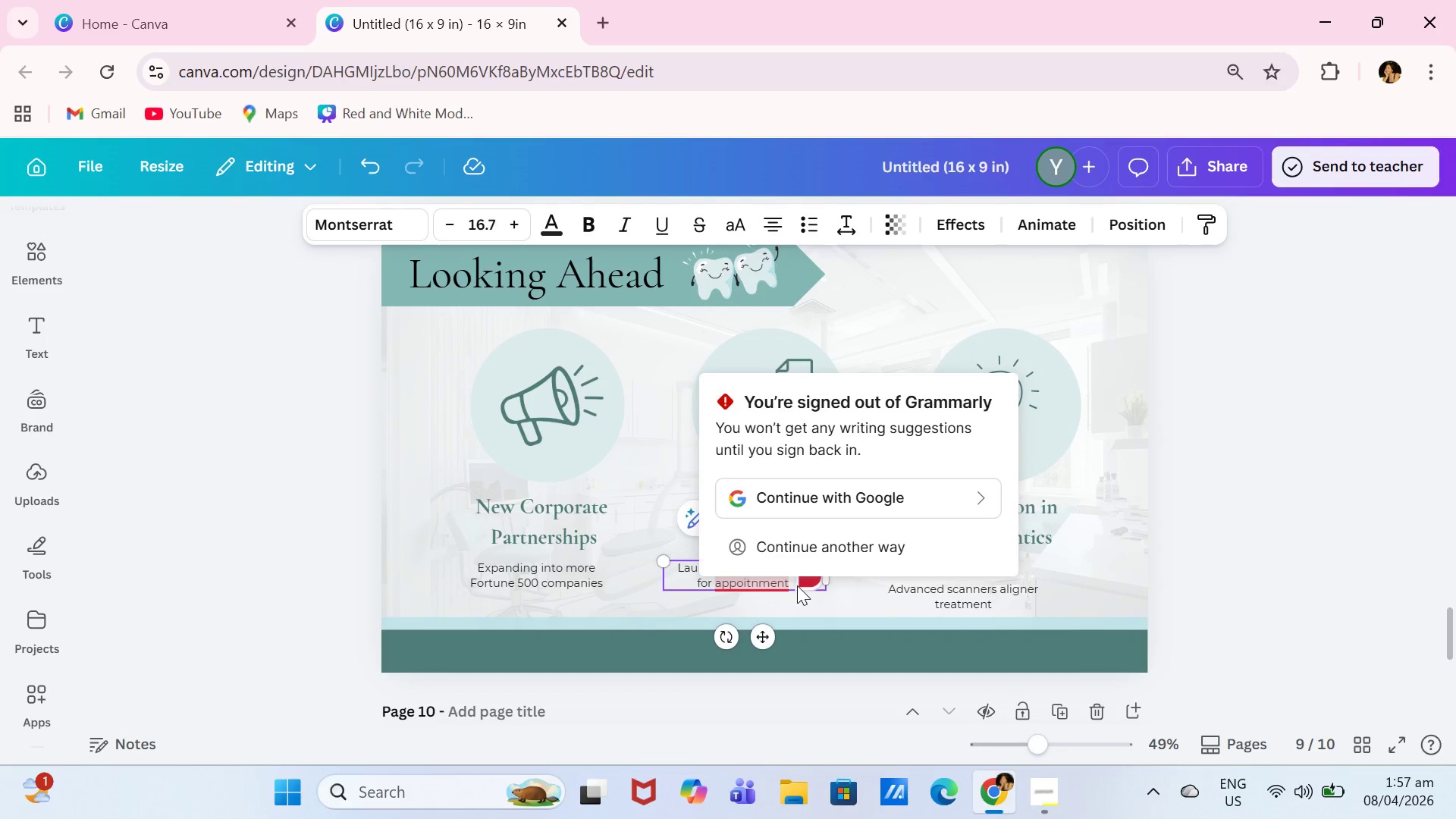 
left_click([789, 585])
 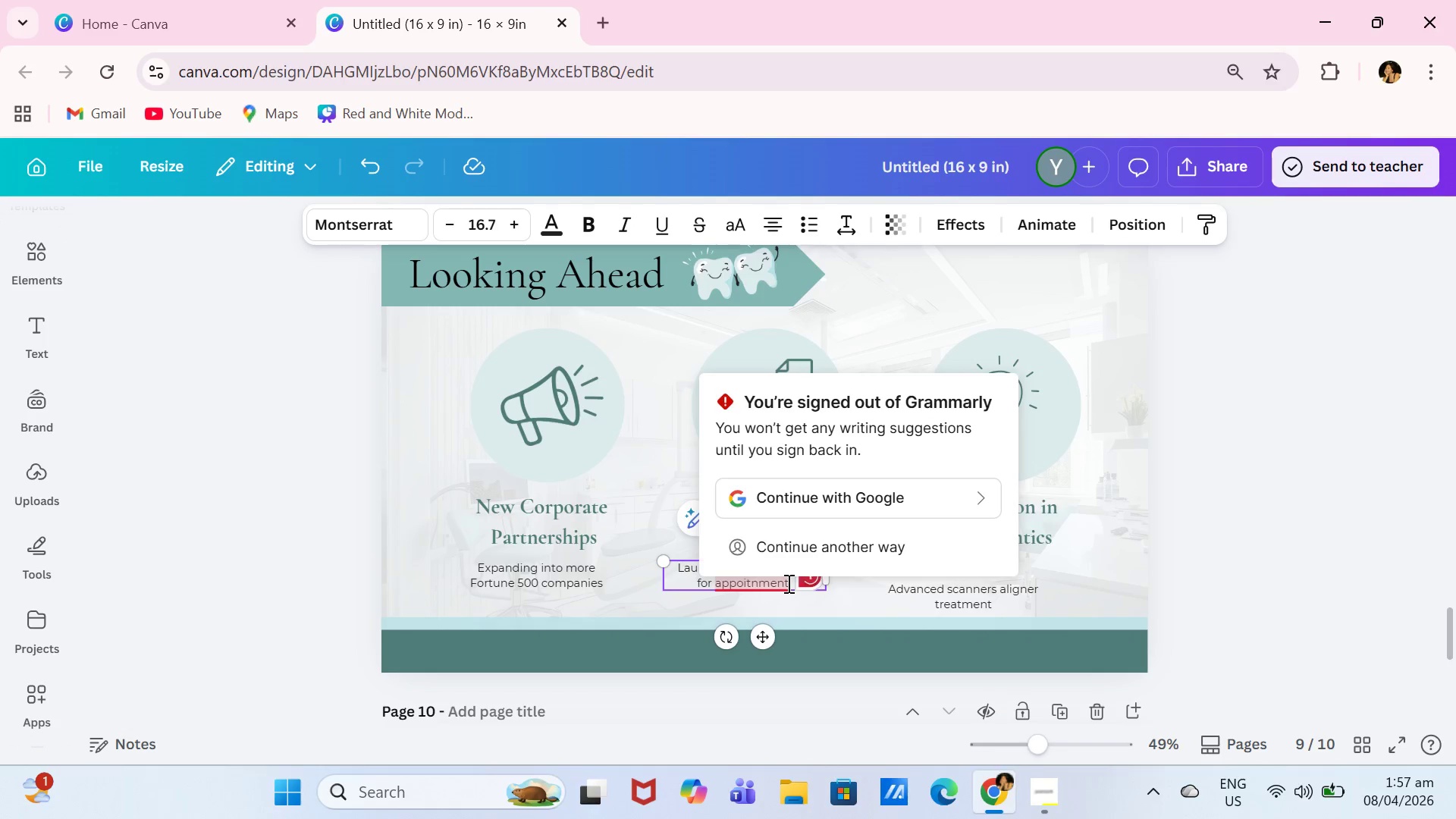 
key(Backspace)
key(Backspace)
key(Backspace)
key(Backspace)
key(Backspace)
key(Backspace)
type(tments)
 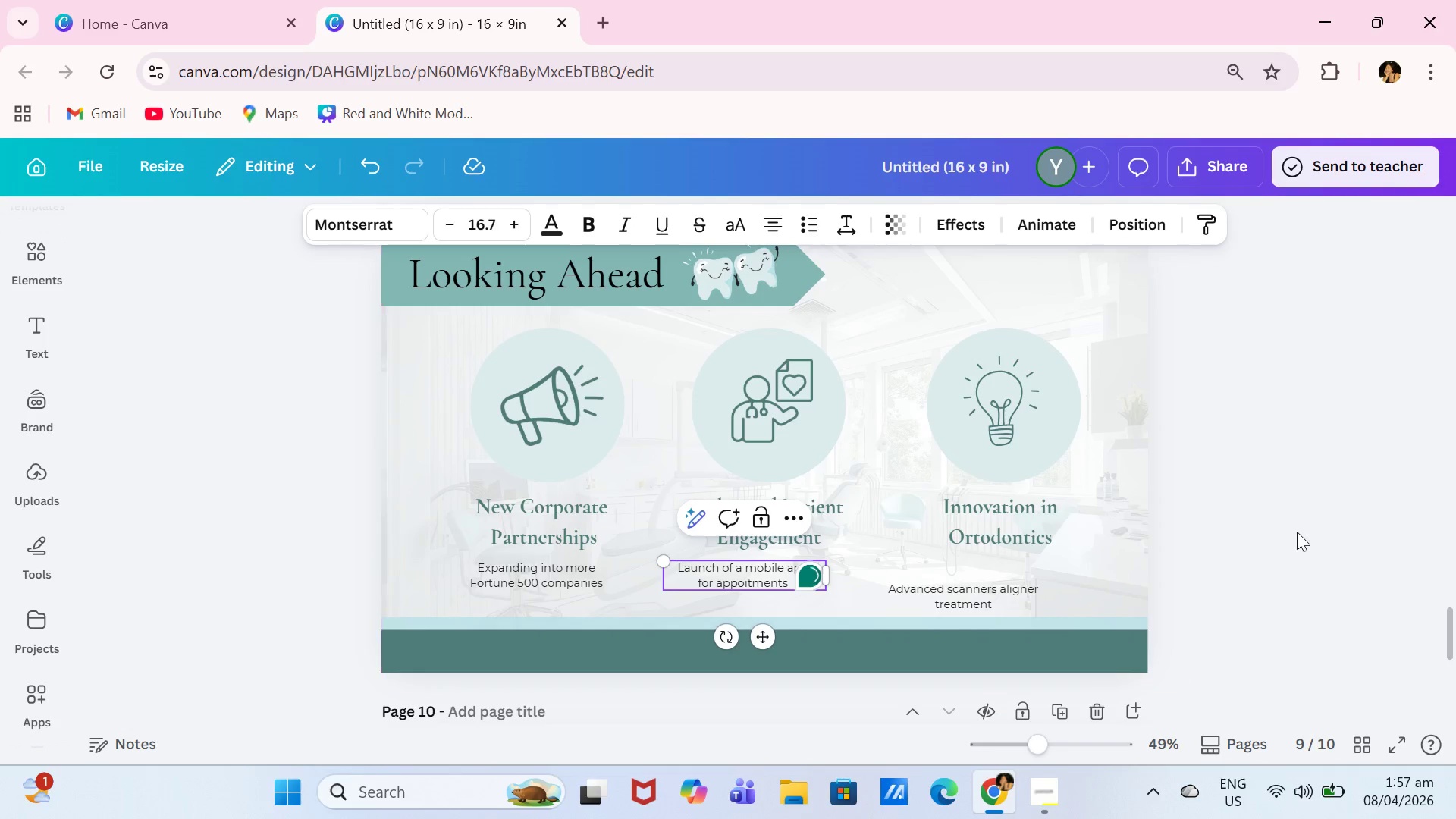 
left_click([1301, 529])
 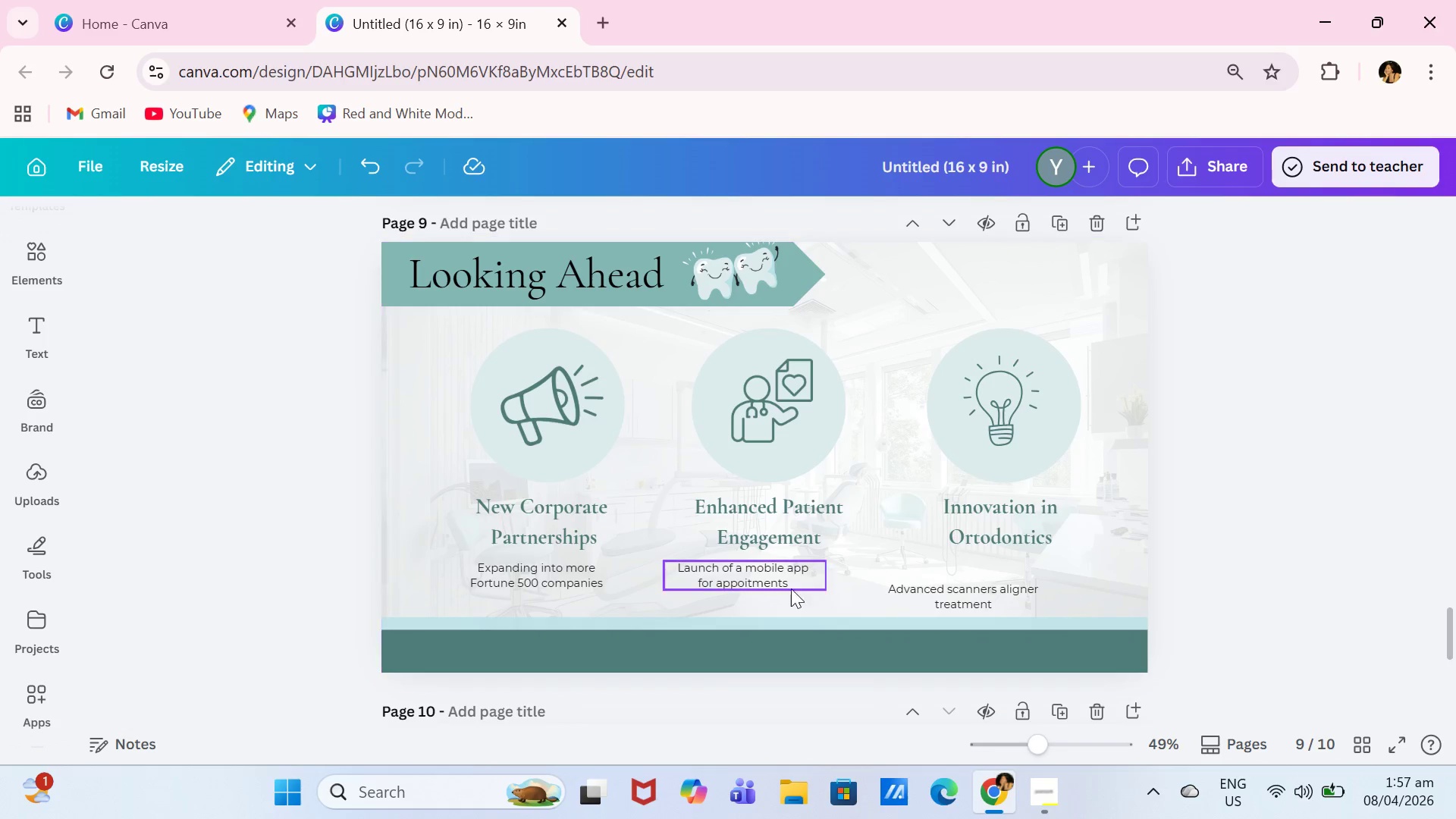 
left_click_drag(start_coordinate=[764, 588], to_coordinate=[786, 589])
 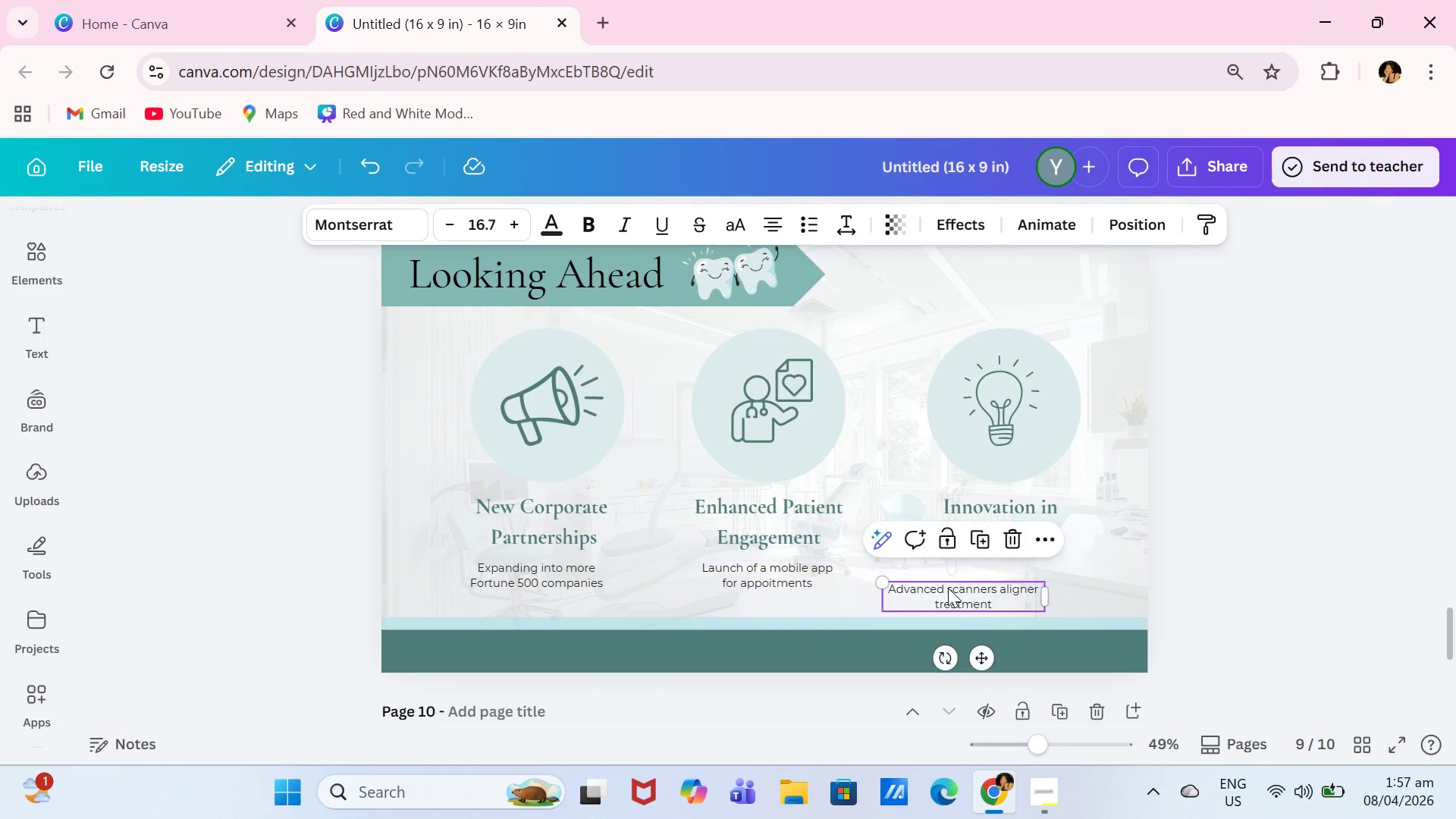 
double_click([948, 588])
 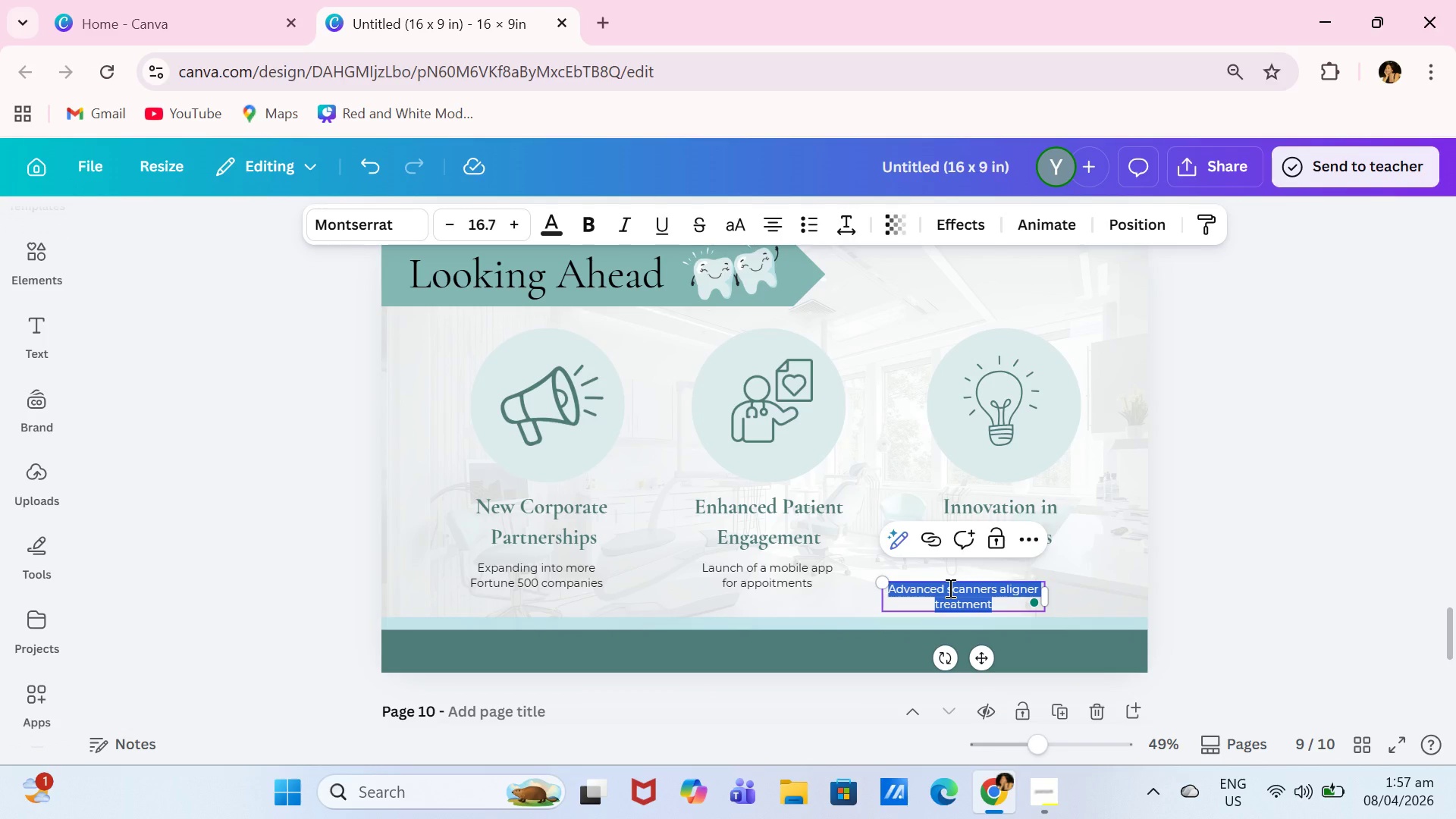 
type(Investing in latest dental technologies)
 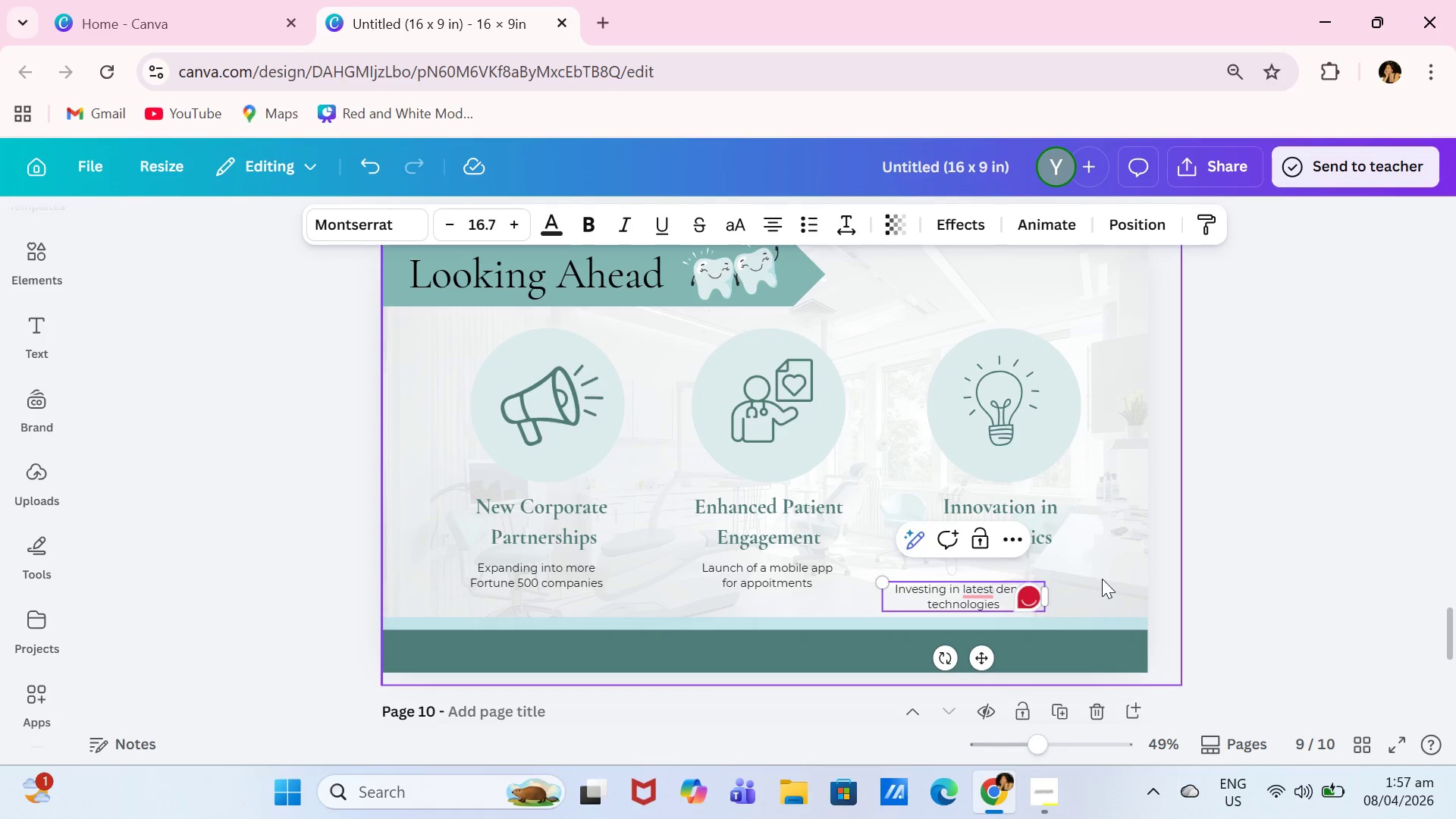 
left_click([1322, 588])
 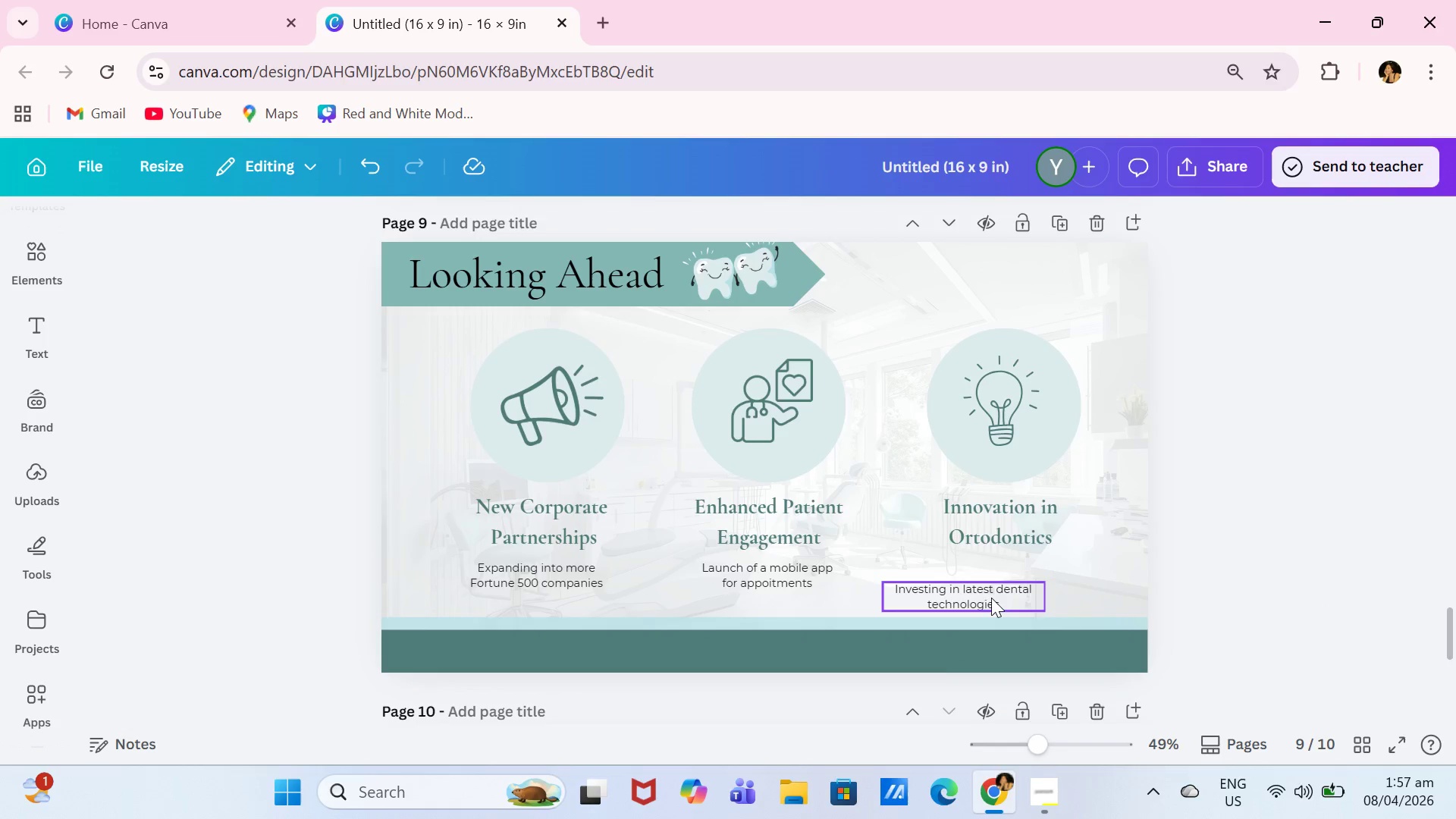 
left_click_drag(start_coordinate=[984, 598], to_coordinate=[1023, 575])
 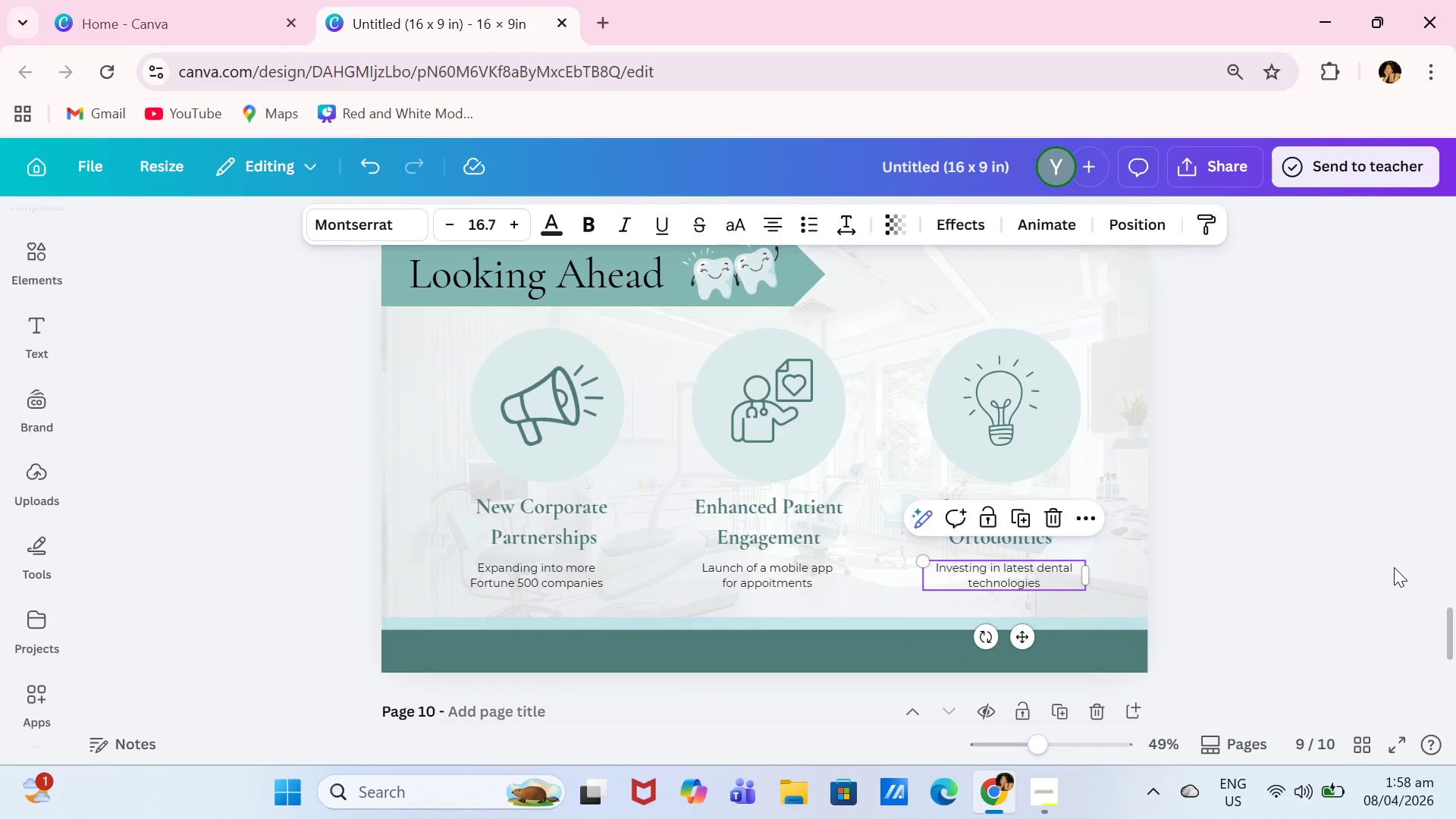 
wait(12.3)
 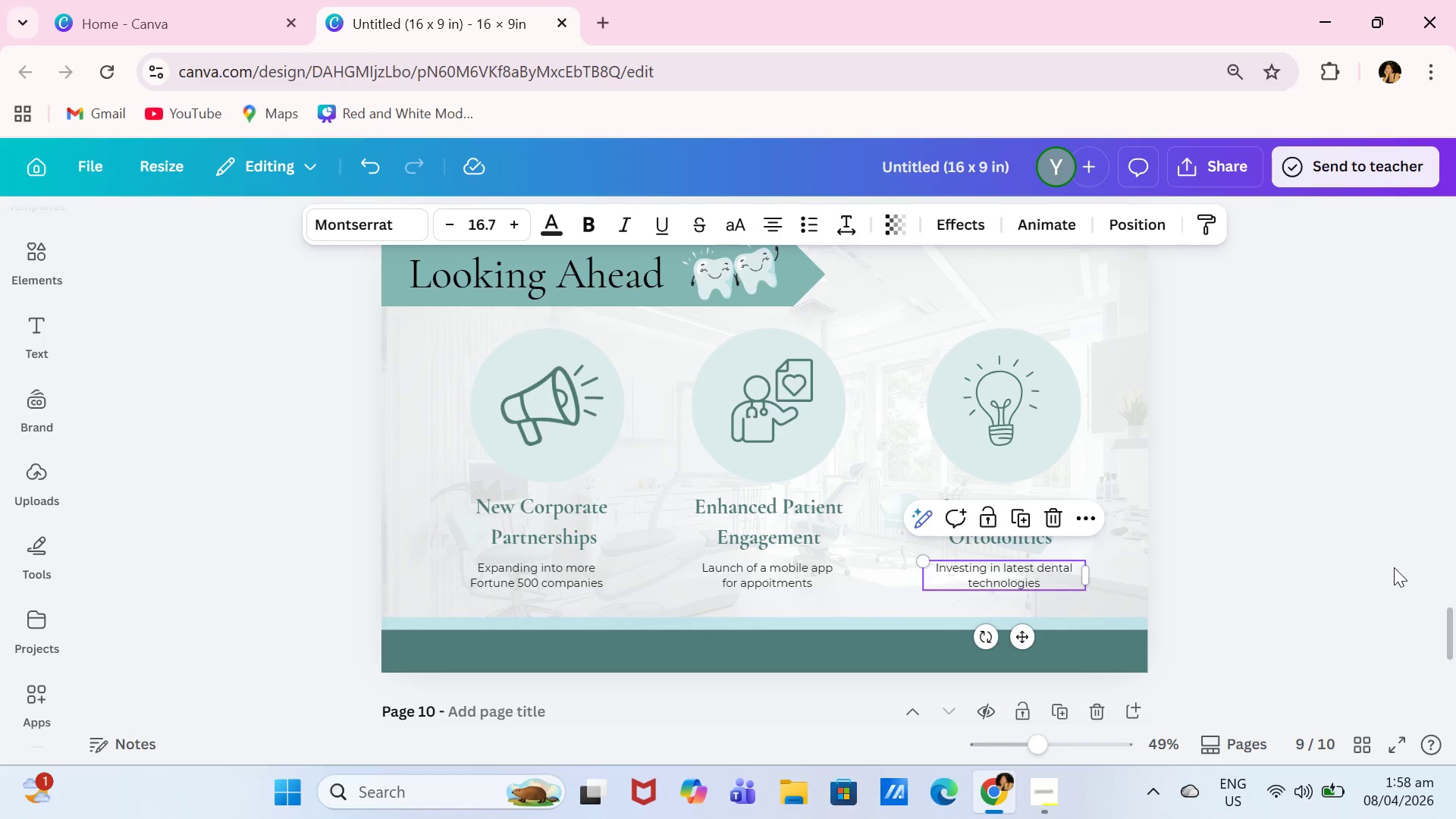 
scroll: coordinate [1347, 521], scroll_direction: down, amount: 6.0
 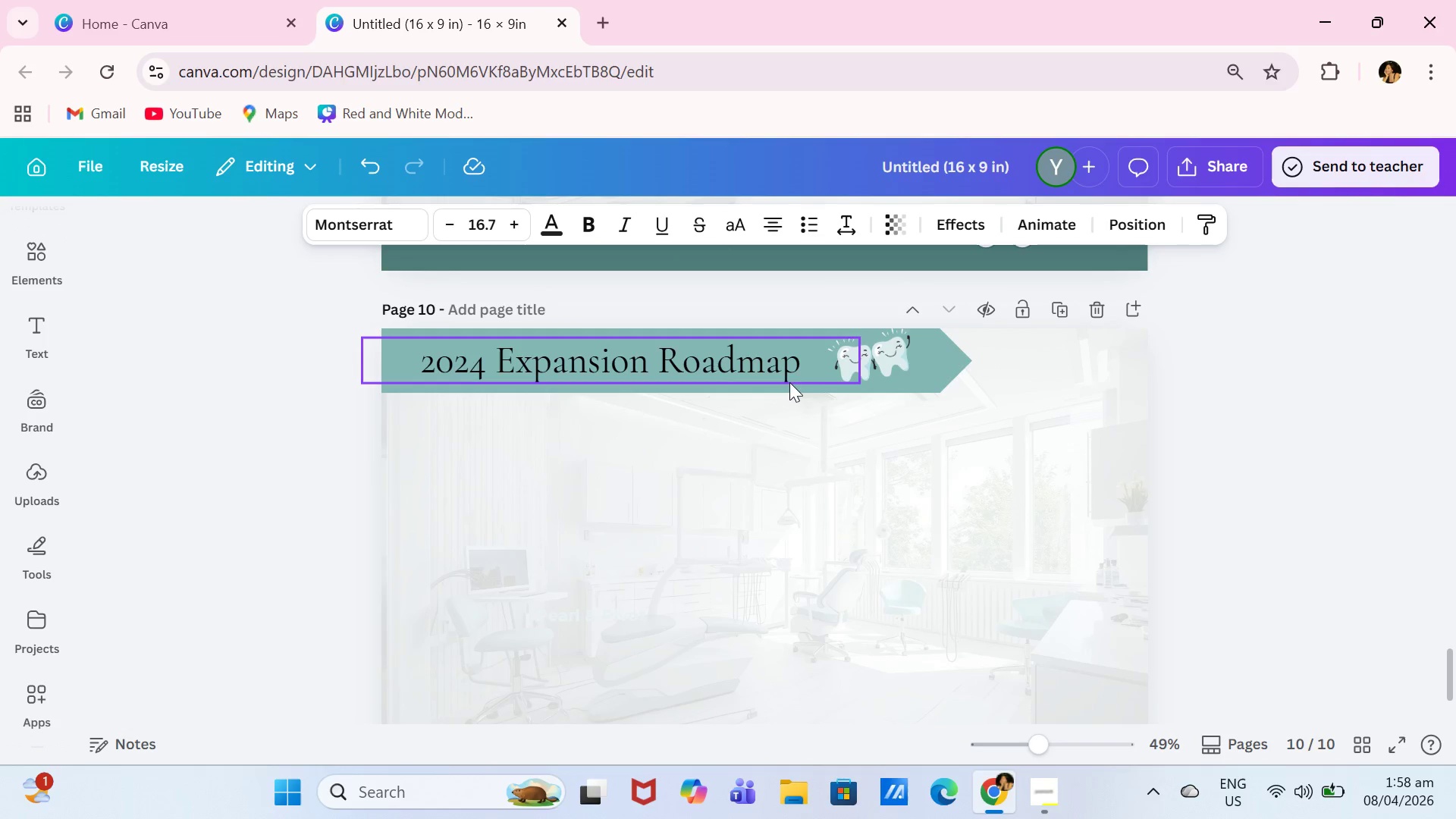 
left_click([890, 391])
 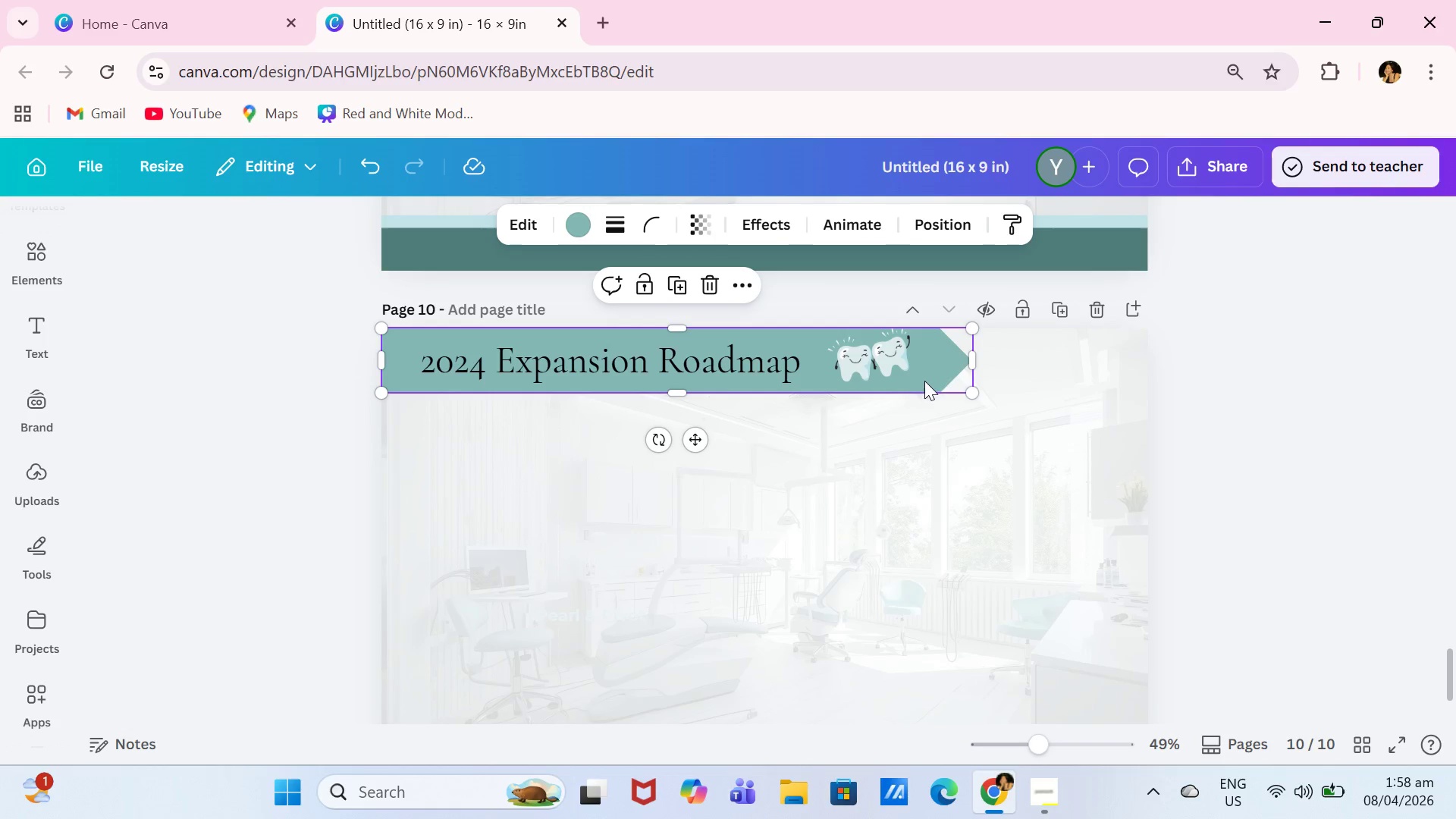 
key(Backspace)
 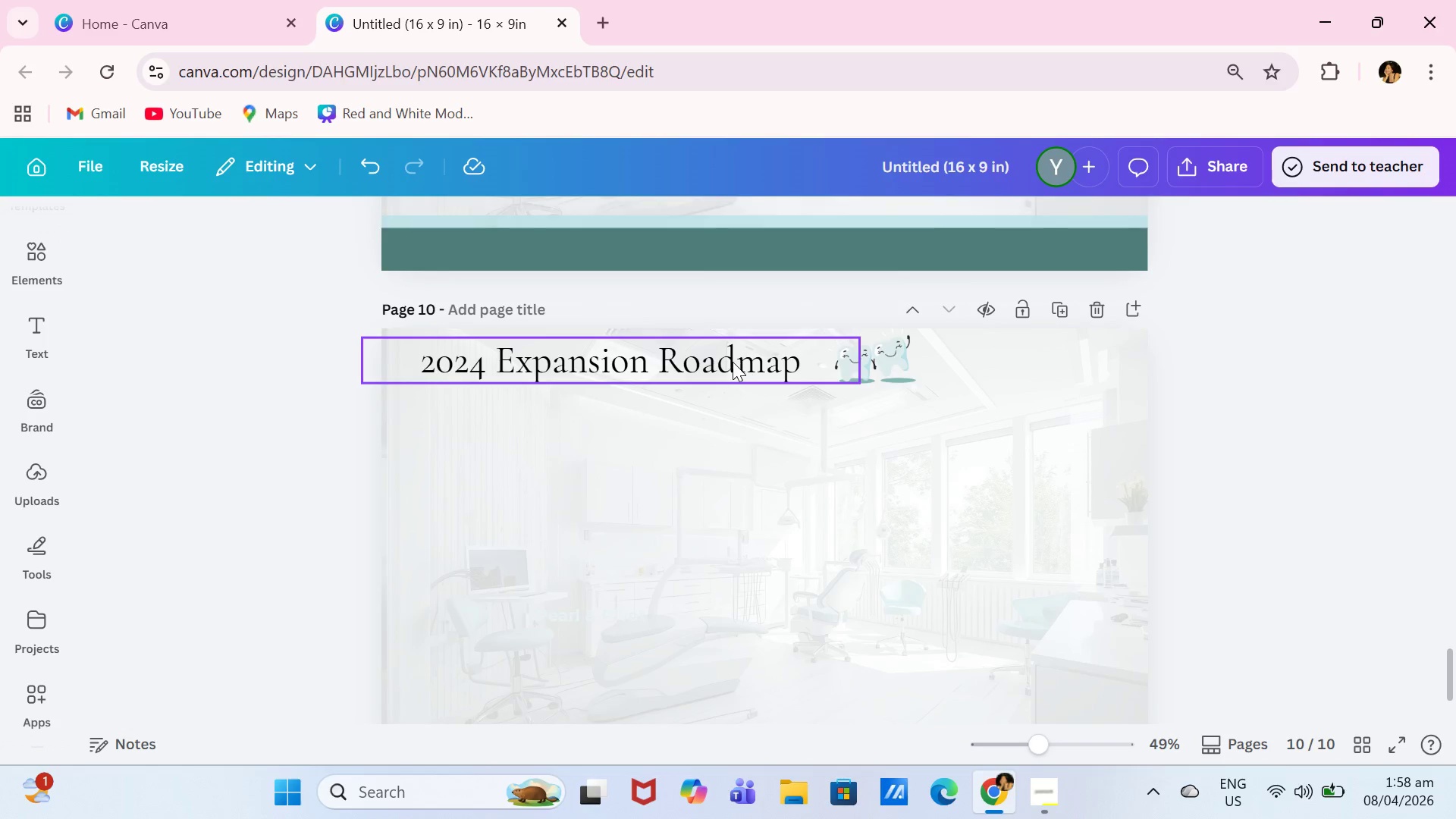 
double_click([733, 362])
 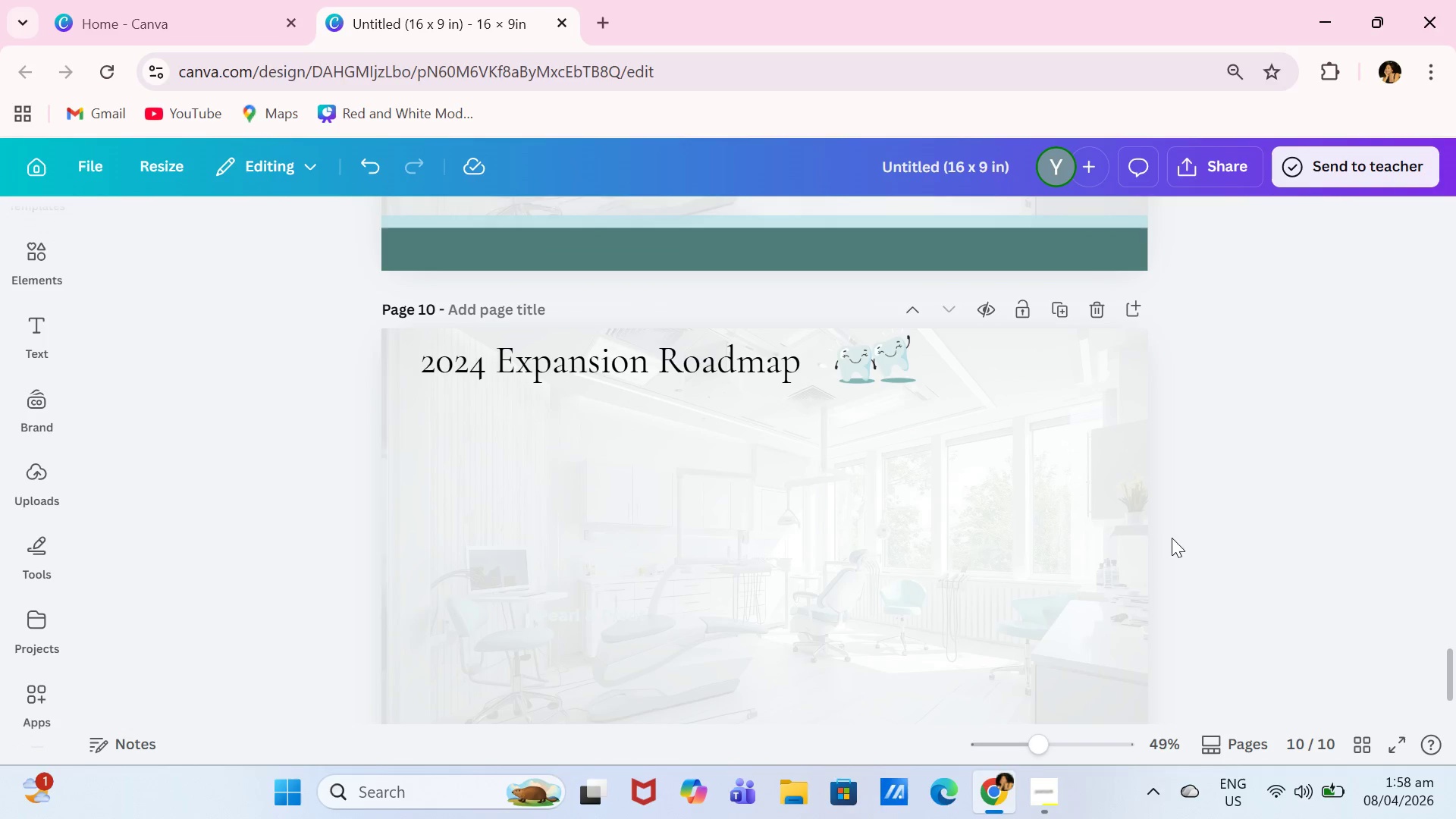 
double_click([1078, 511])
 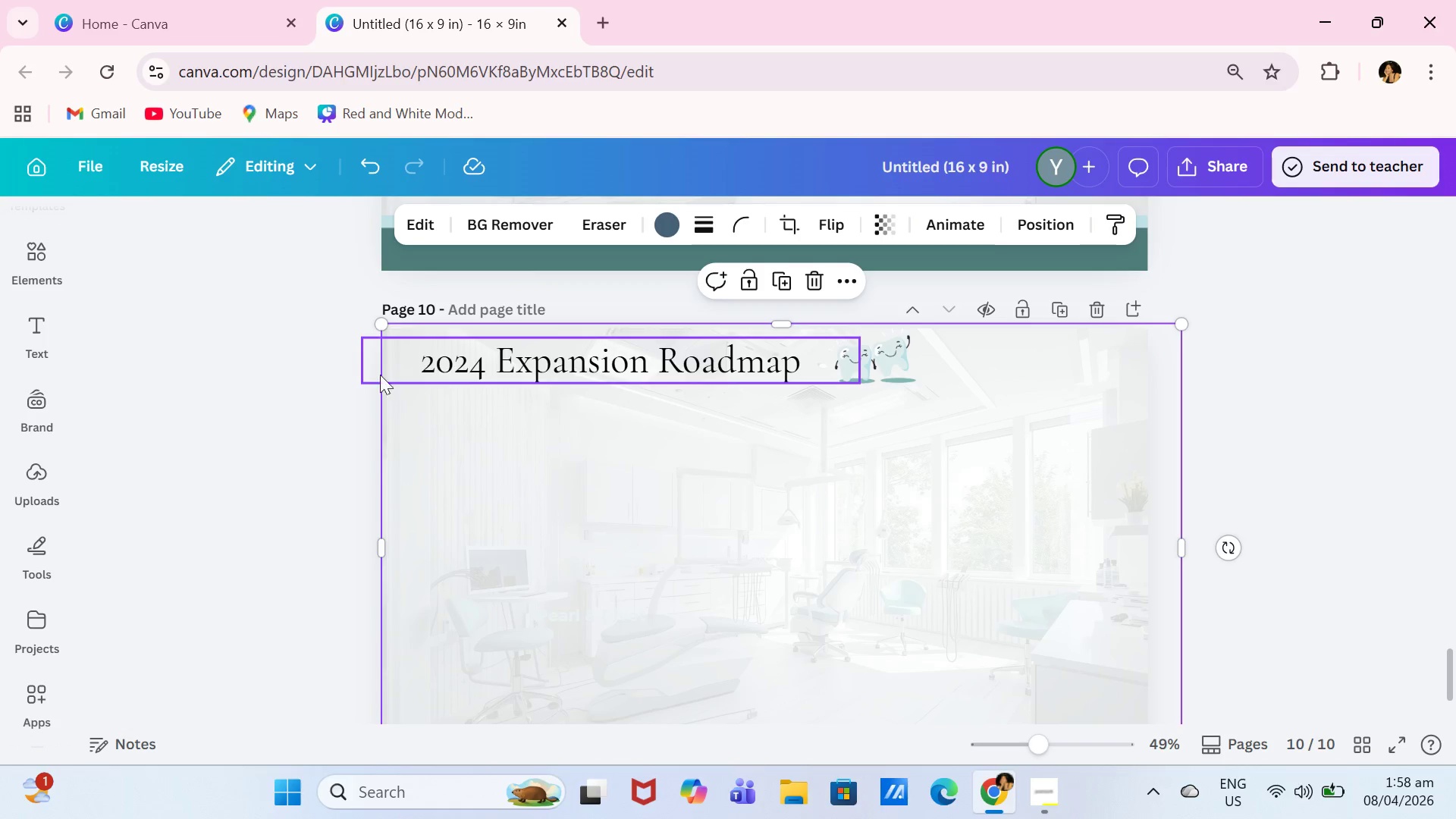 
left_click([45, 250])
 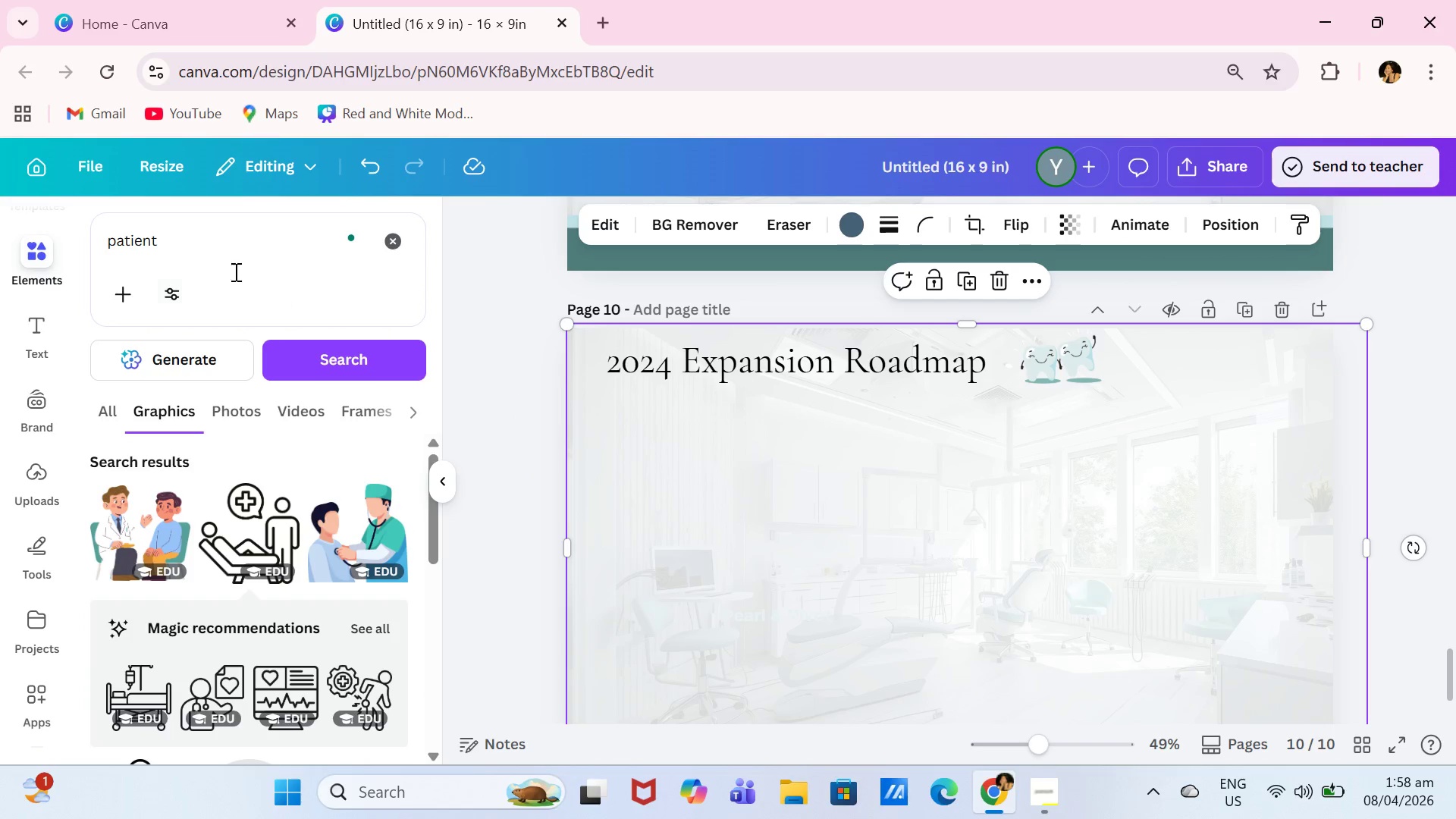 
left_click_drag(start_coordinate=[224, 263], to_coordinate=[123, 258])
 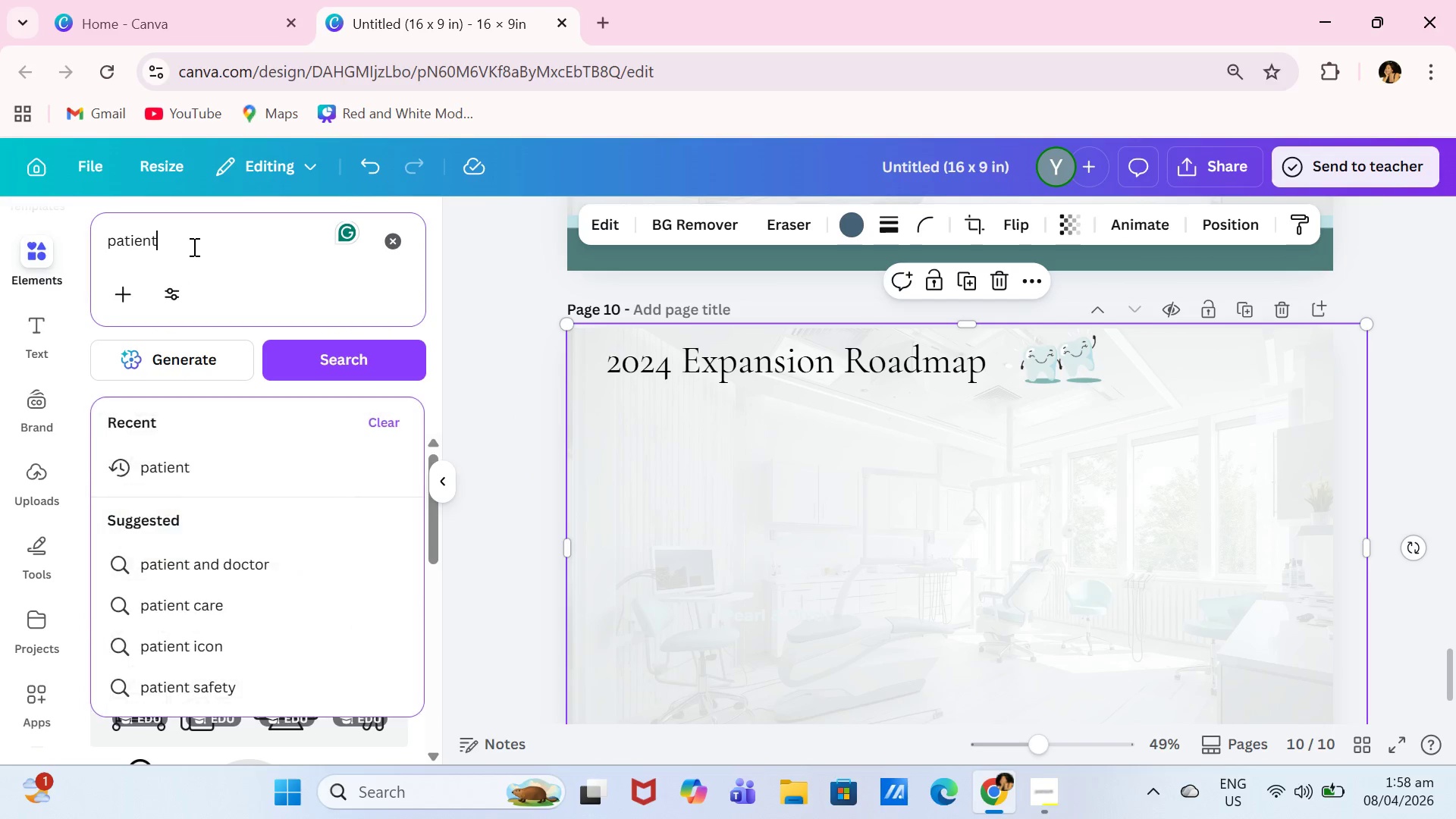 
left_click([193, 246])
 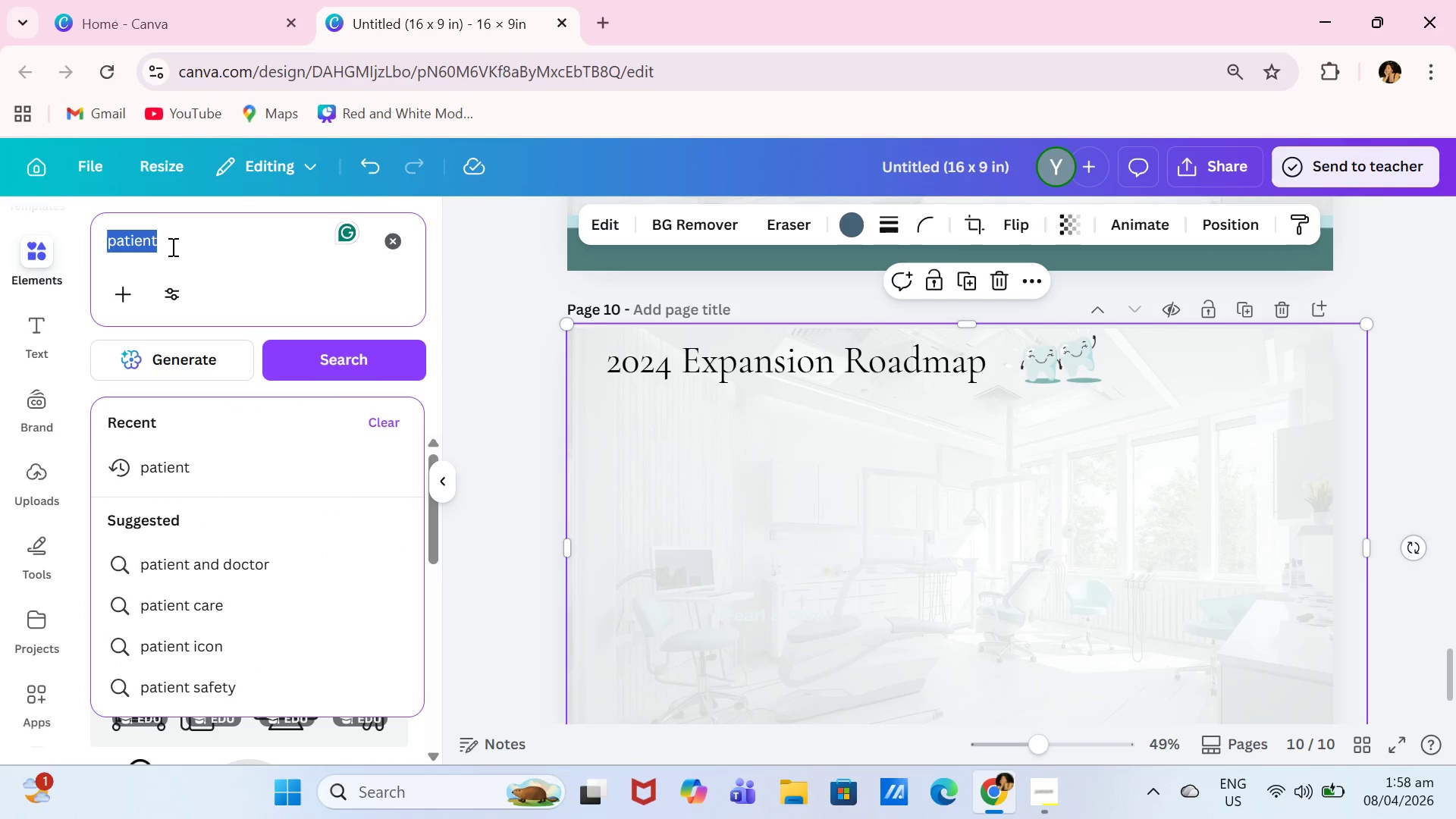 
left_click_drag(start_coordinate=[192, 246], to_coordinate=[66, 246])
 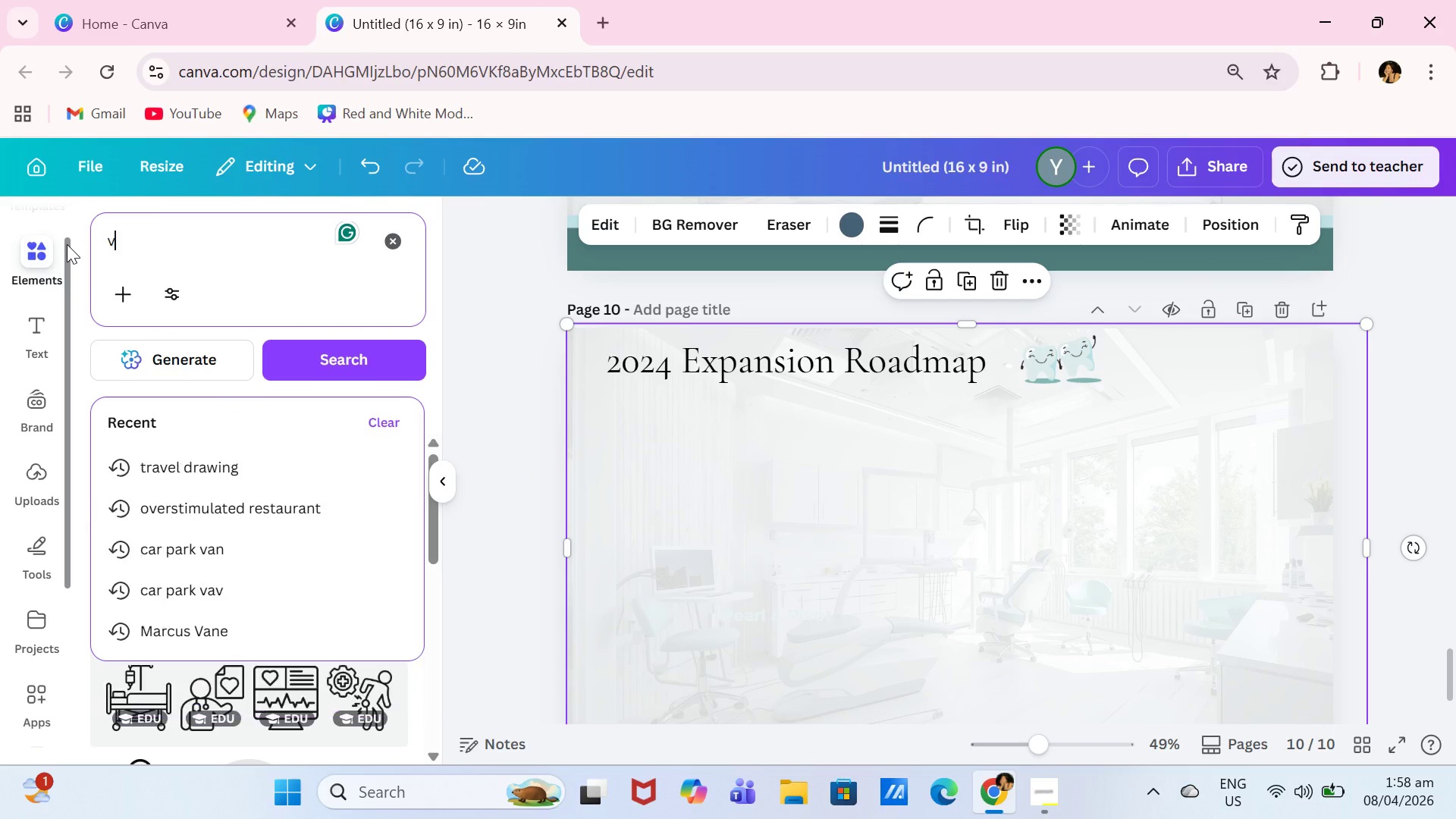 
type(vase flower white)
 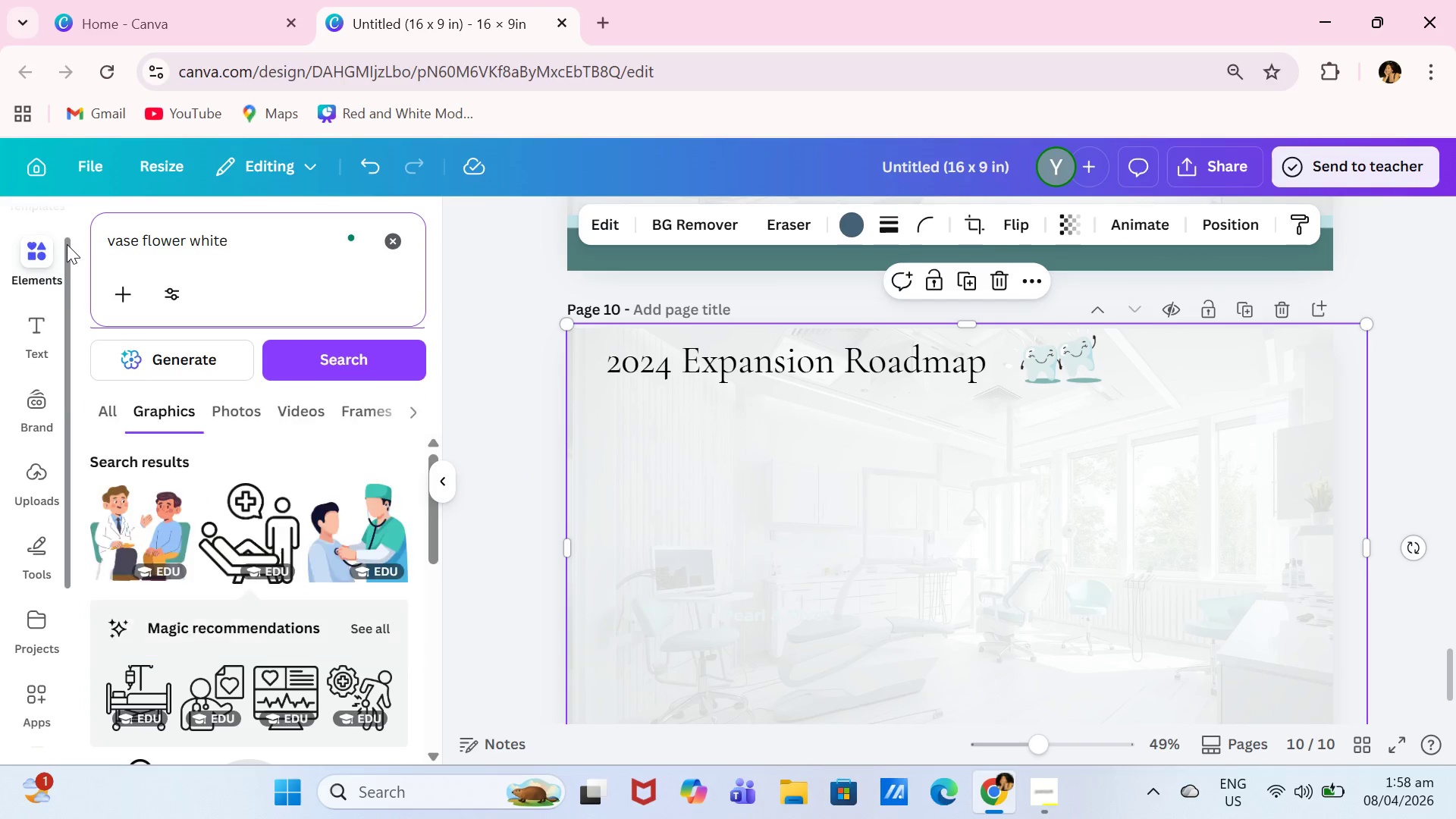 
key(Enter)
 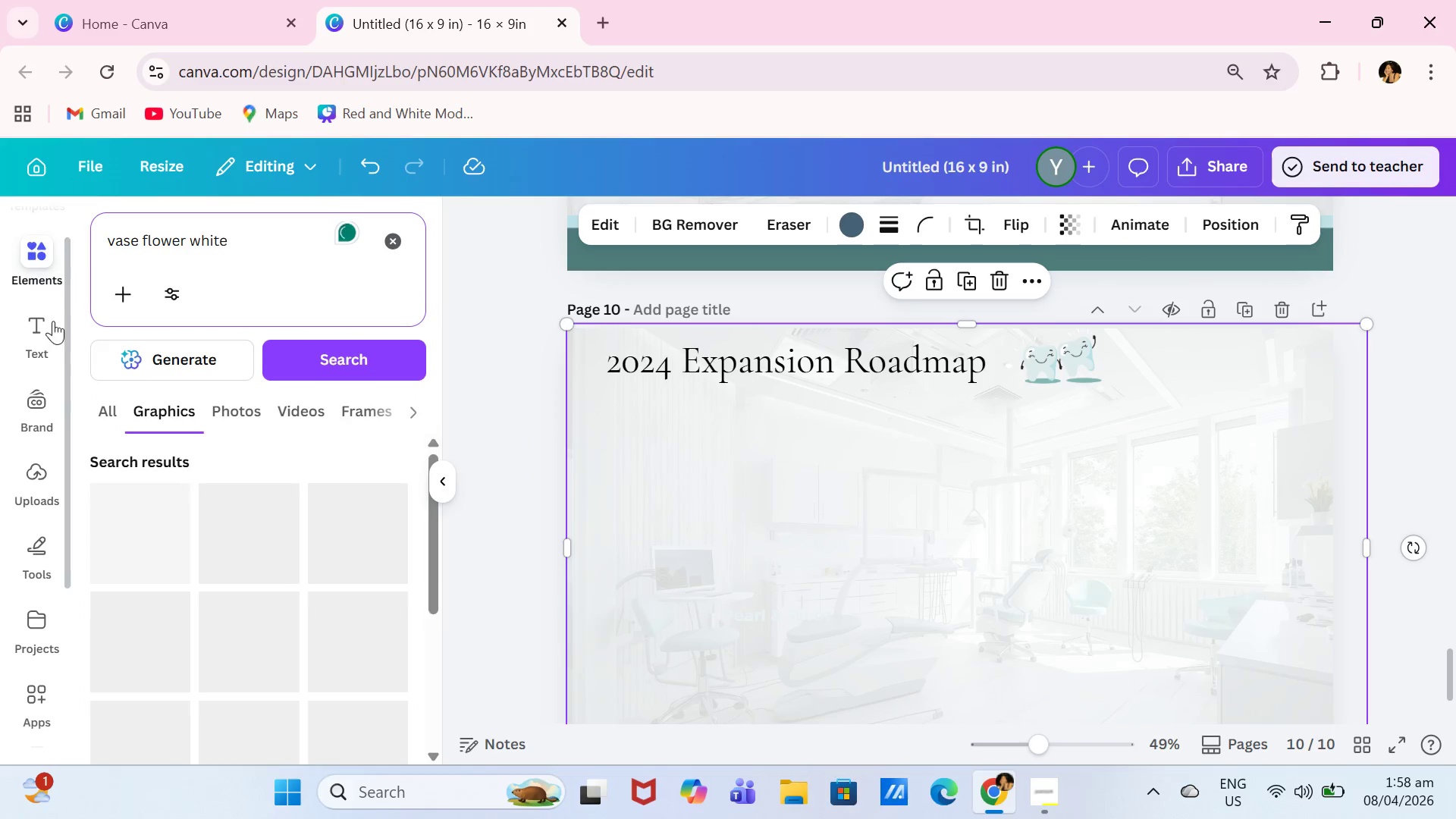 
scroll: coordinate [189, 461], scroll_direction: down, amount: 2.0
 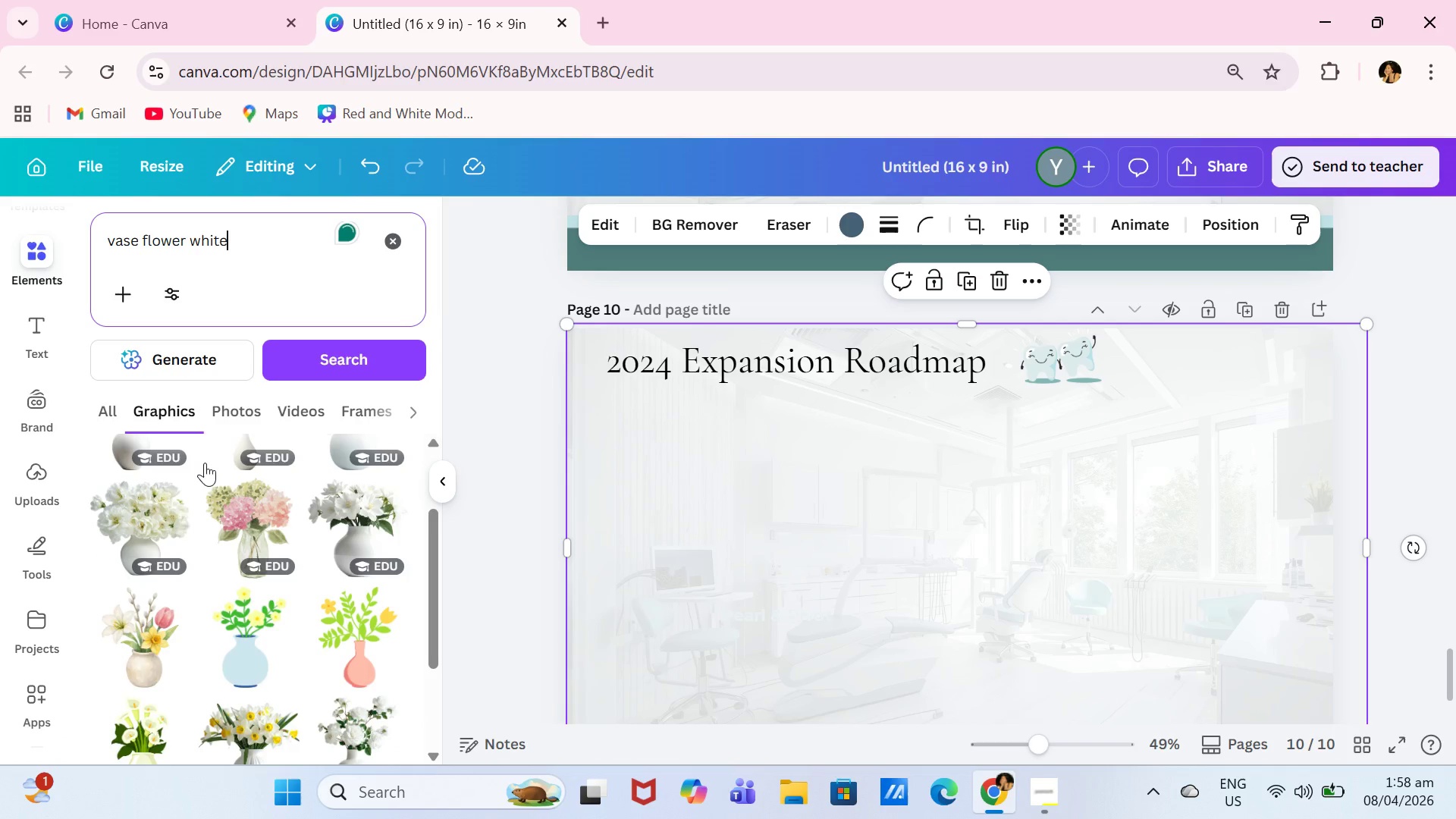 
scroll: coordinate [208, 462], scroll_direction: up, amount: 1.0
 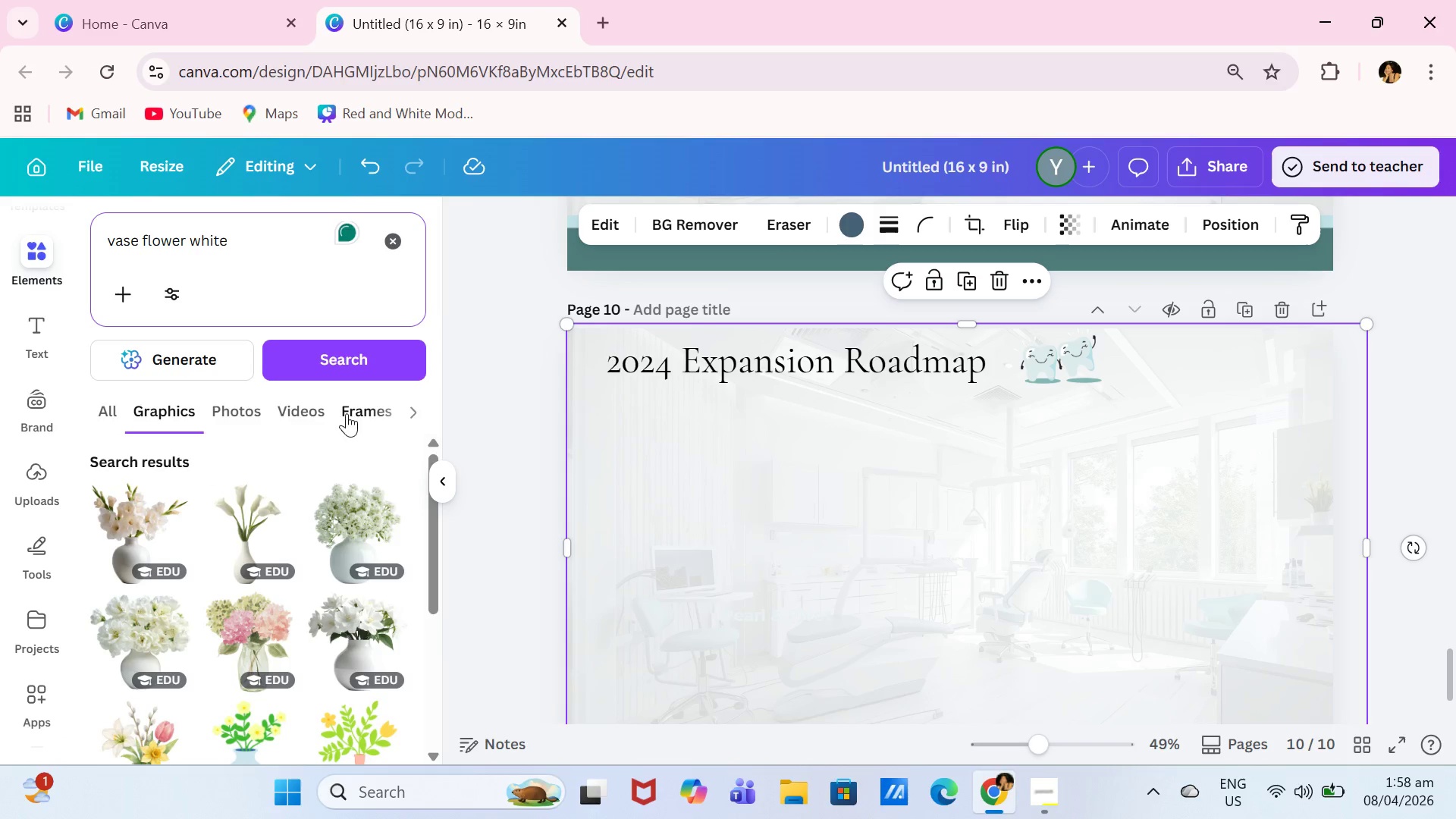 
left_click([258, 410])
 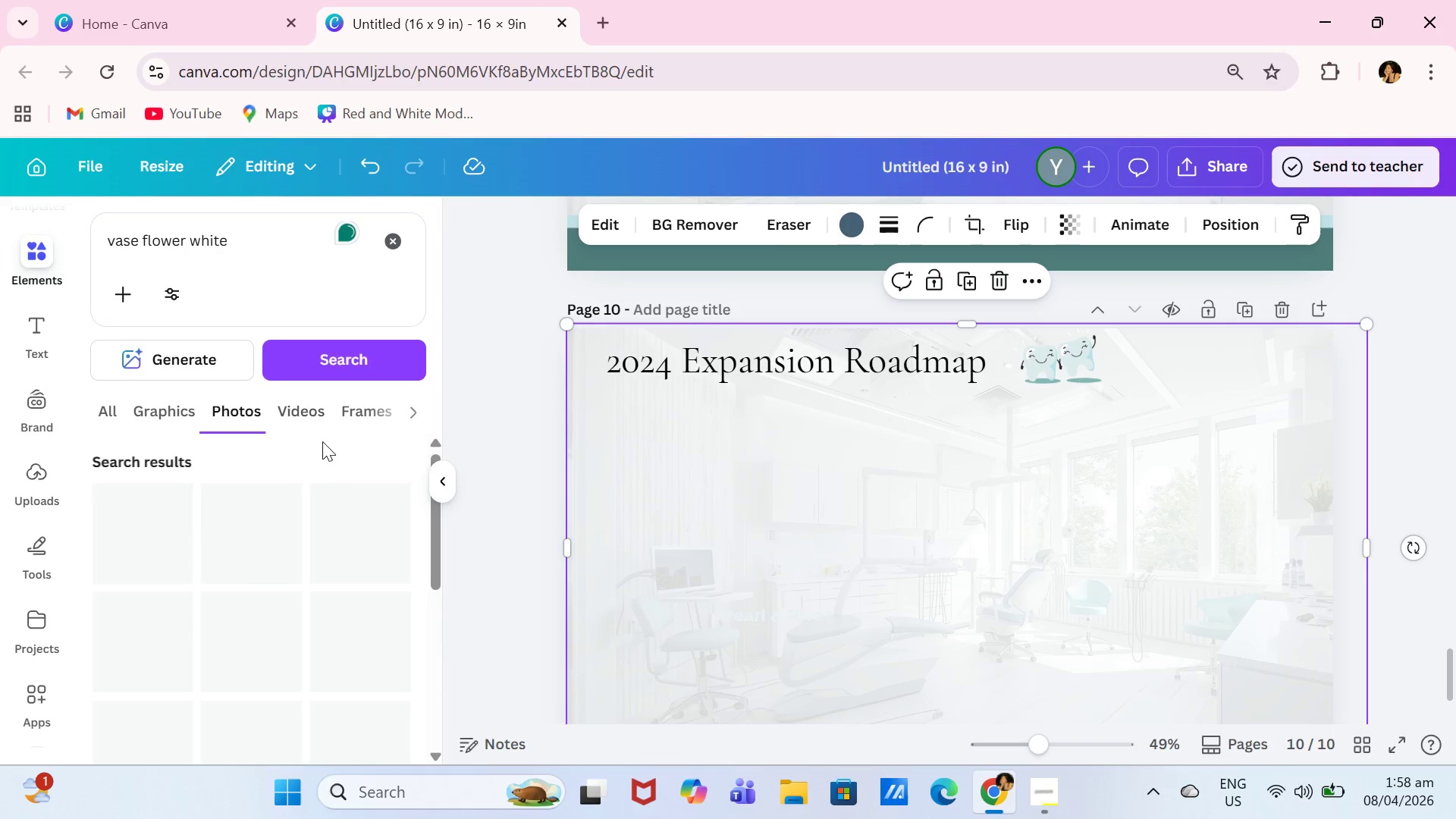 
scroll: coordinate [332, 470], scroll_direction: down, amount: 3.0
 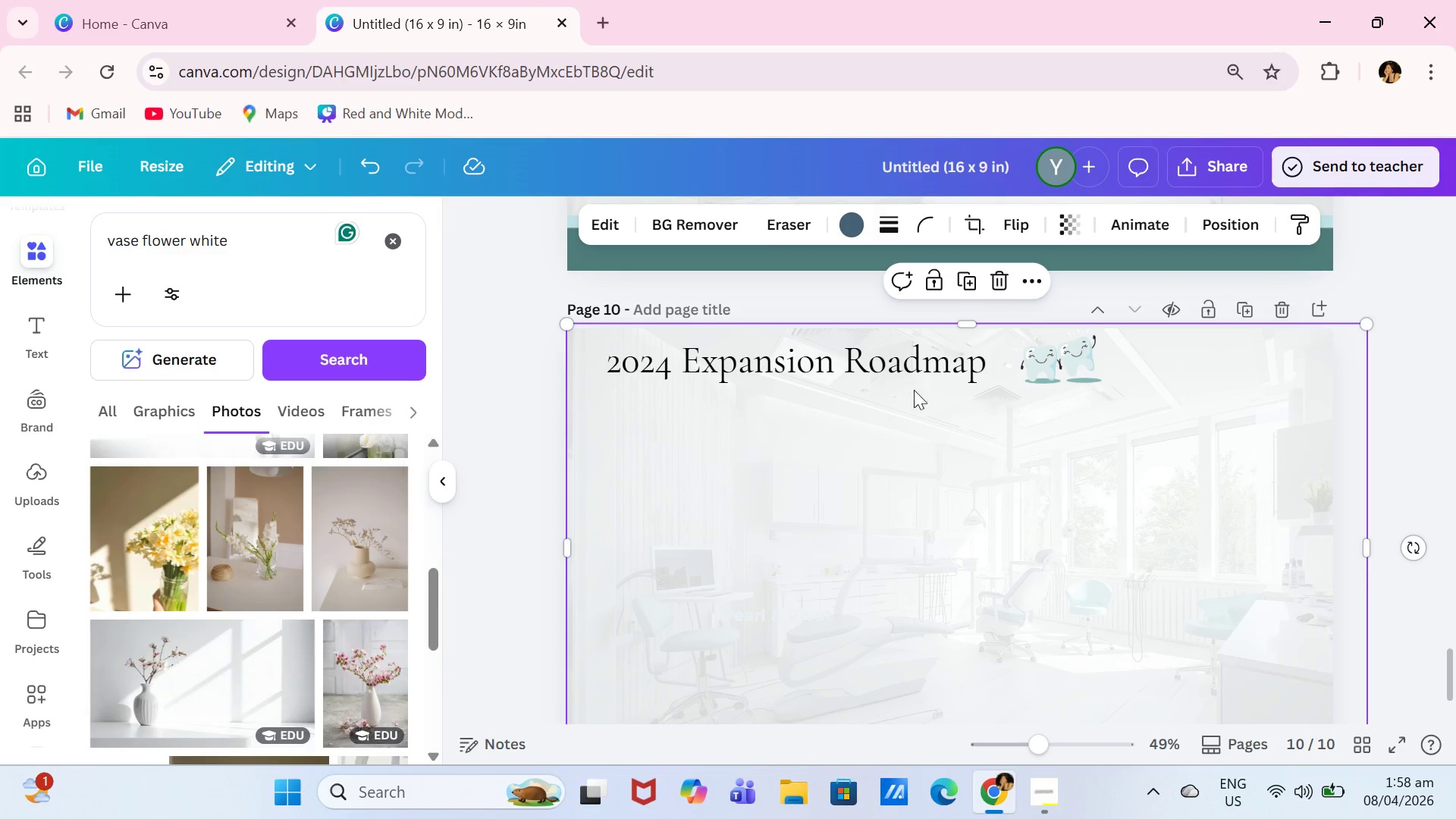 
left_click_drag(start_coordinate=[1062, 365], to_coordinate=[831, 375])
 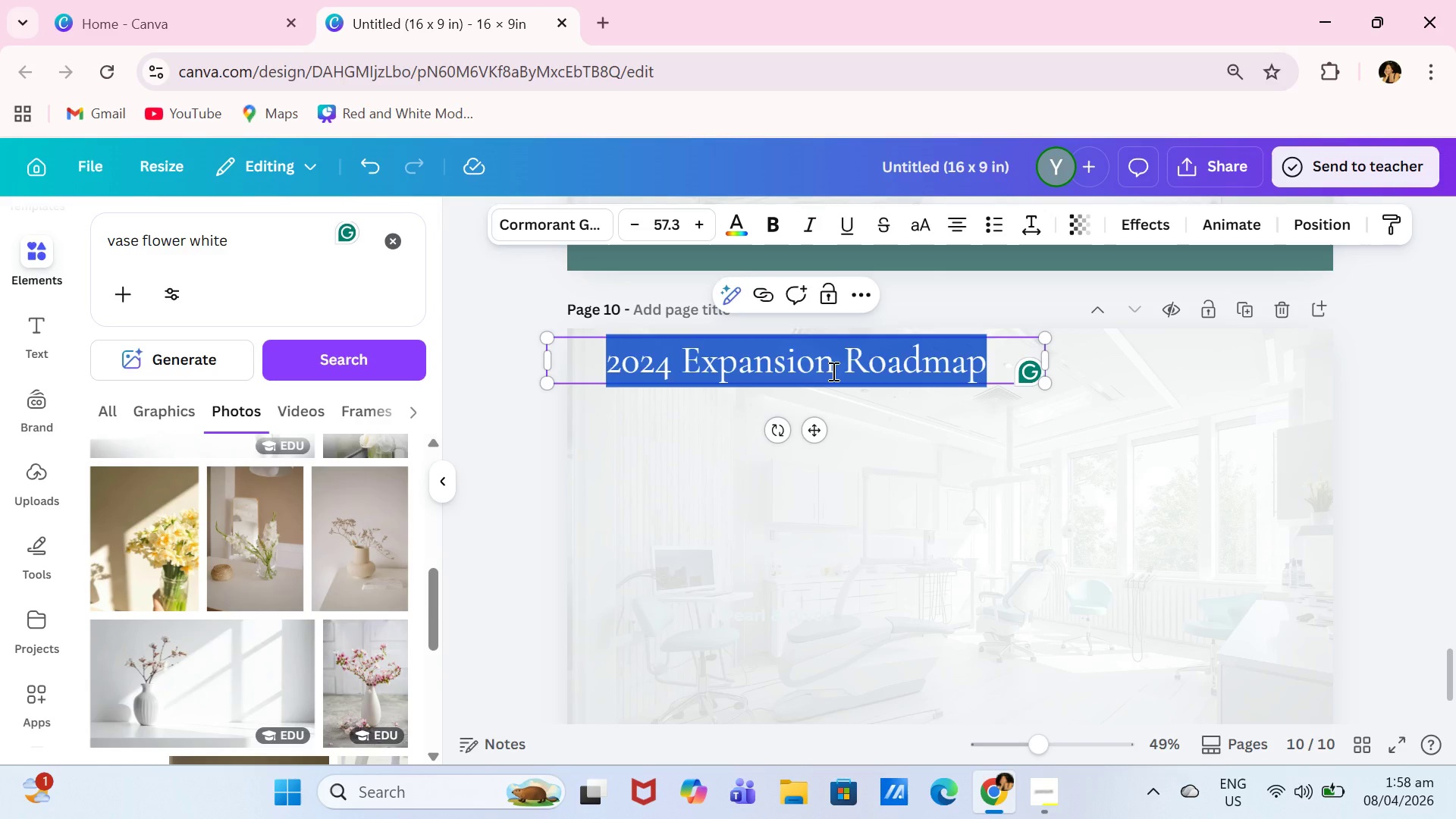 
key(Backspace)
 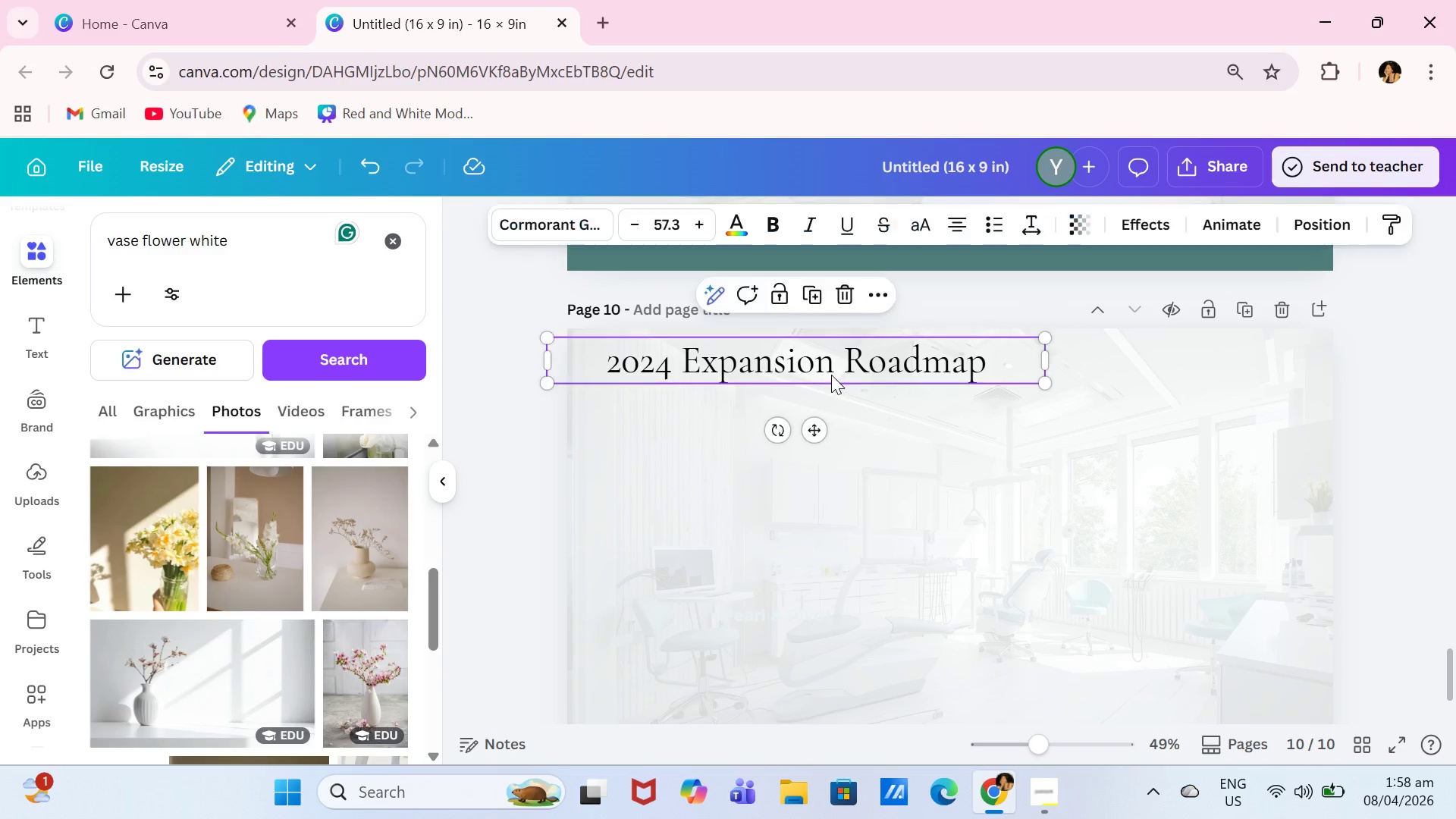 
double_click([831, 375])
 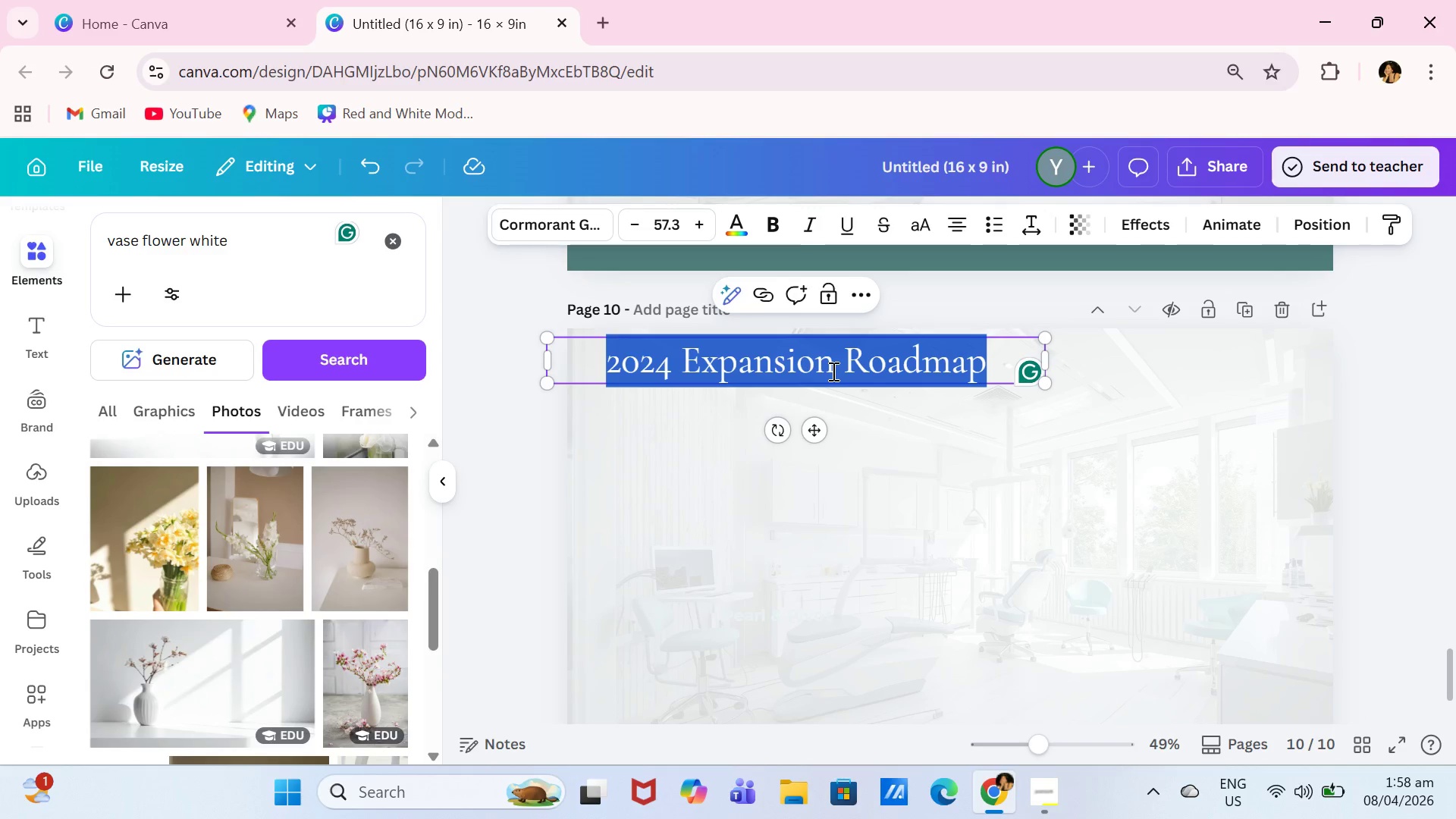 
type(Thank You)
 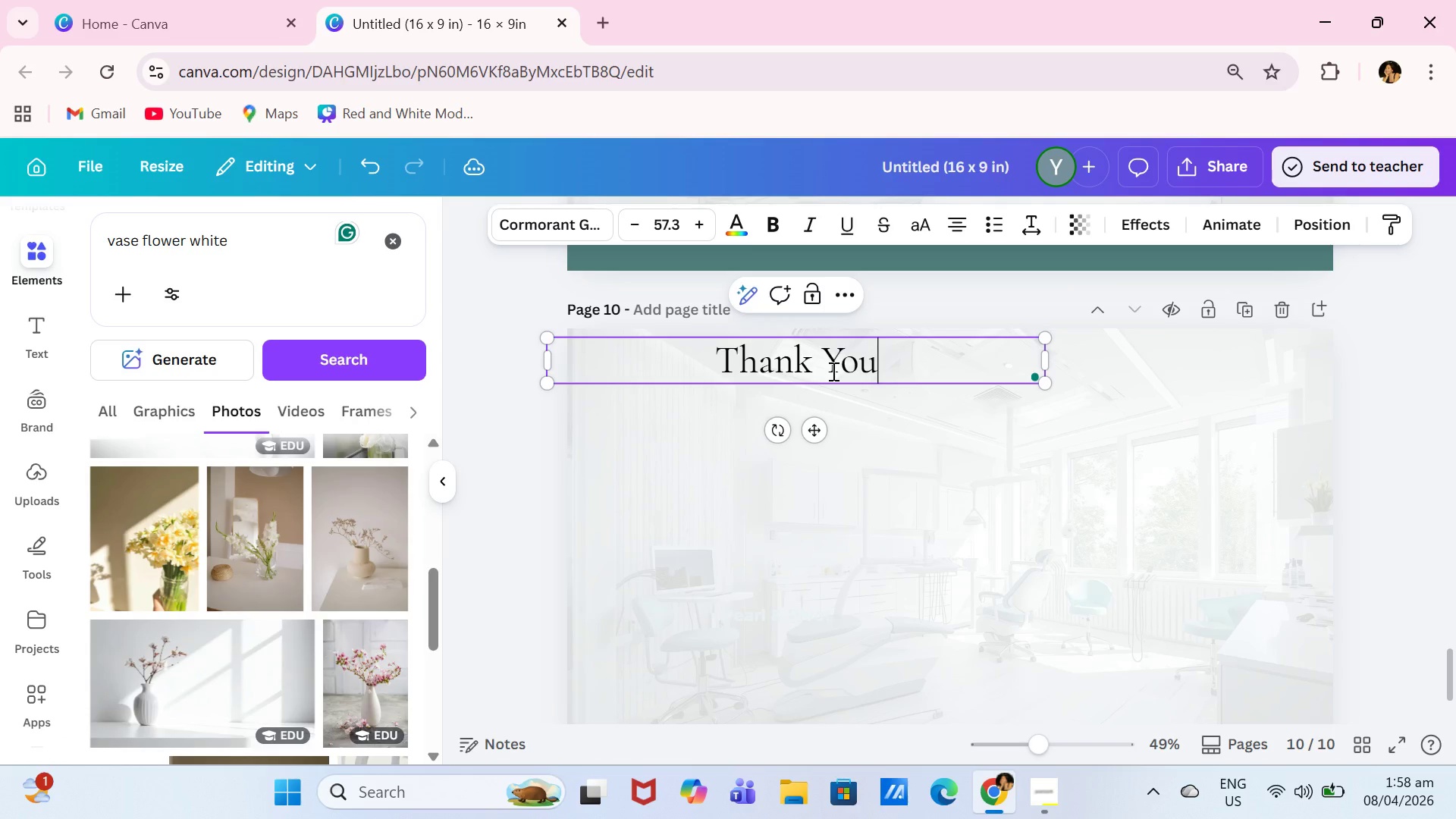 
key(Control+ControlLeft)
 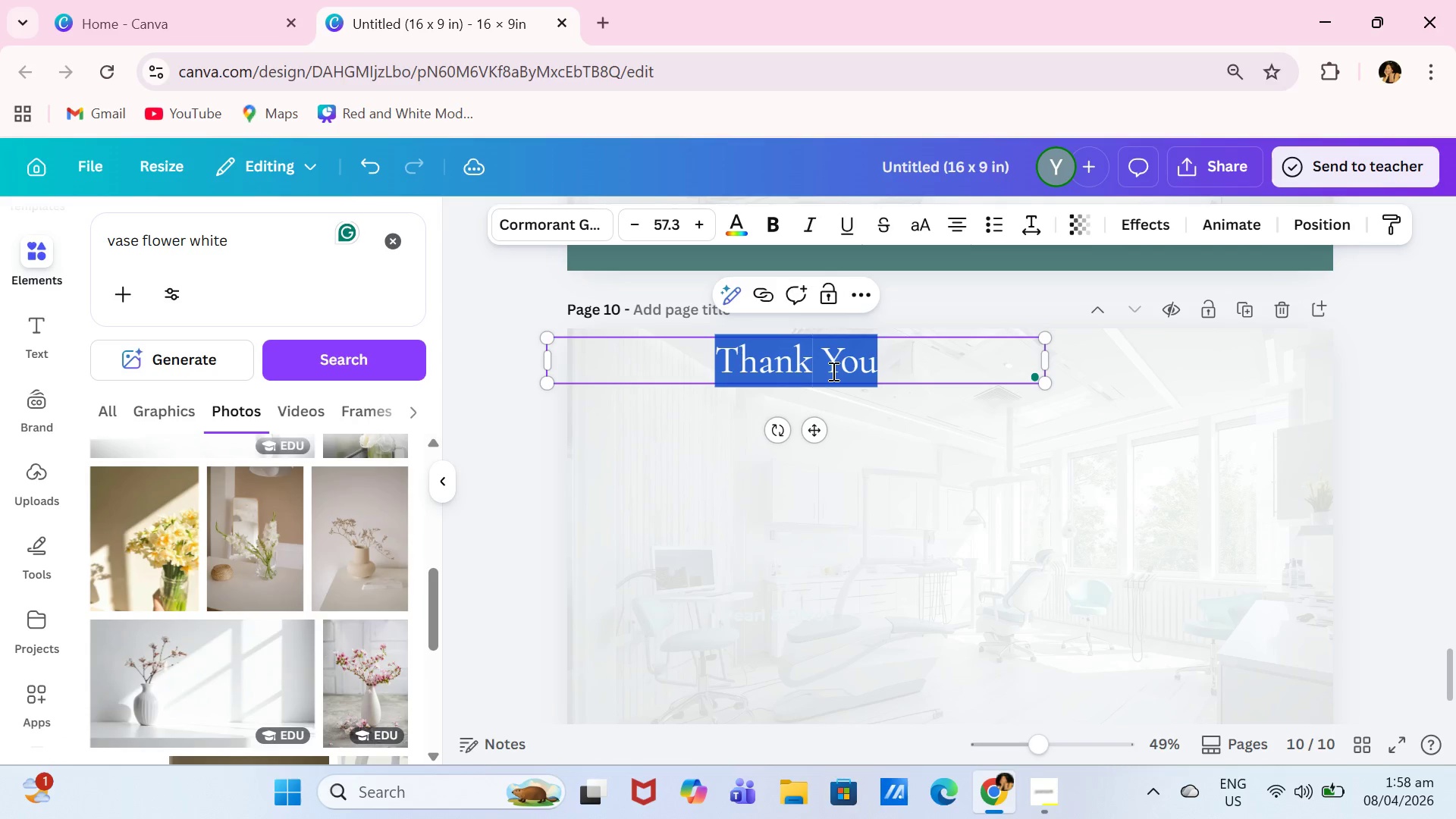 
key(Control+A)
 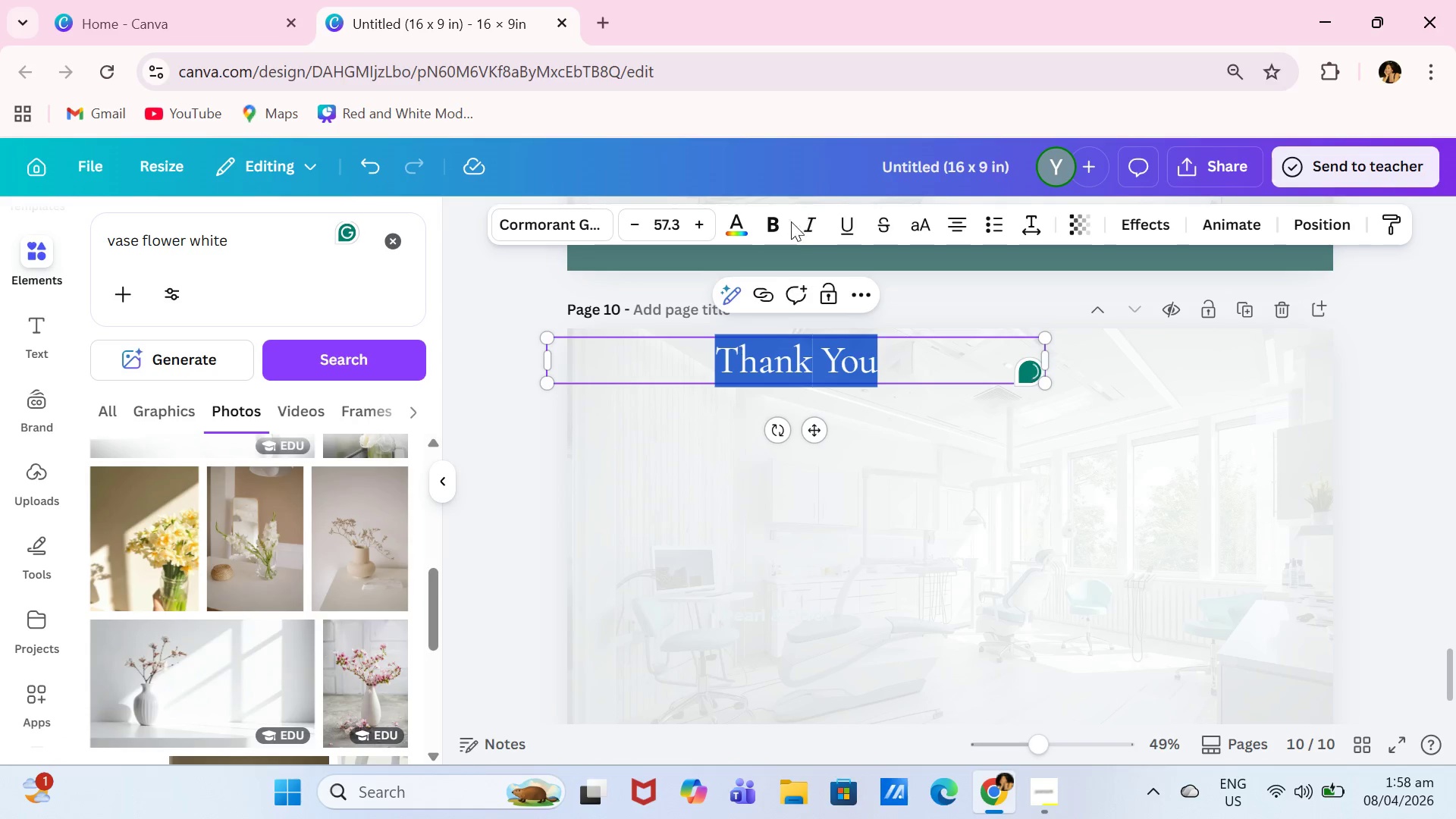 
left_click([820, 228])
 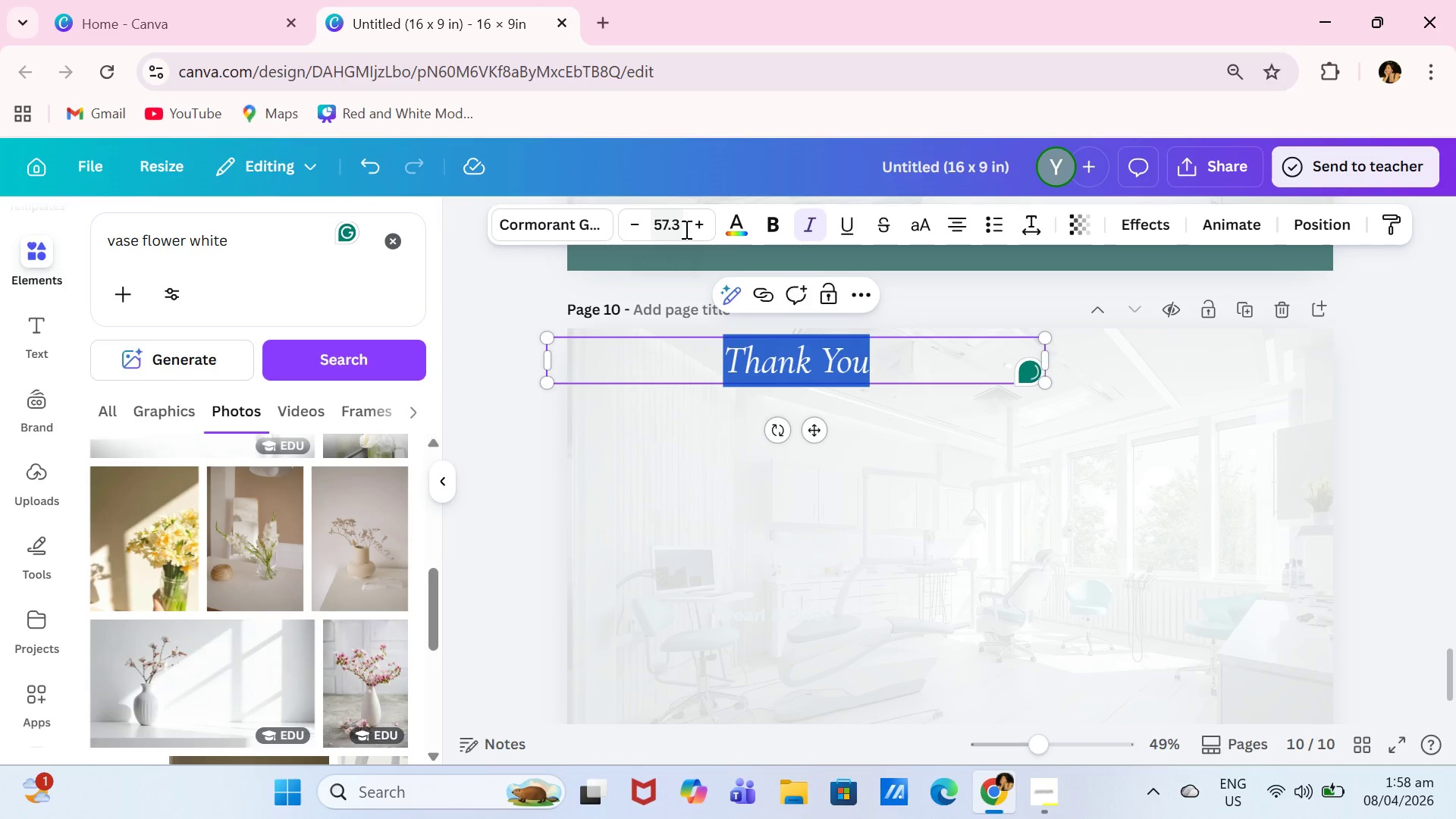 
left_click([741, 229])
 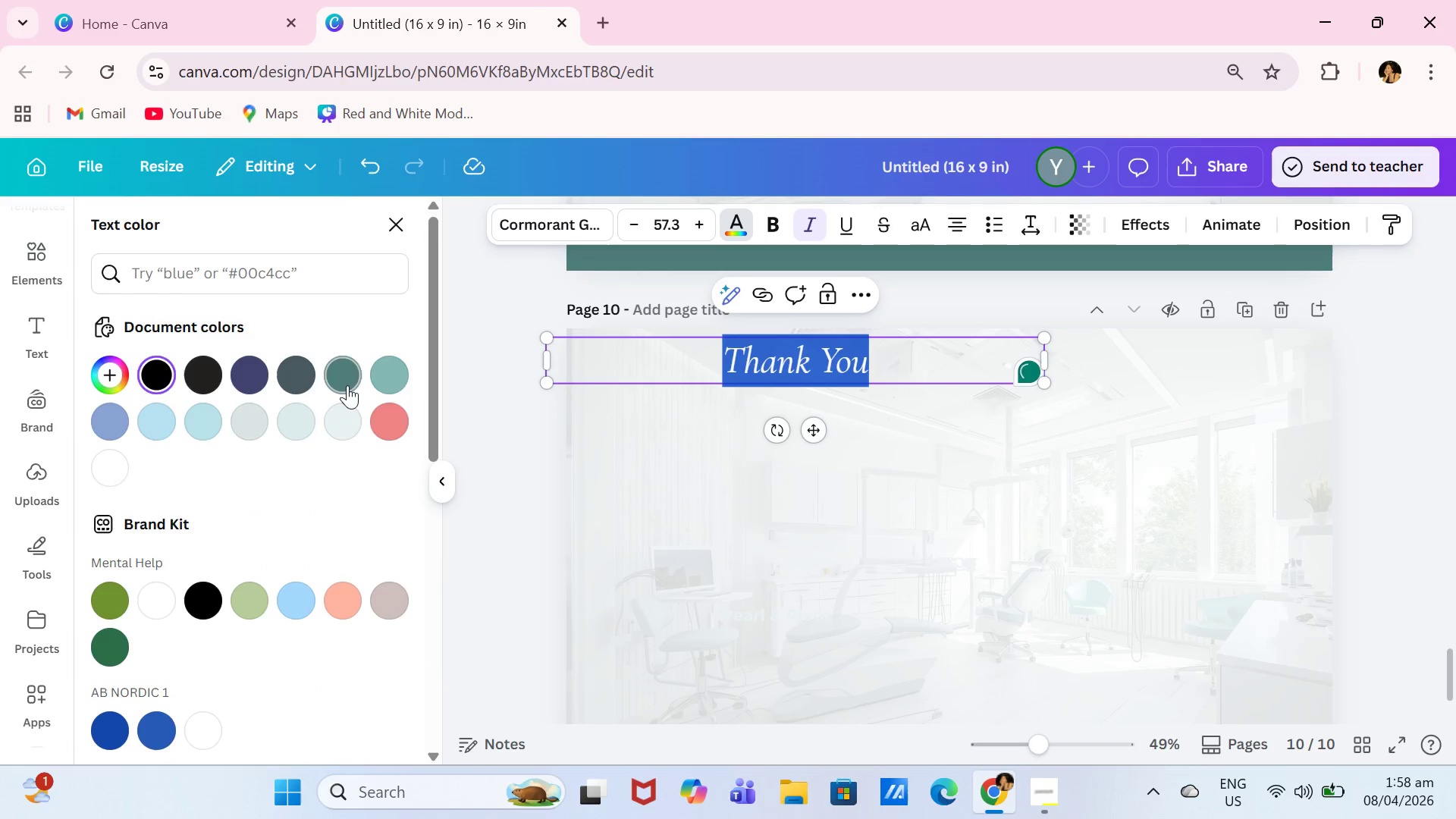 
double_click([946, 451])
 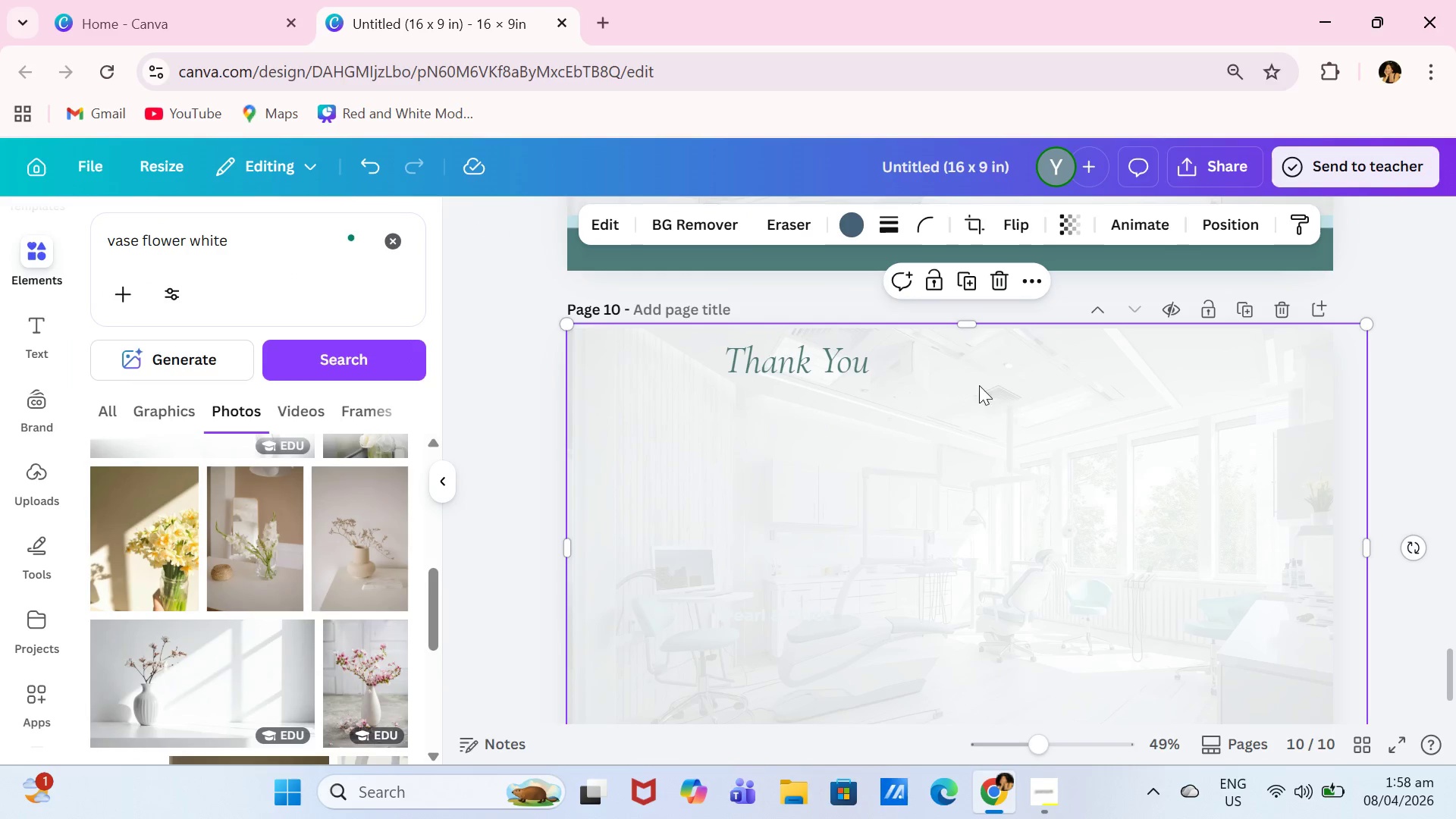 
left_click([879, 356])
 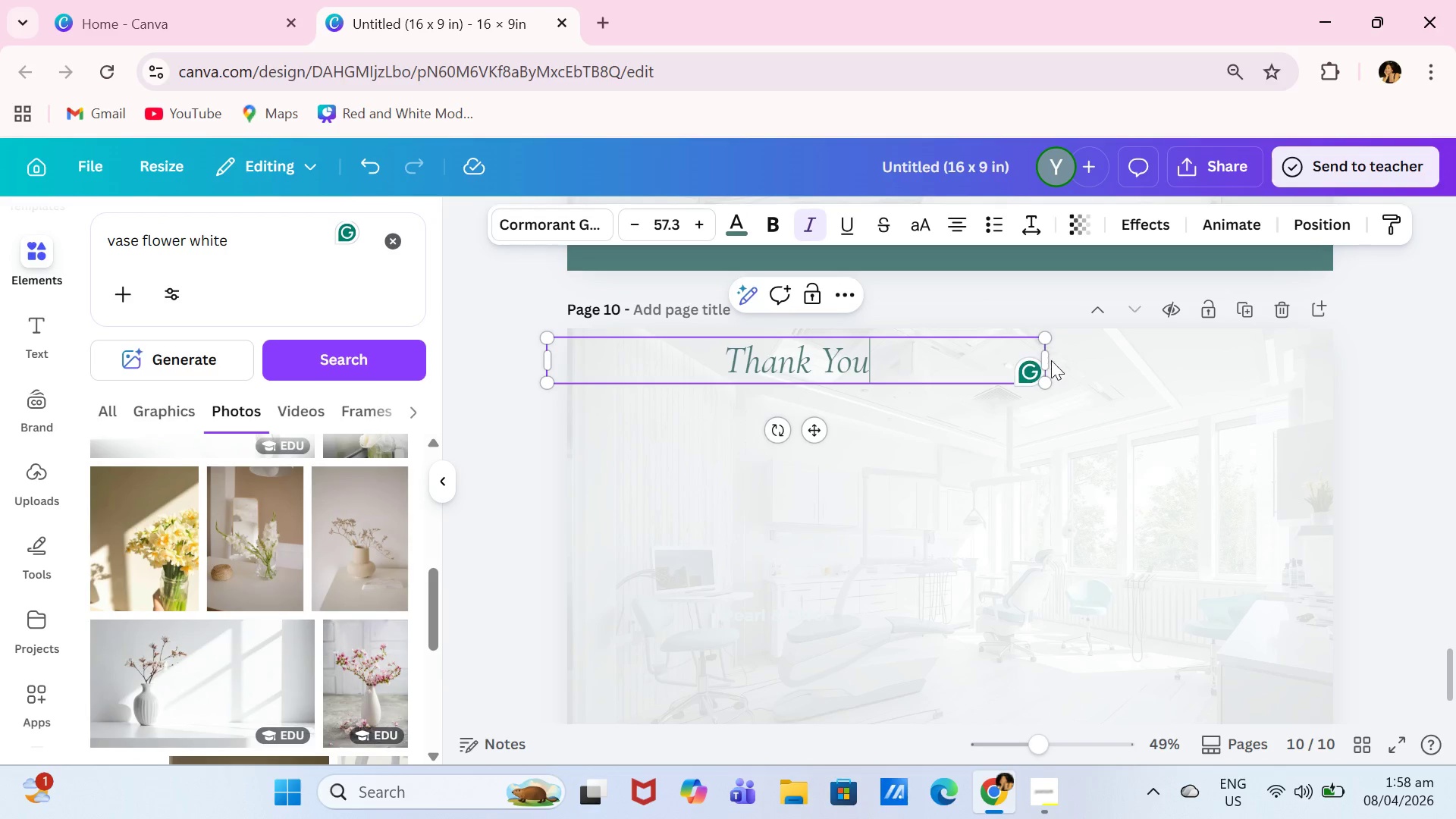 
left_click_drag(start_coordinate=[1055, 362], to_coordinate=[747, 340])
 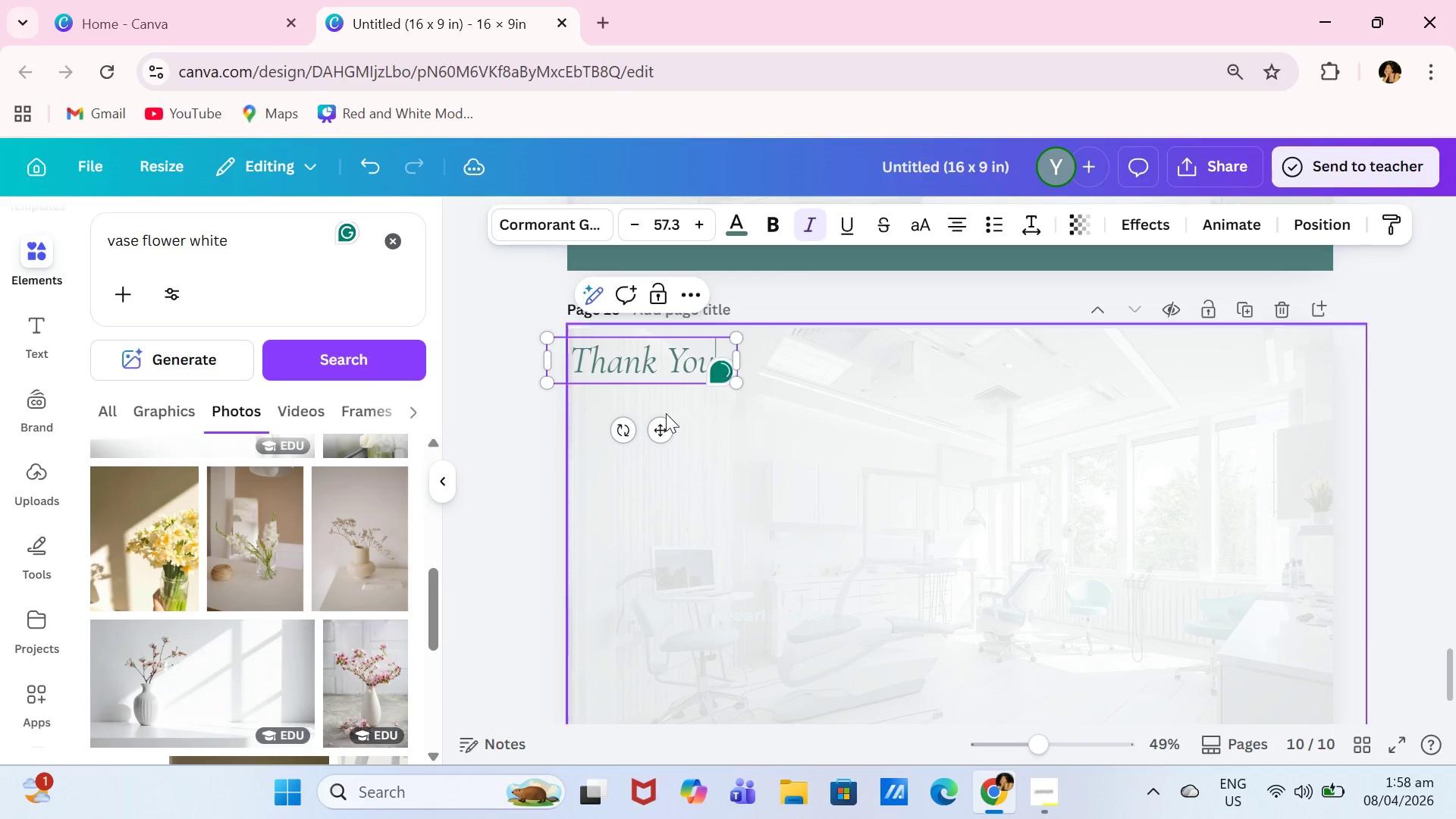 
left_click_drag(start_coordinate=[668, 441], to_coordinate=[811, 531])
 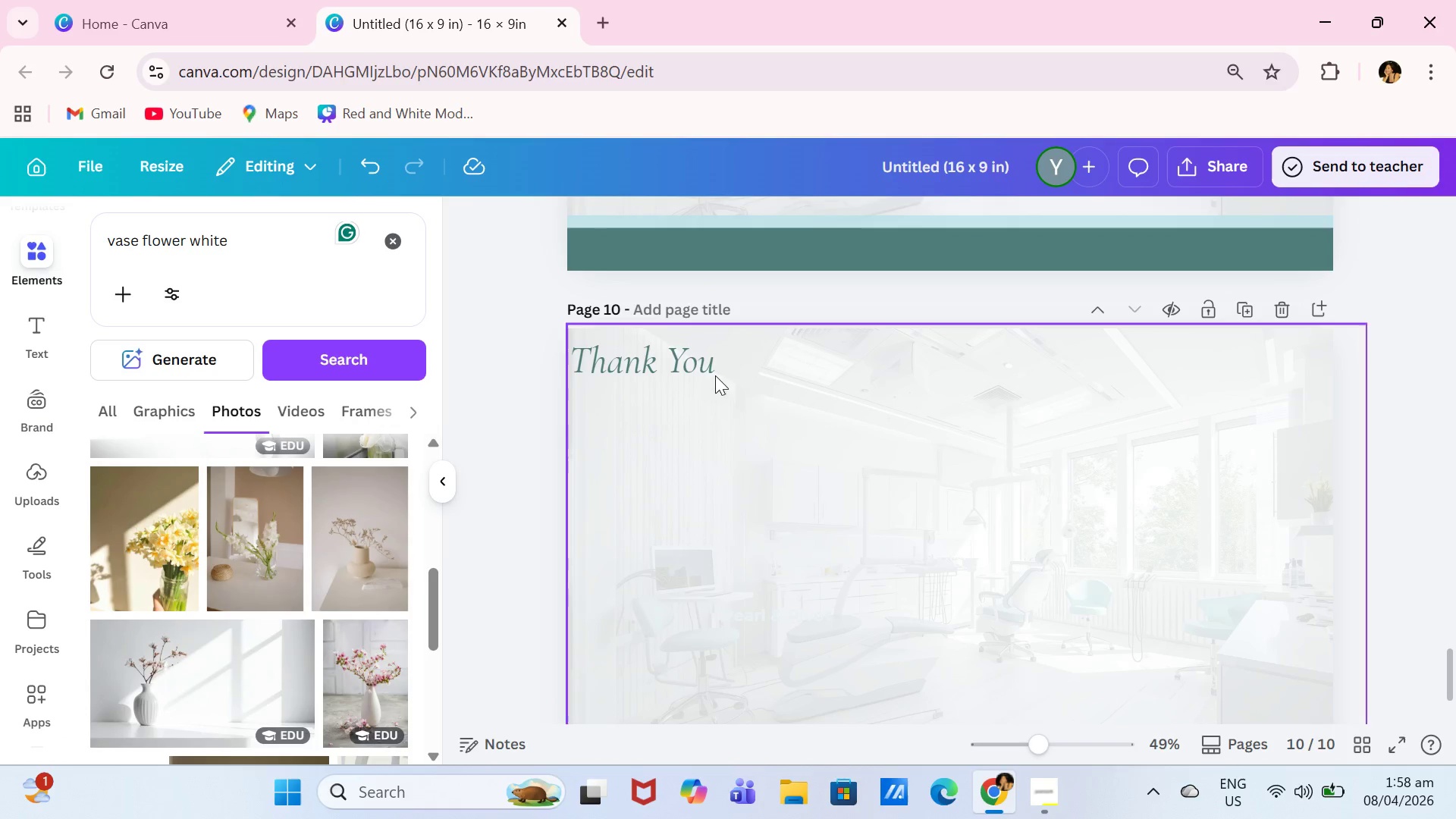 
left_click([710, 362])
 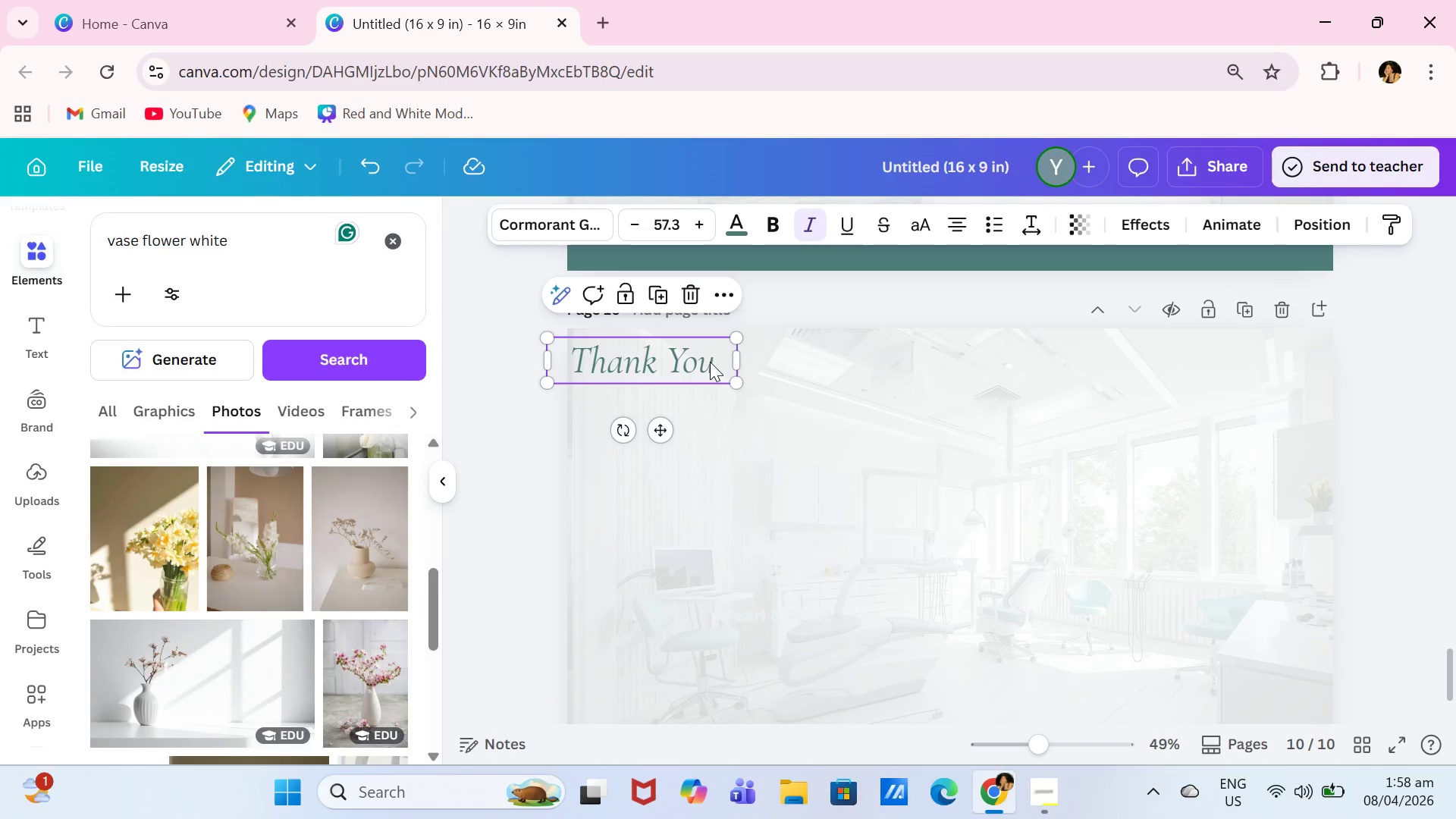 
left_click_drag(start_coordinate=[710, 362], to_coordinate=[843, 518])
 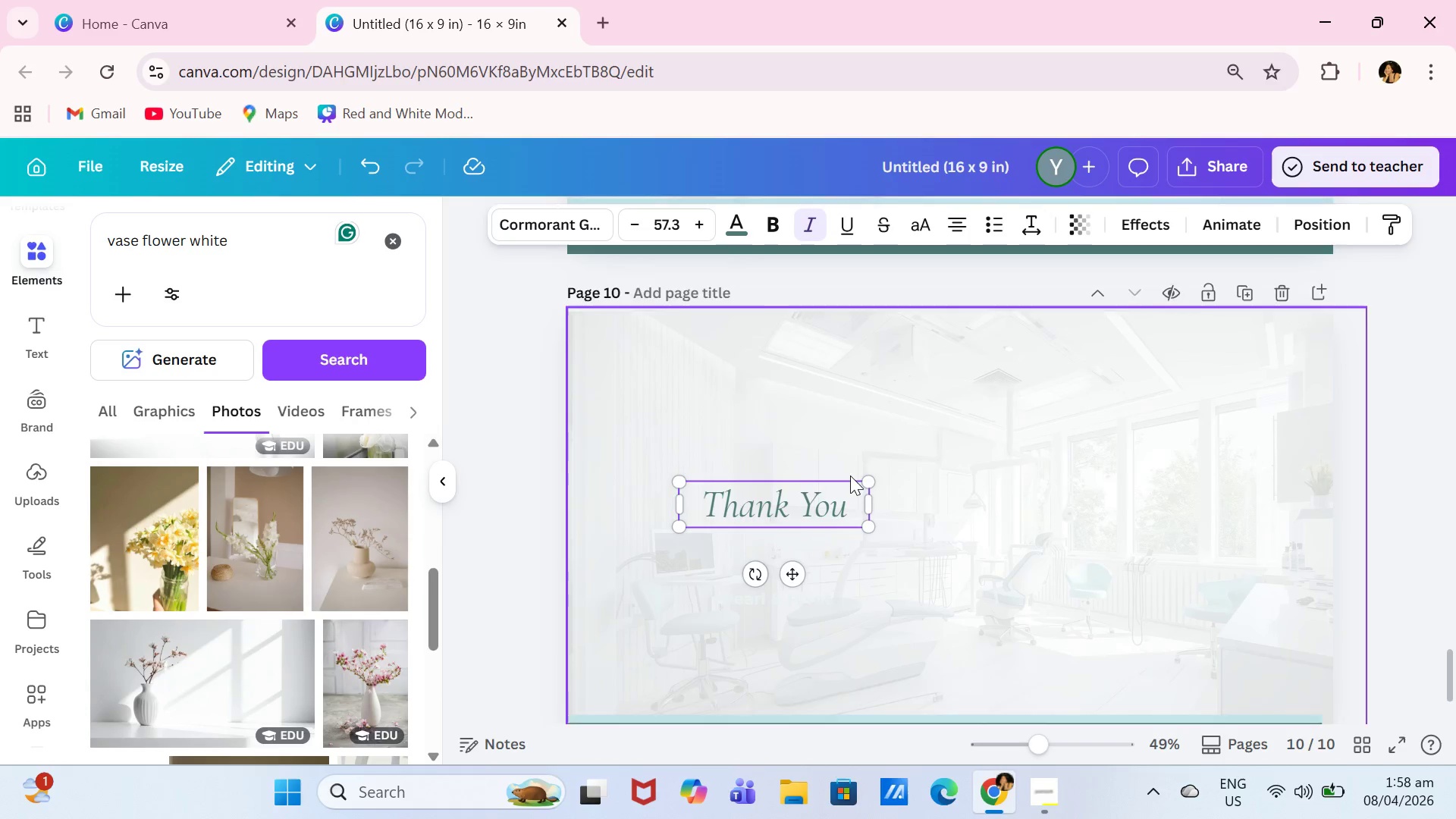 
scroll: coordinate [850, 475], scroll_direction: down, amount: 1.0
 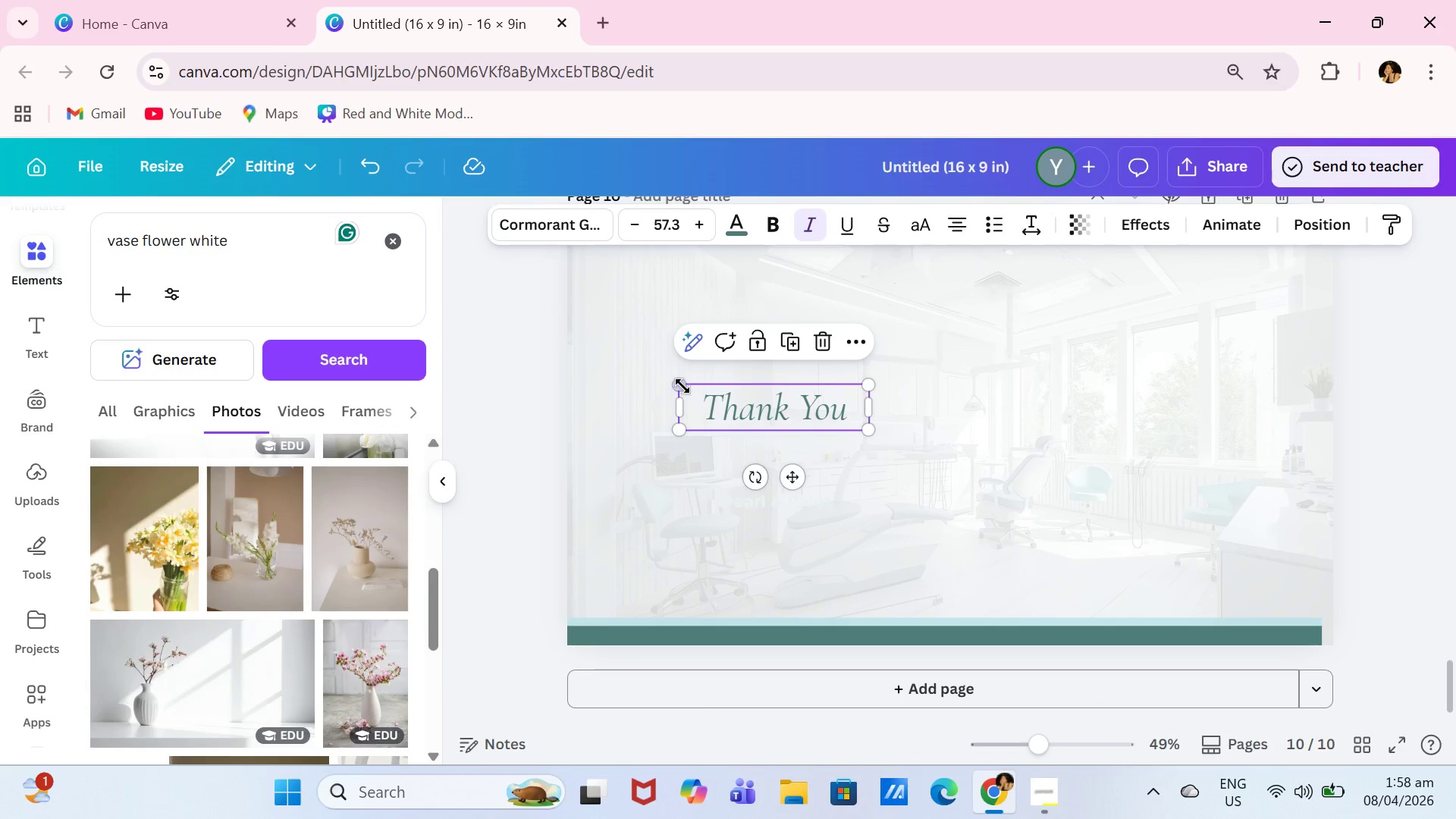 
left_click_drag(start_coordinate=[682, 386], to_coordinate=[604, 301])
 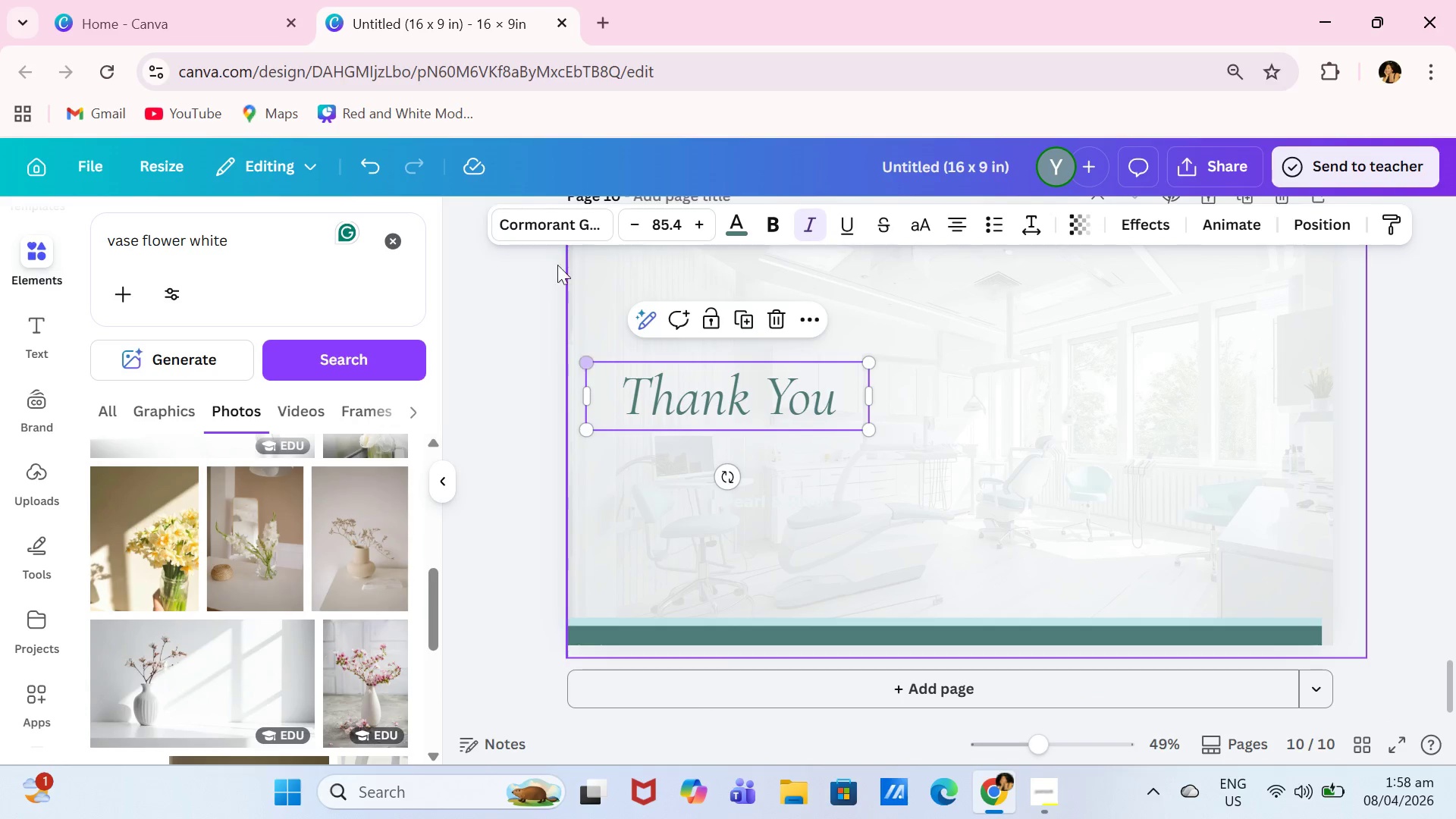 
left_click_drag(start_coordinate=[560, 268], to_coordinate=[543, 257])
 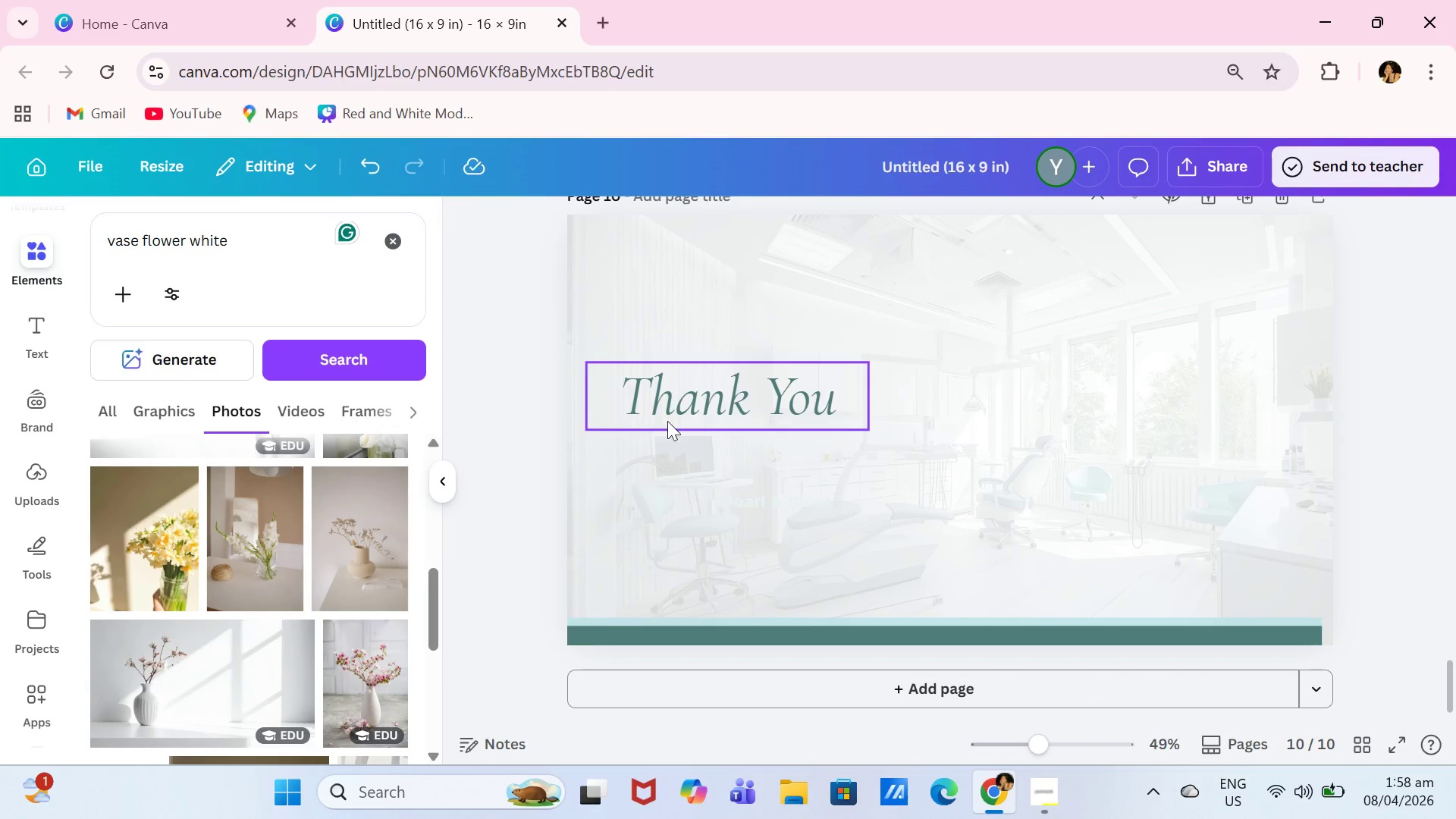 
left_click([698, 417])
 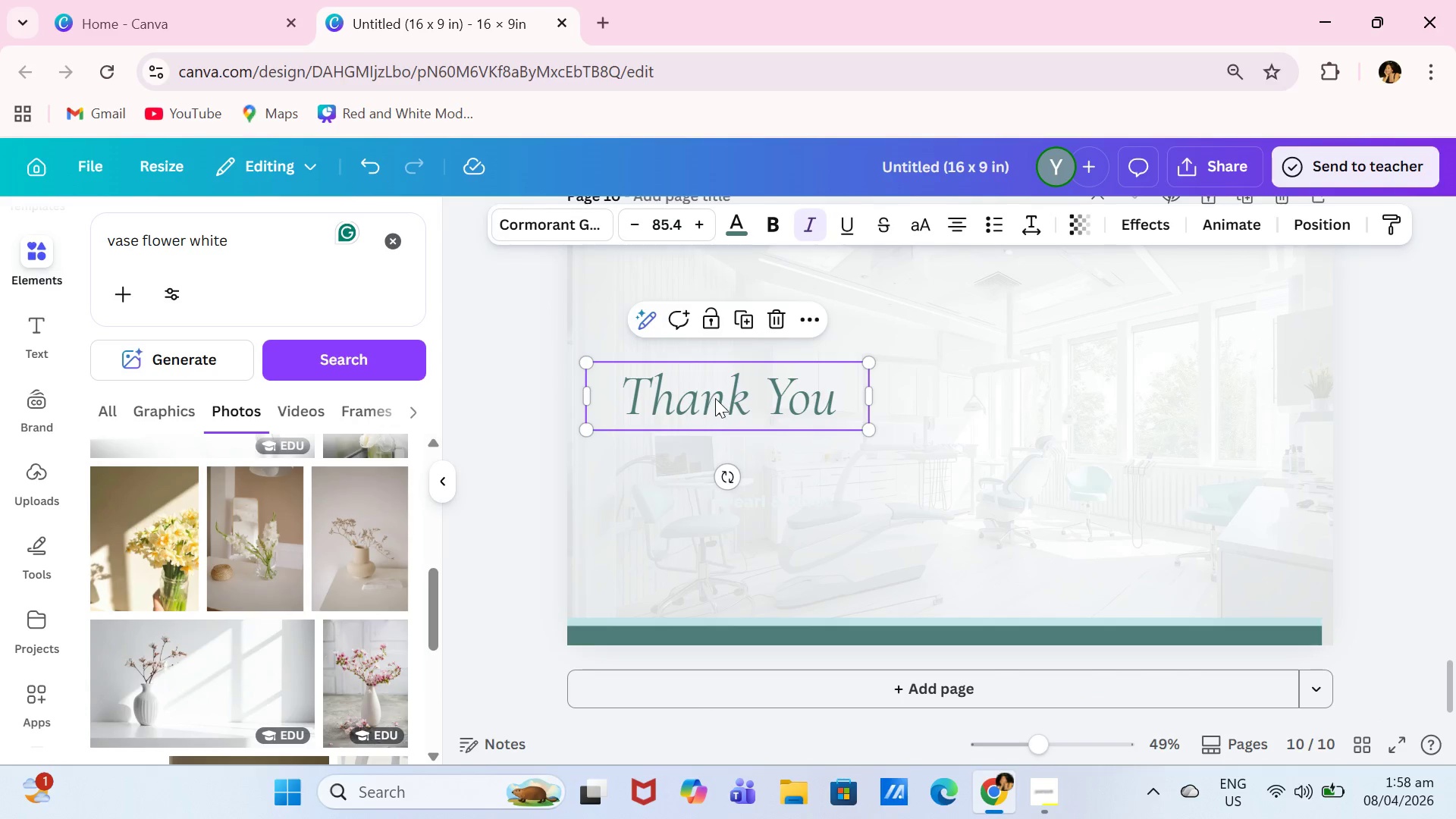 
left_click_drag(start_coordinate=[715, 398], to_coordinate=[784, 348])
 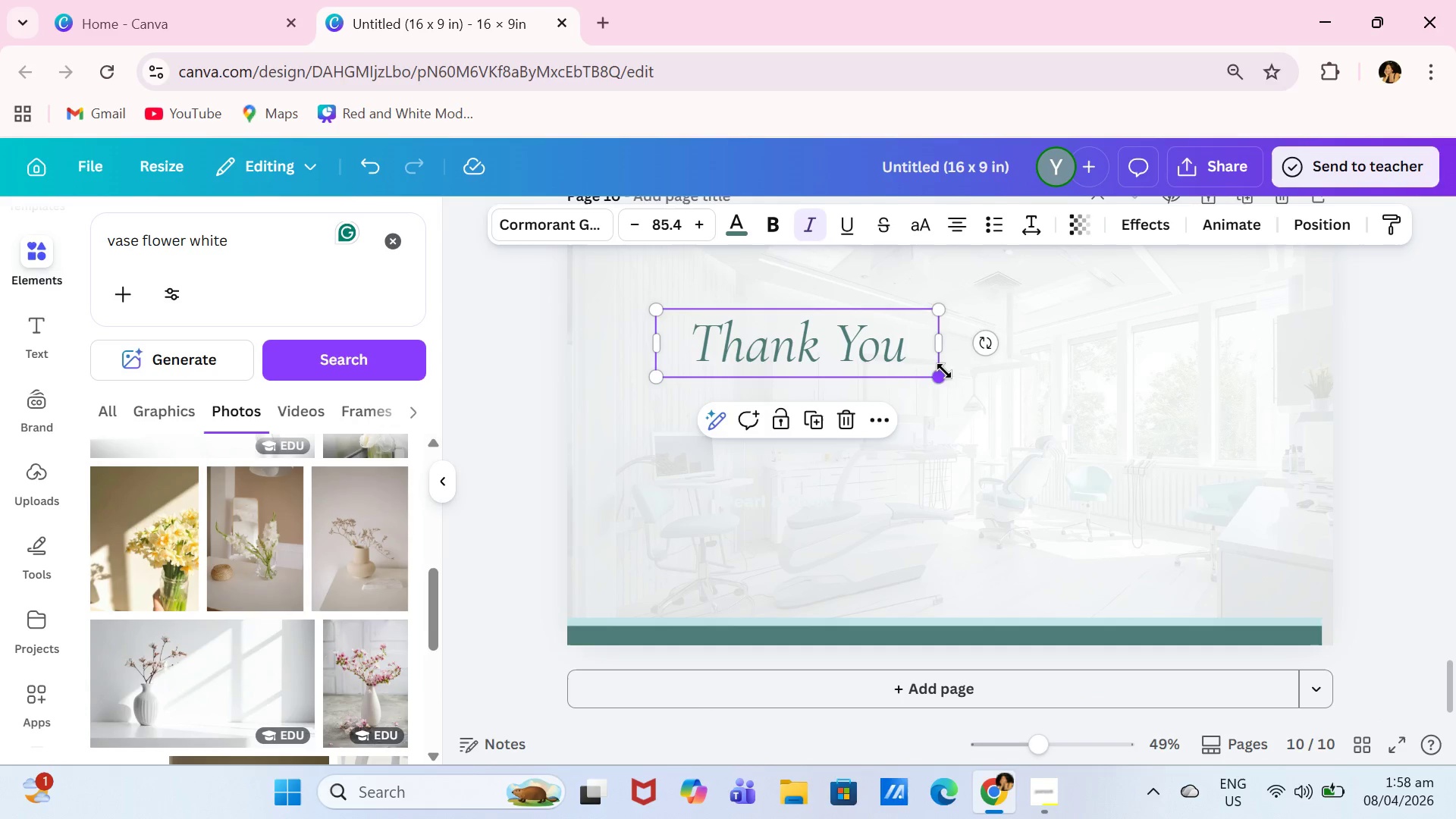 
left_click_drag(start_coordinate=[940, 375], to_coordinate=[1011, 433])
 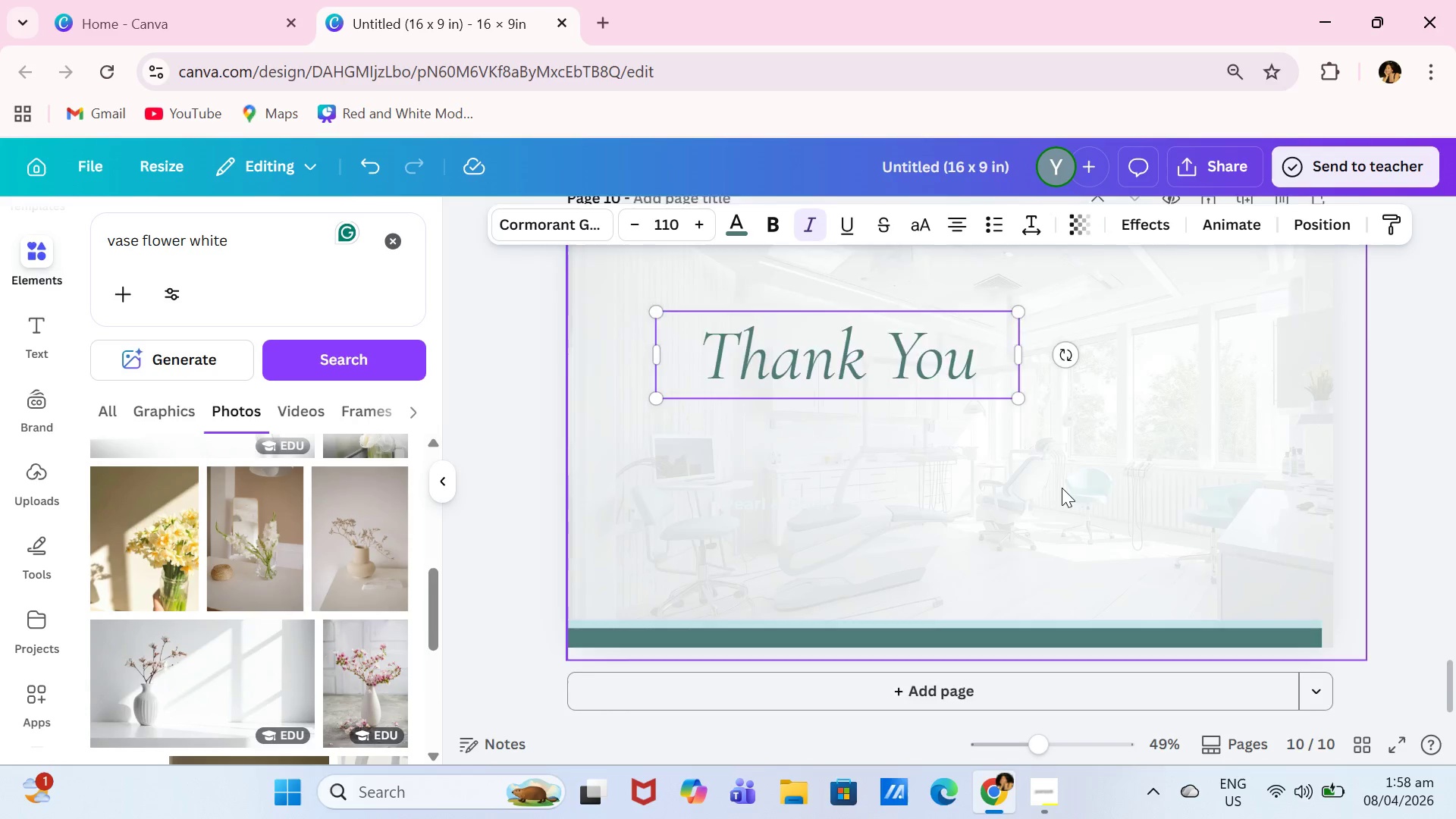 
scroll: coordinate [1062, 488], scroll_direction: up, amount: 1.0
 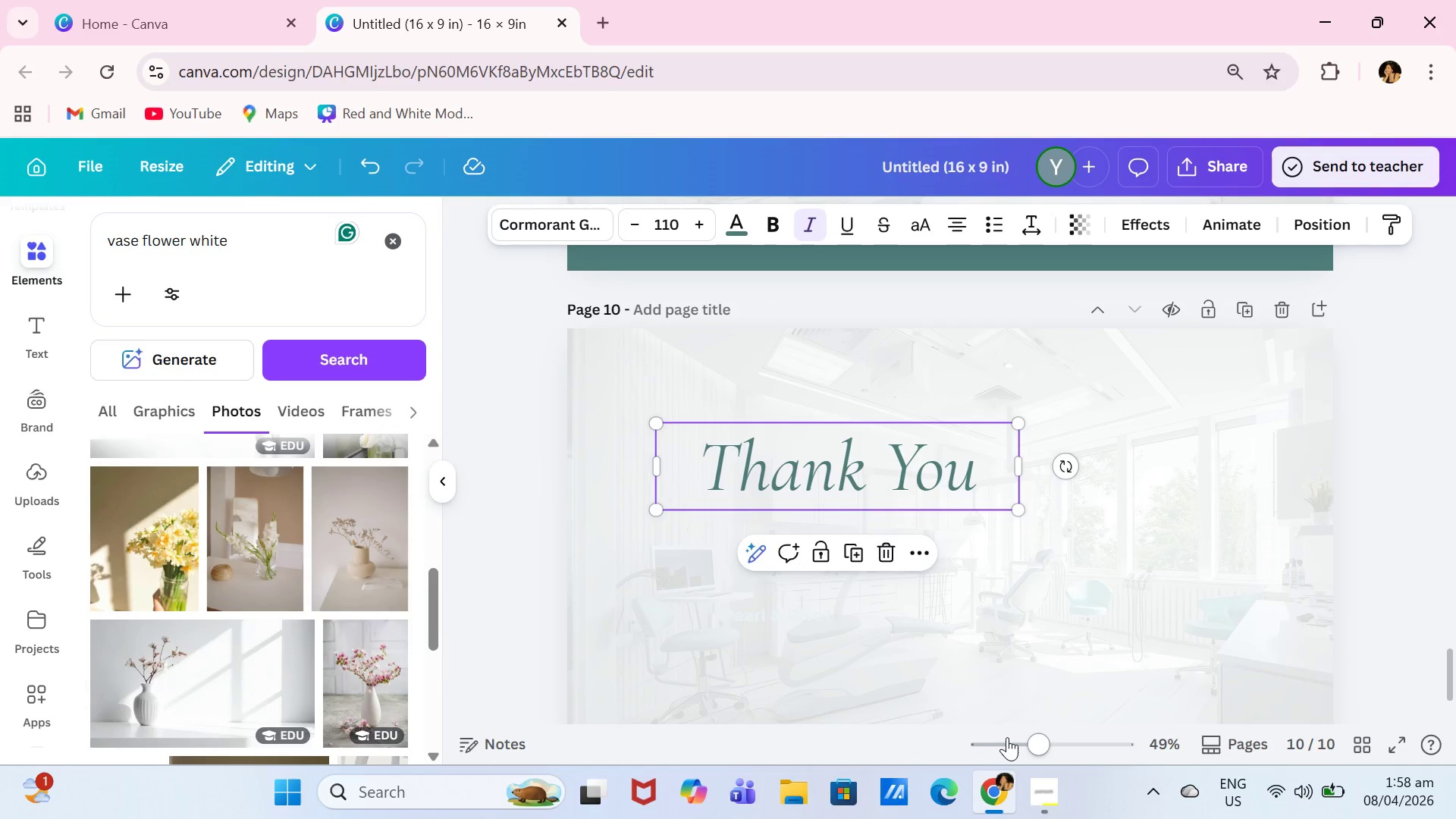 
left_click([1031, 745])
 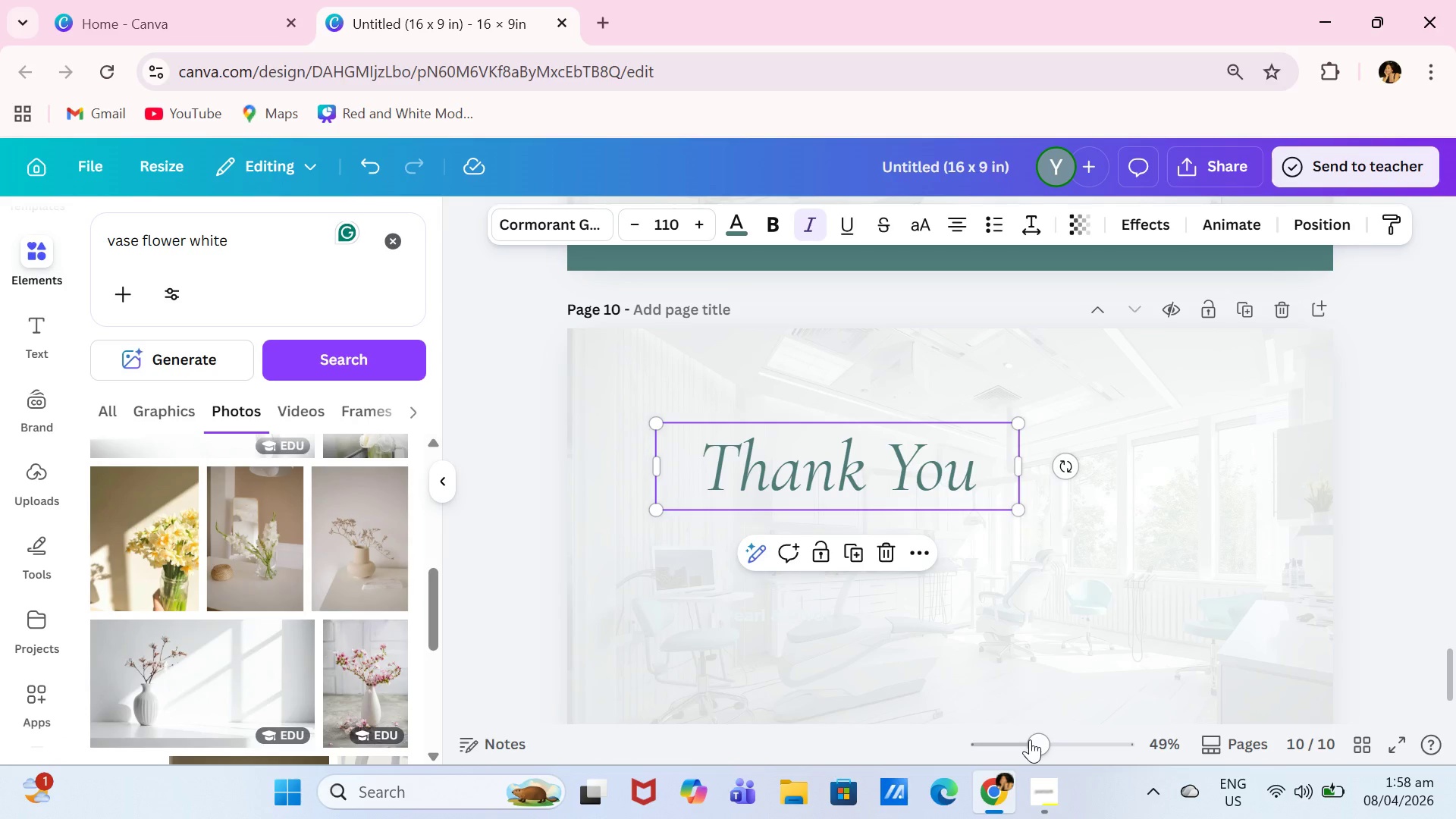 
left_click([1028, 739])
 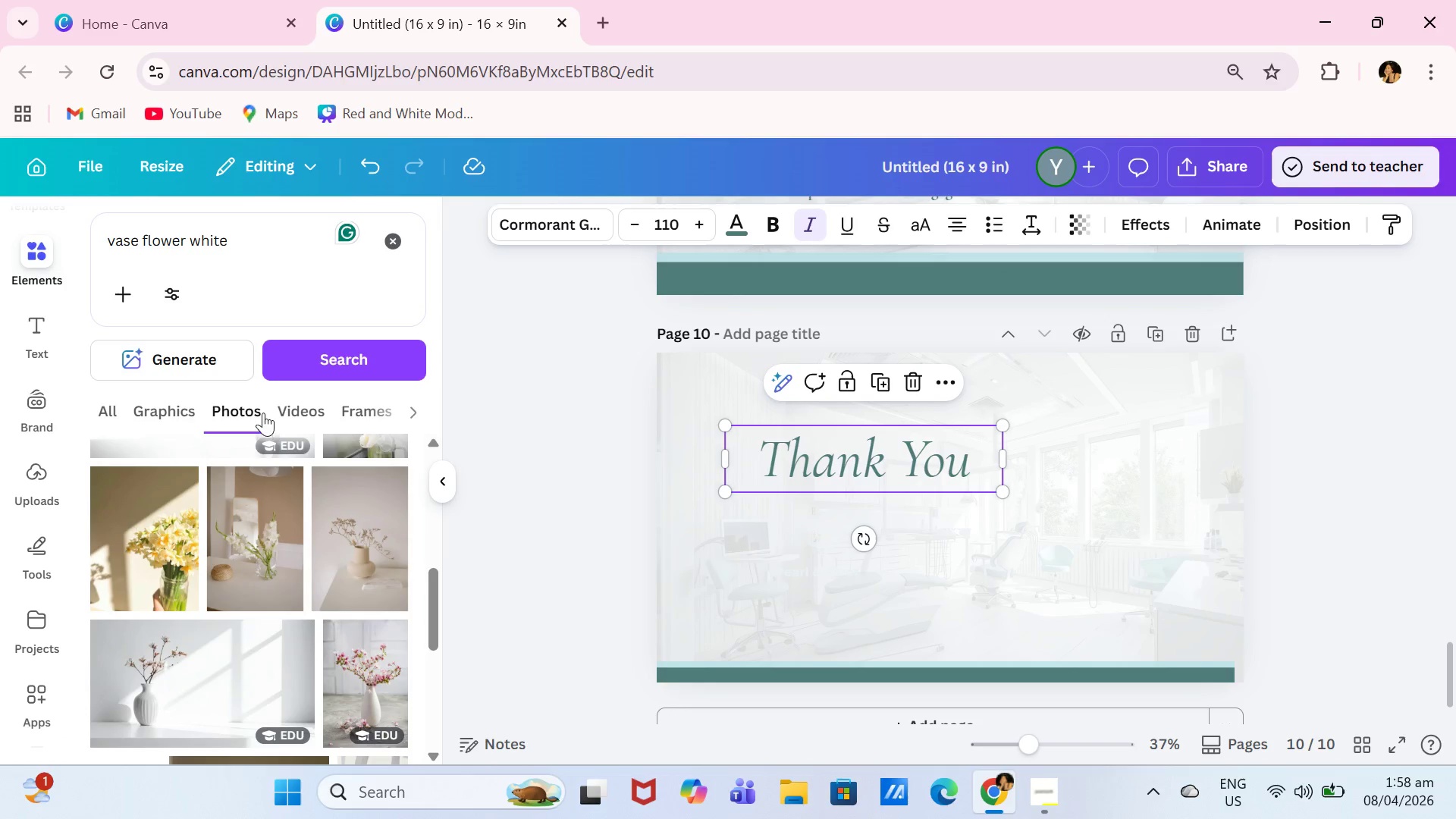 
left_click([34, 344])
 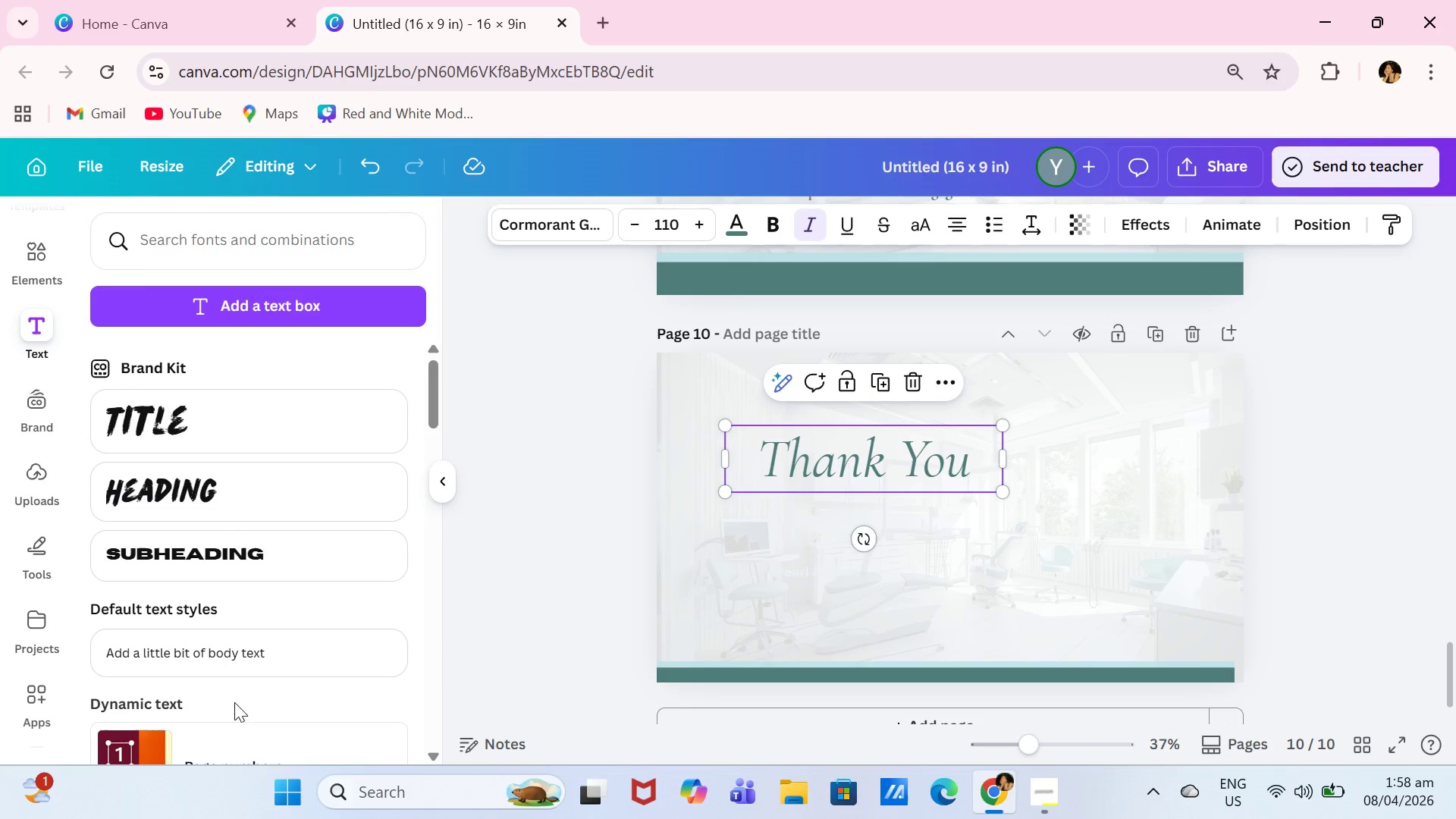 
left_click([265, 652])
 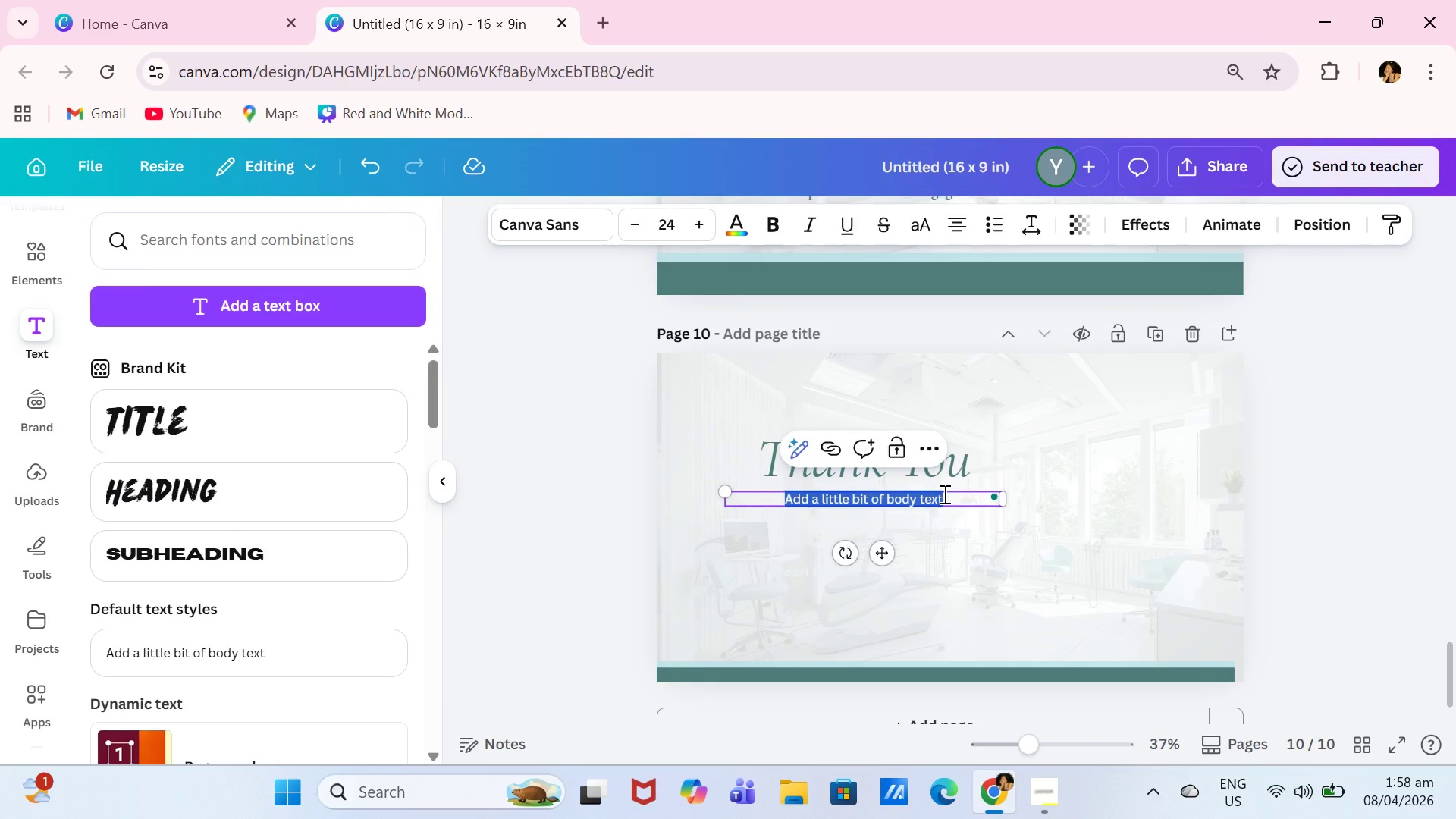 
type(Partnership for Healthy, bright )
key(Backspace)
key(Backspace)
key(Backspace)
key(Backspace)
key(Backspace)
key(Backspace)
key(Backspace)
type(Brightn)
key(Backspace)
type( )
 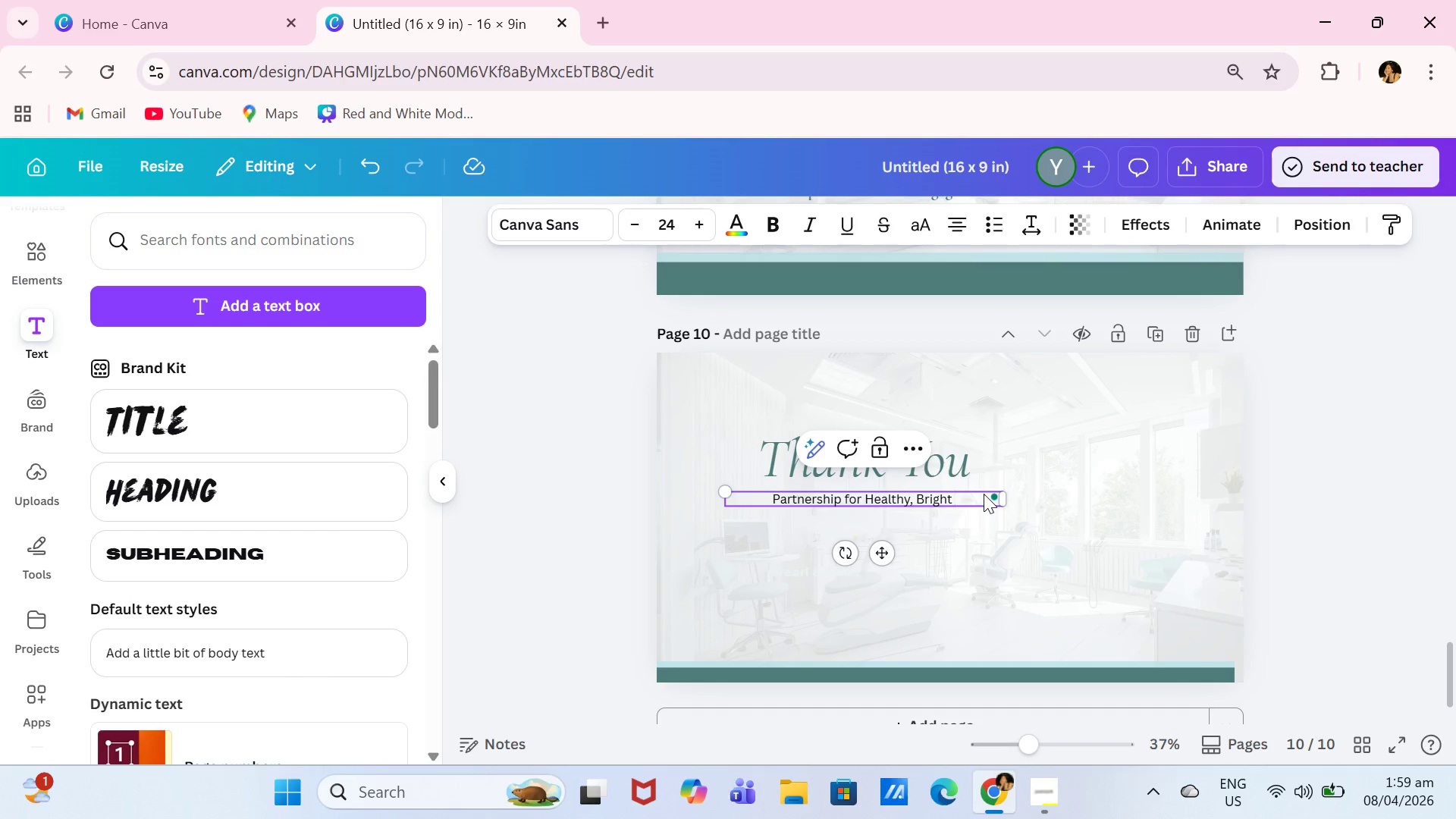 
type(Smile1)
 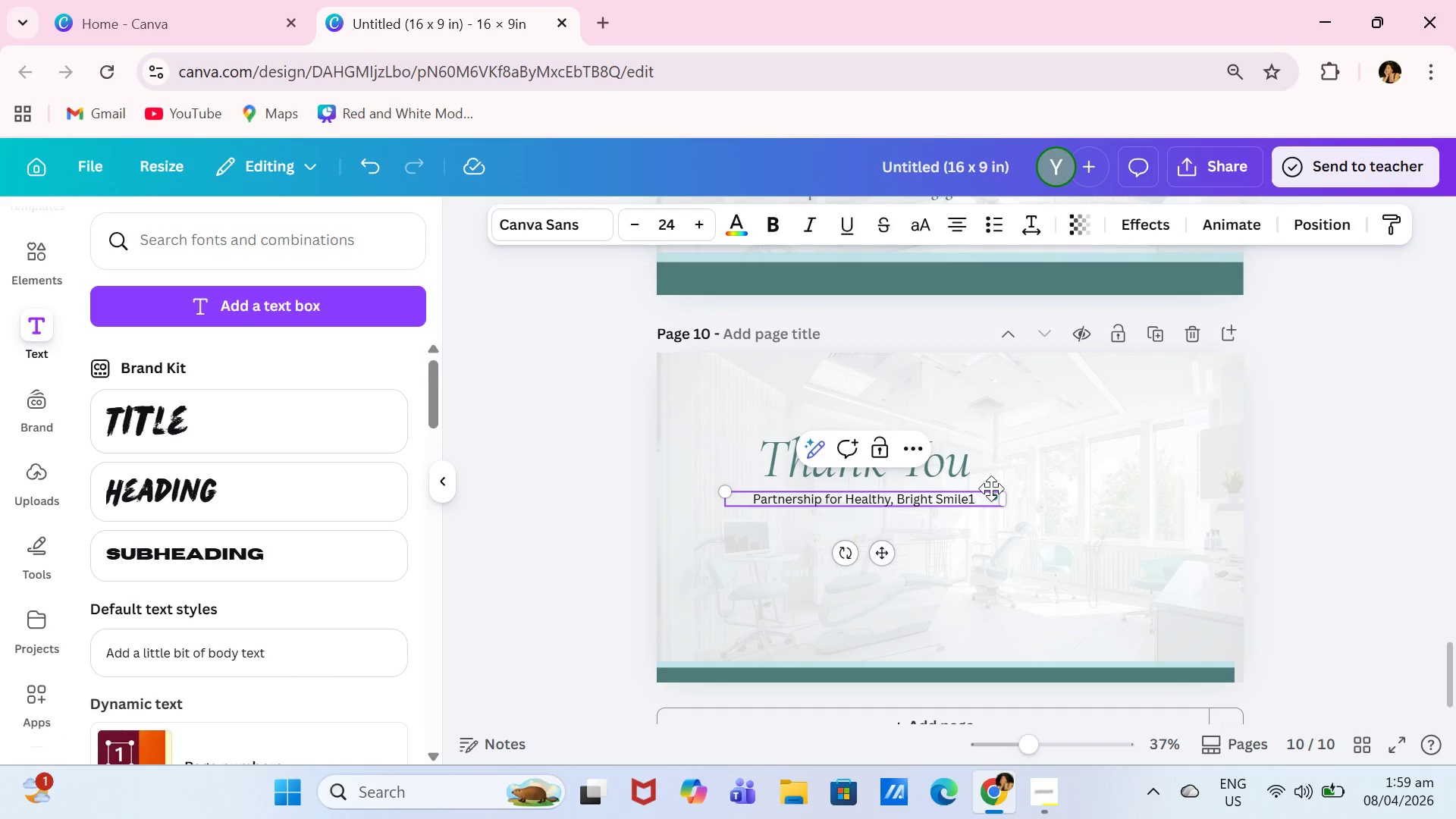 
key(Backspace)
 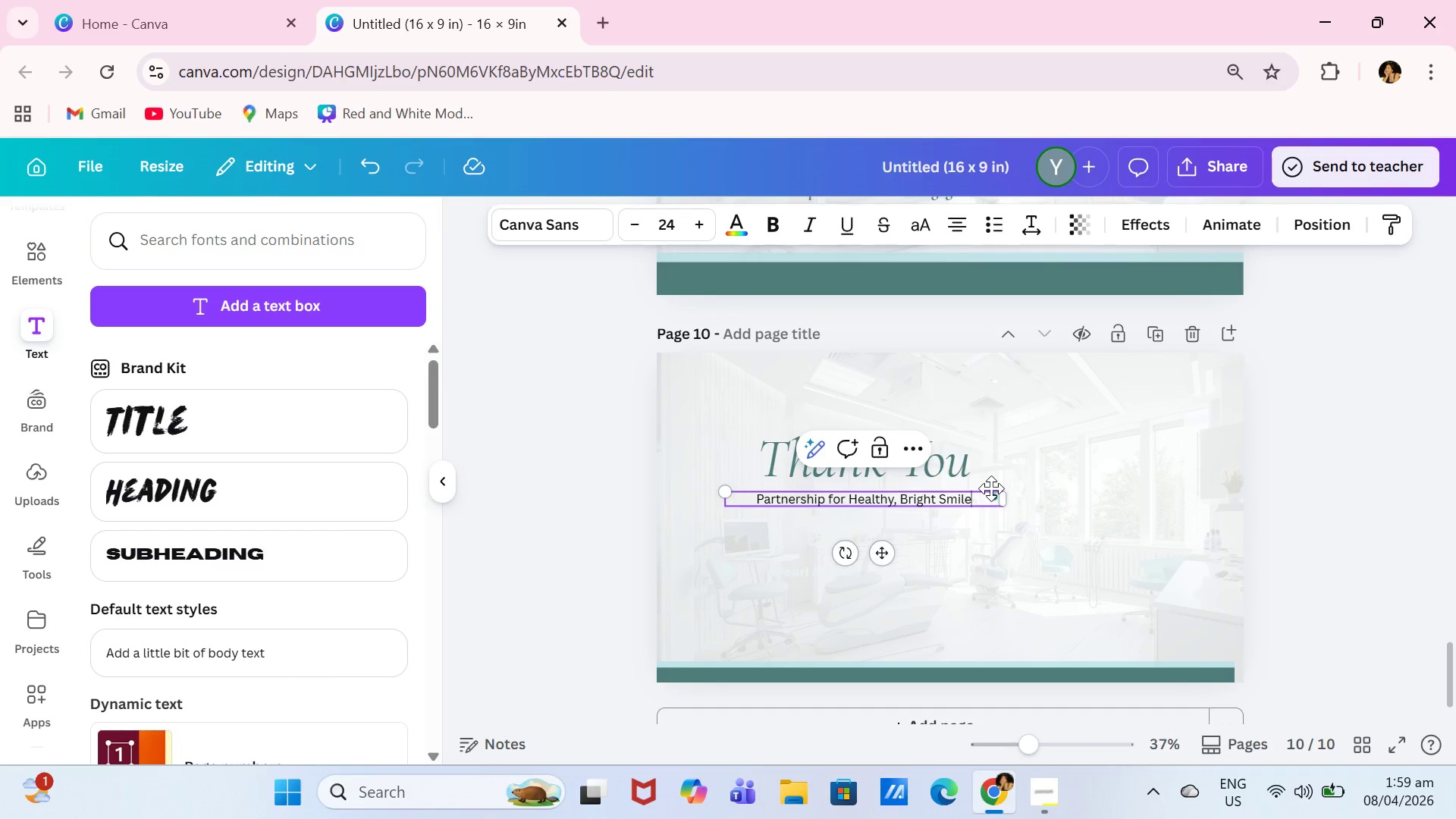 
key(Shift+1)
 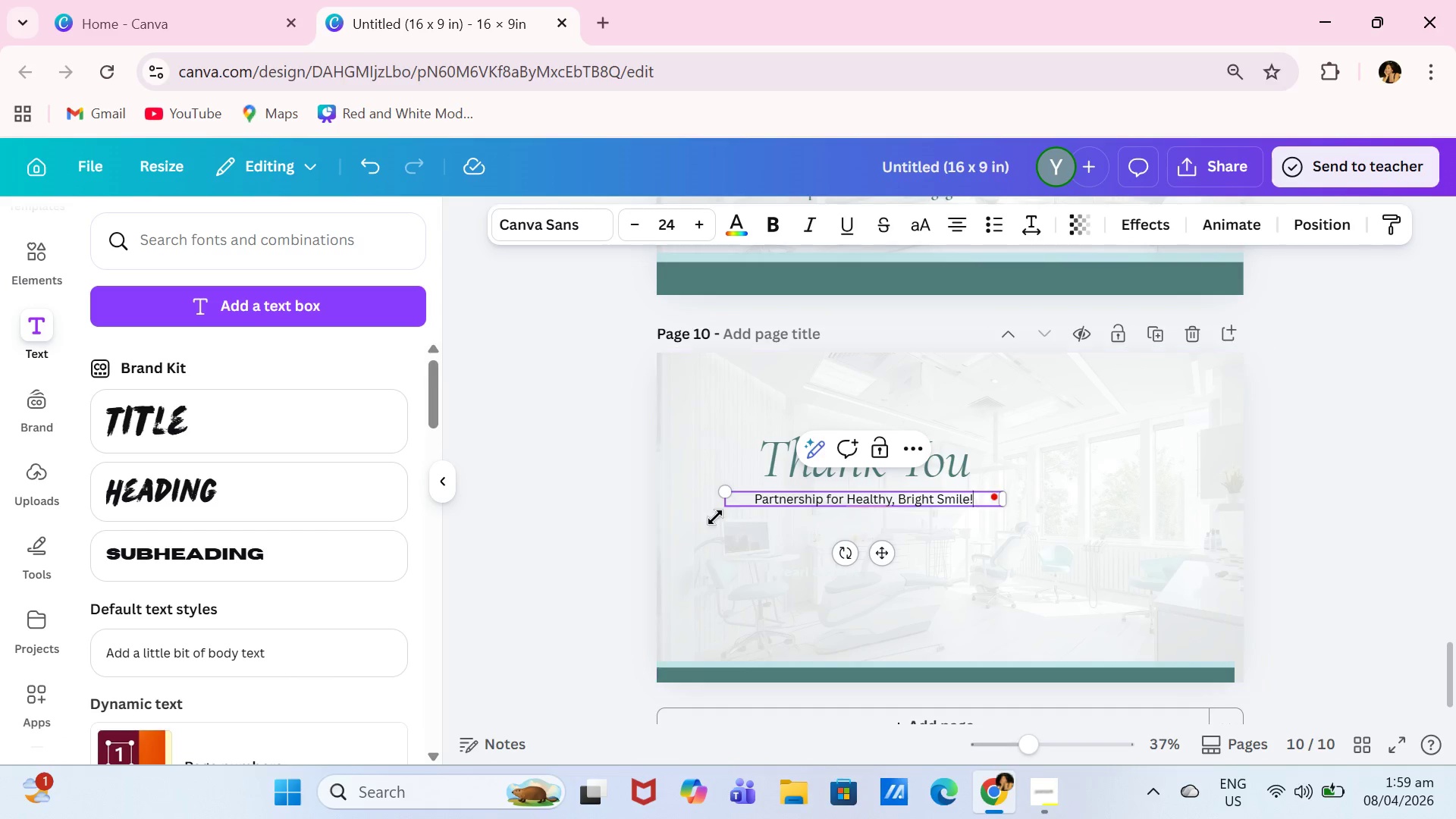 
left_click_drag(start_coordinate=[723, 492], to_coordinate=[663, 466])
 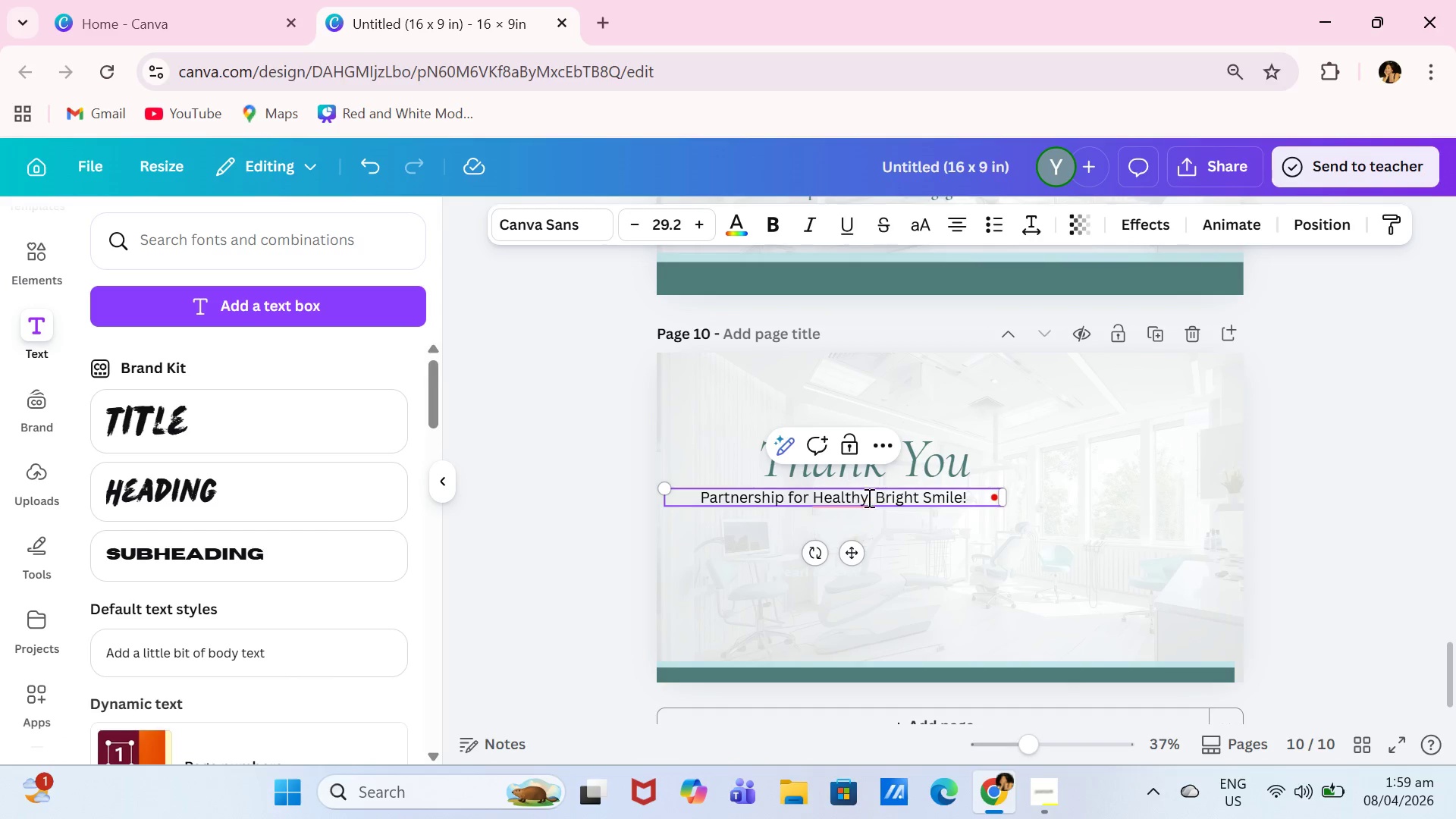 
left_click([876, 501])
 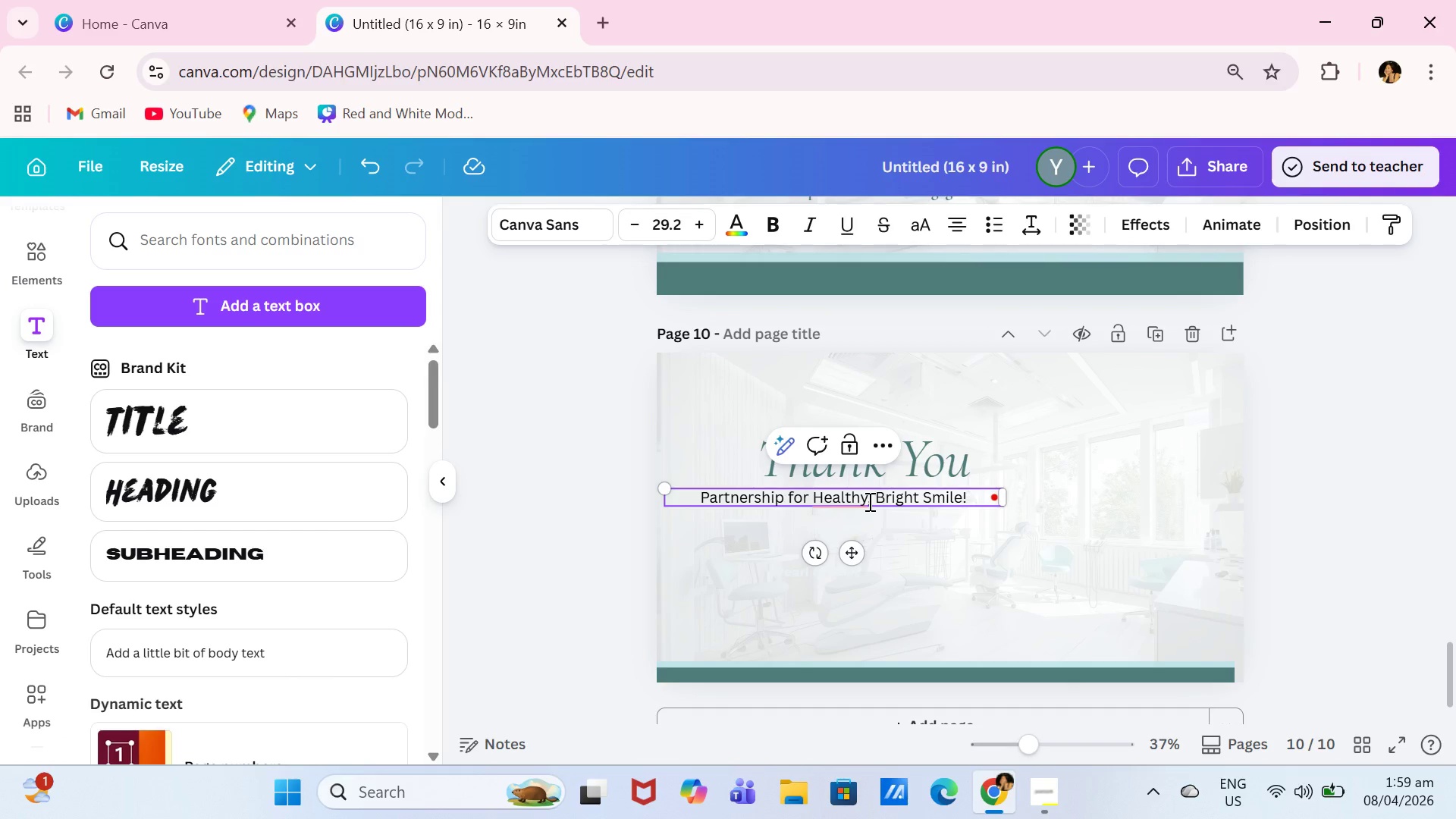 
left_click([868, 501])
 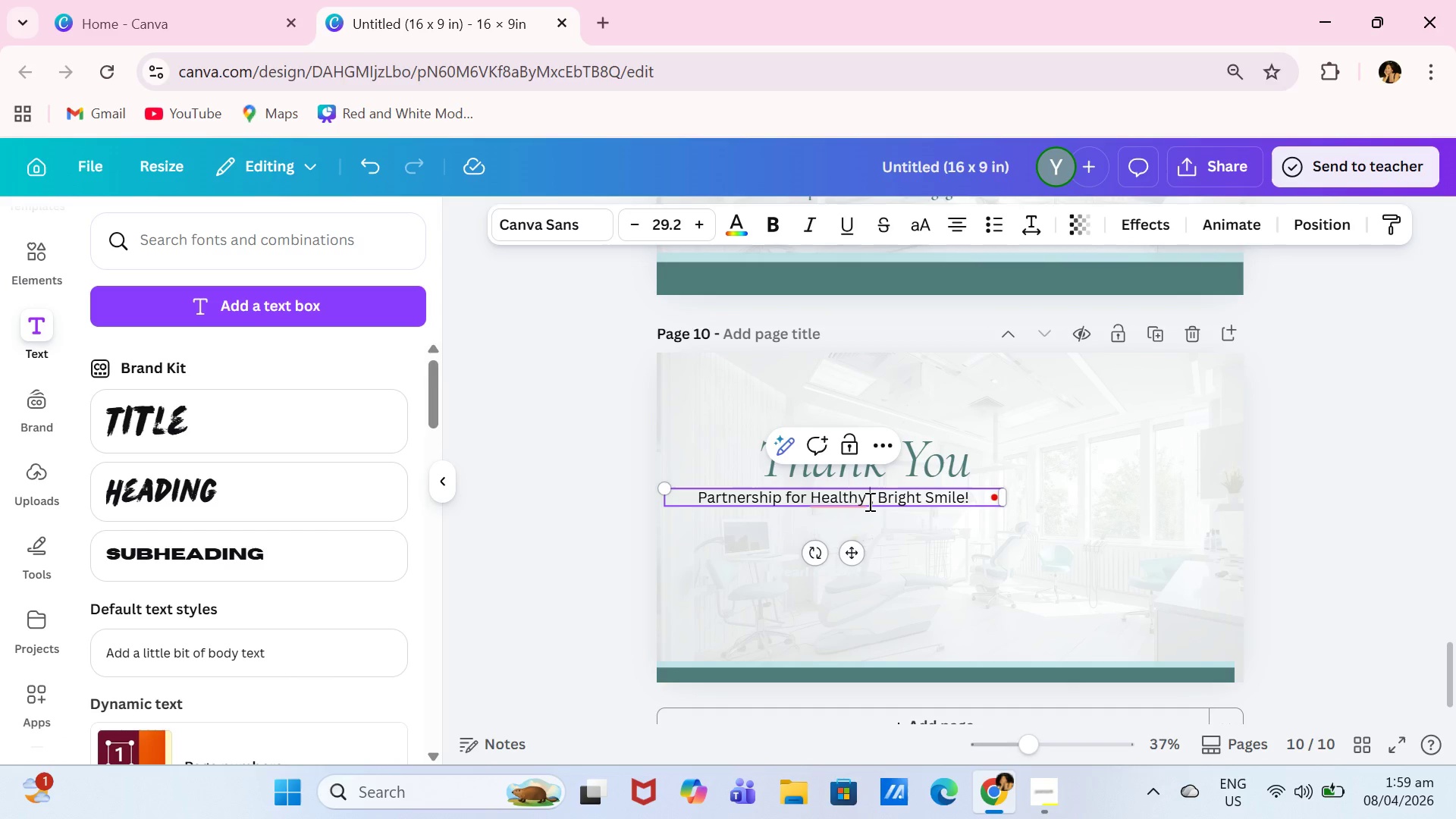 
key(Space)
 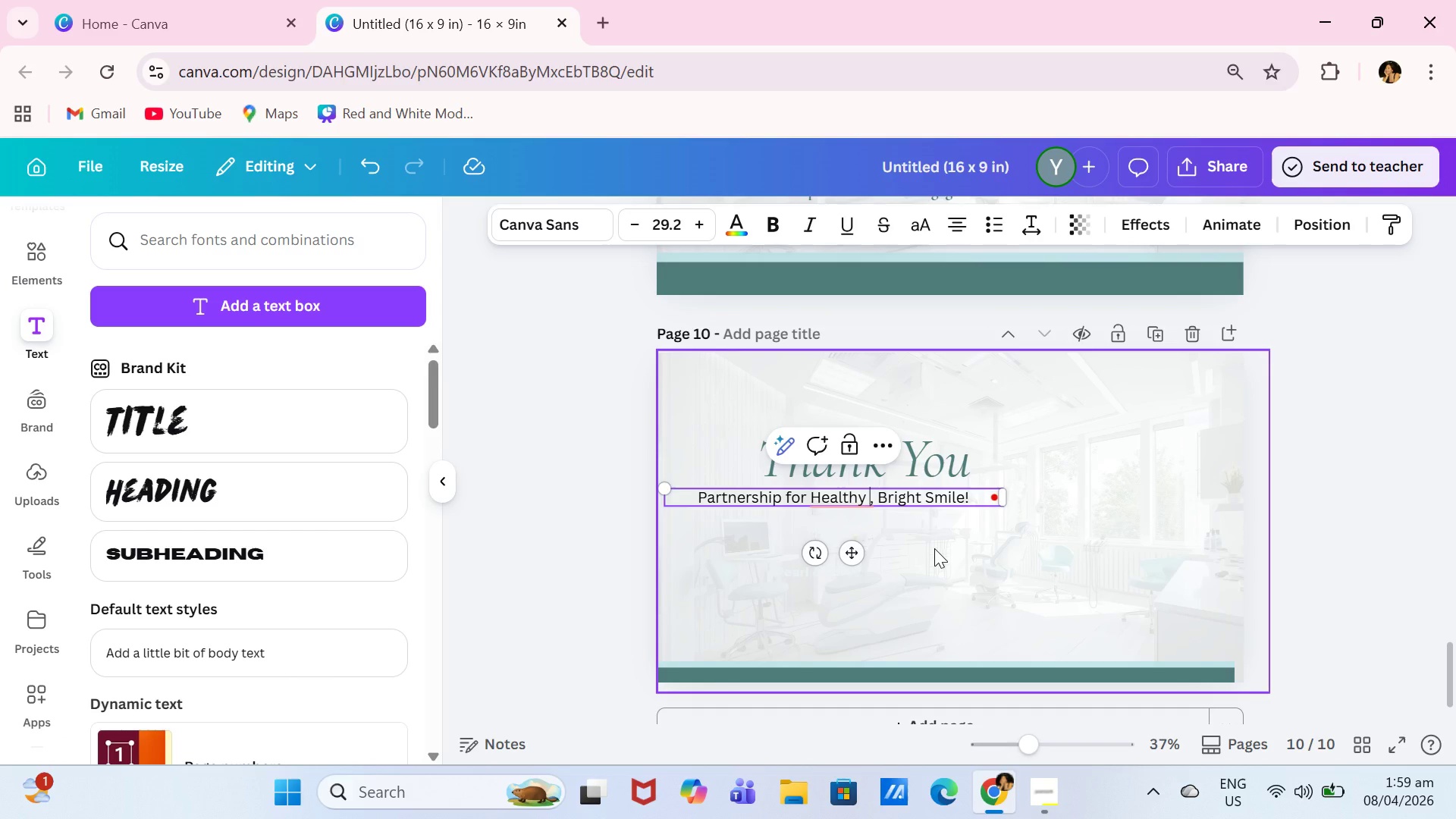 
wait(5.7)
 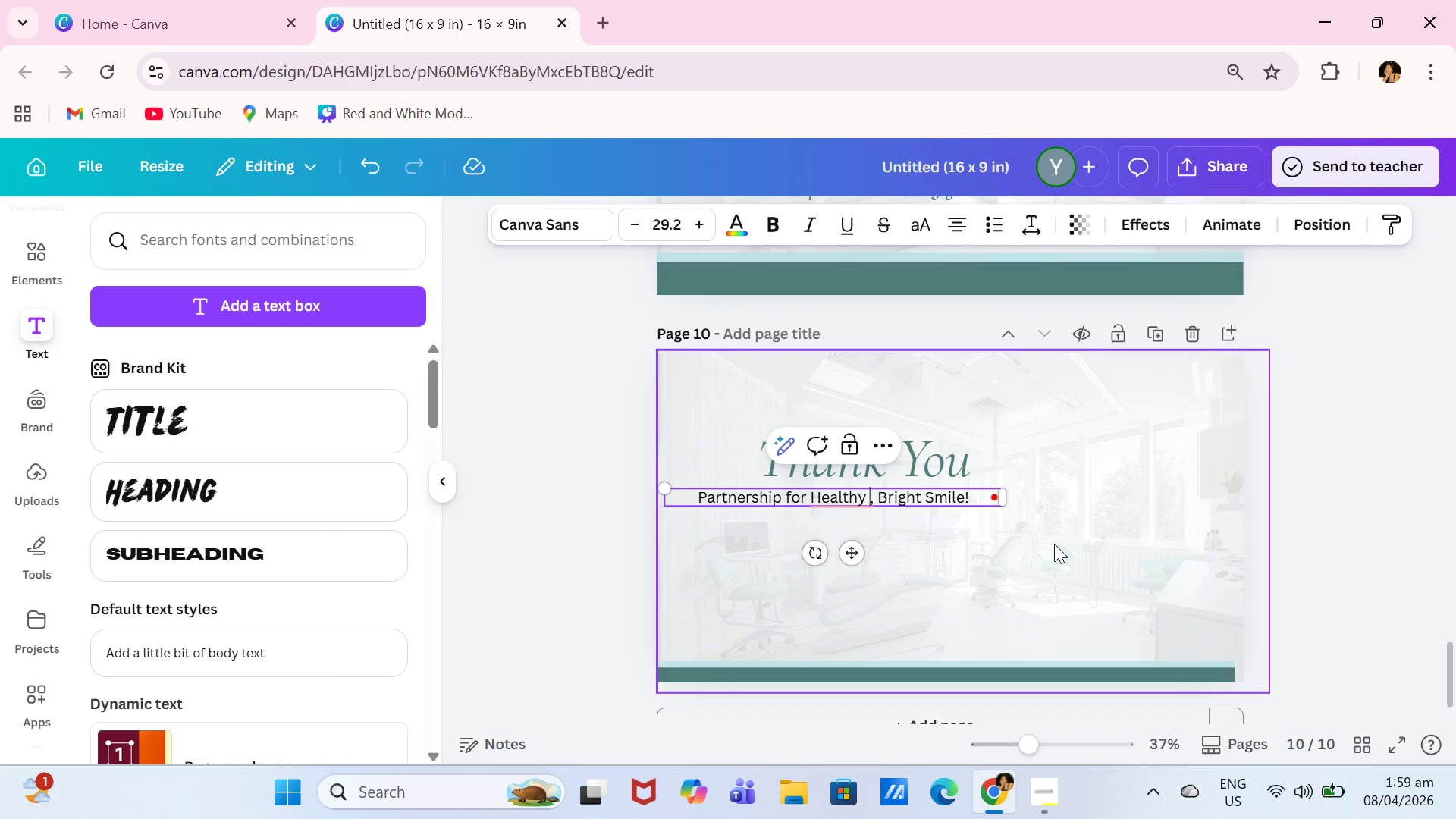 
left_click_drag(start_coordinate=[967, 492], to_coordinate=[971, 493])
 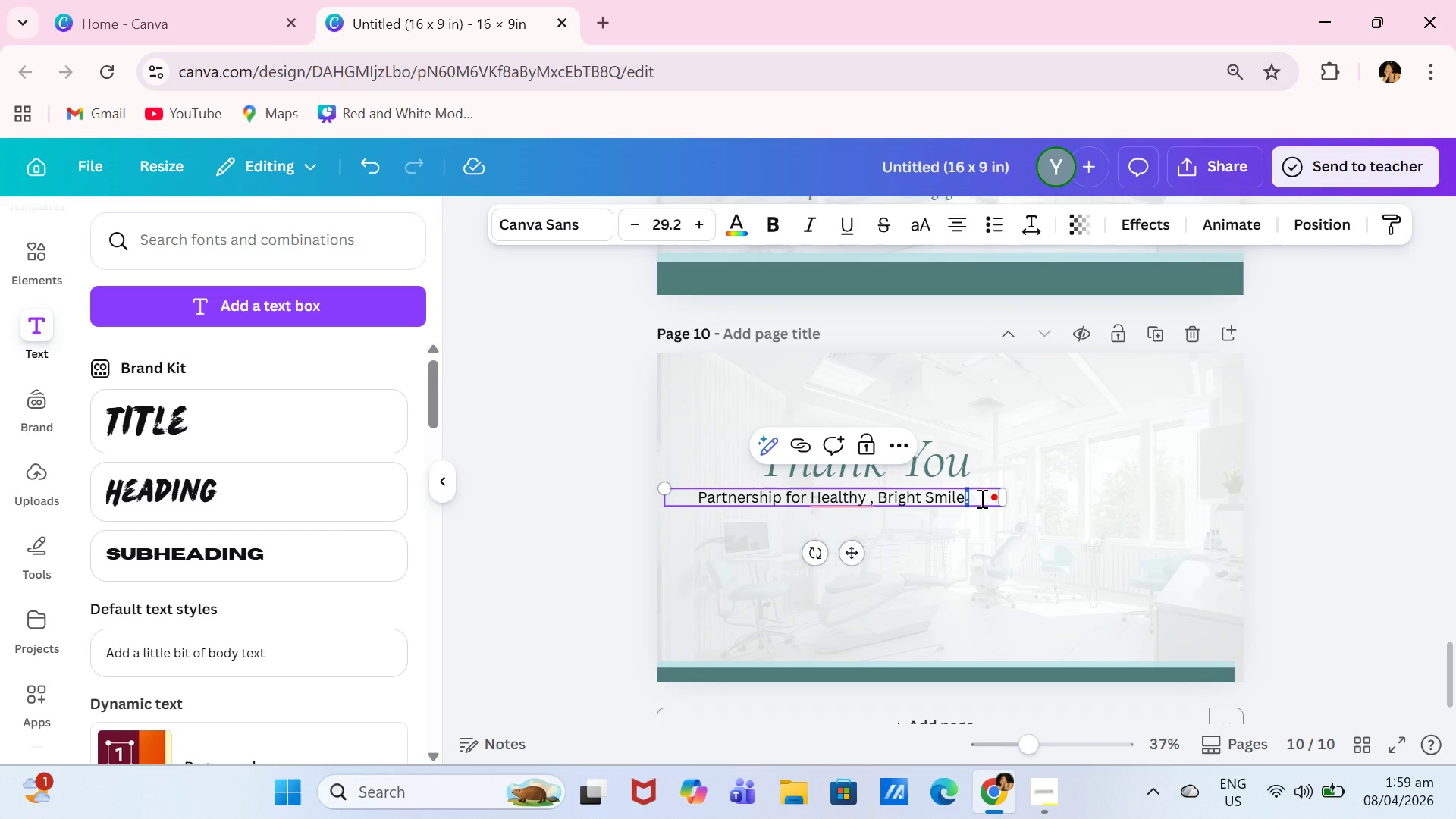 
left_click([981, 498])
 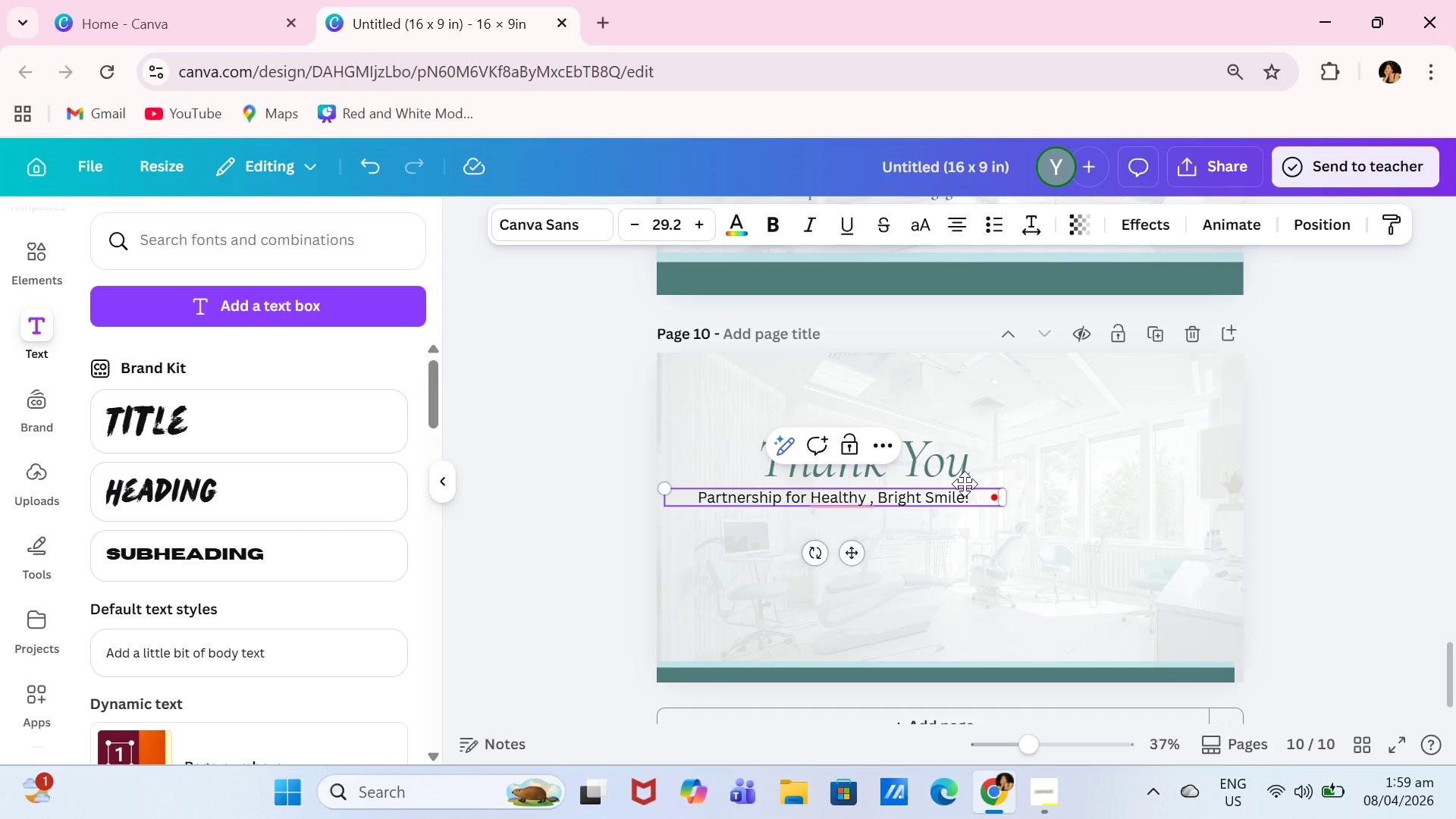 
key(Backspace)
 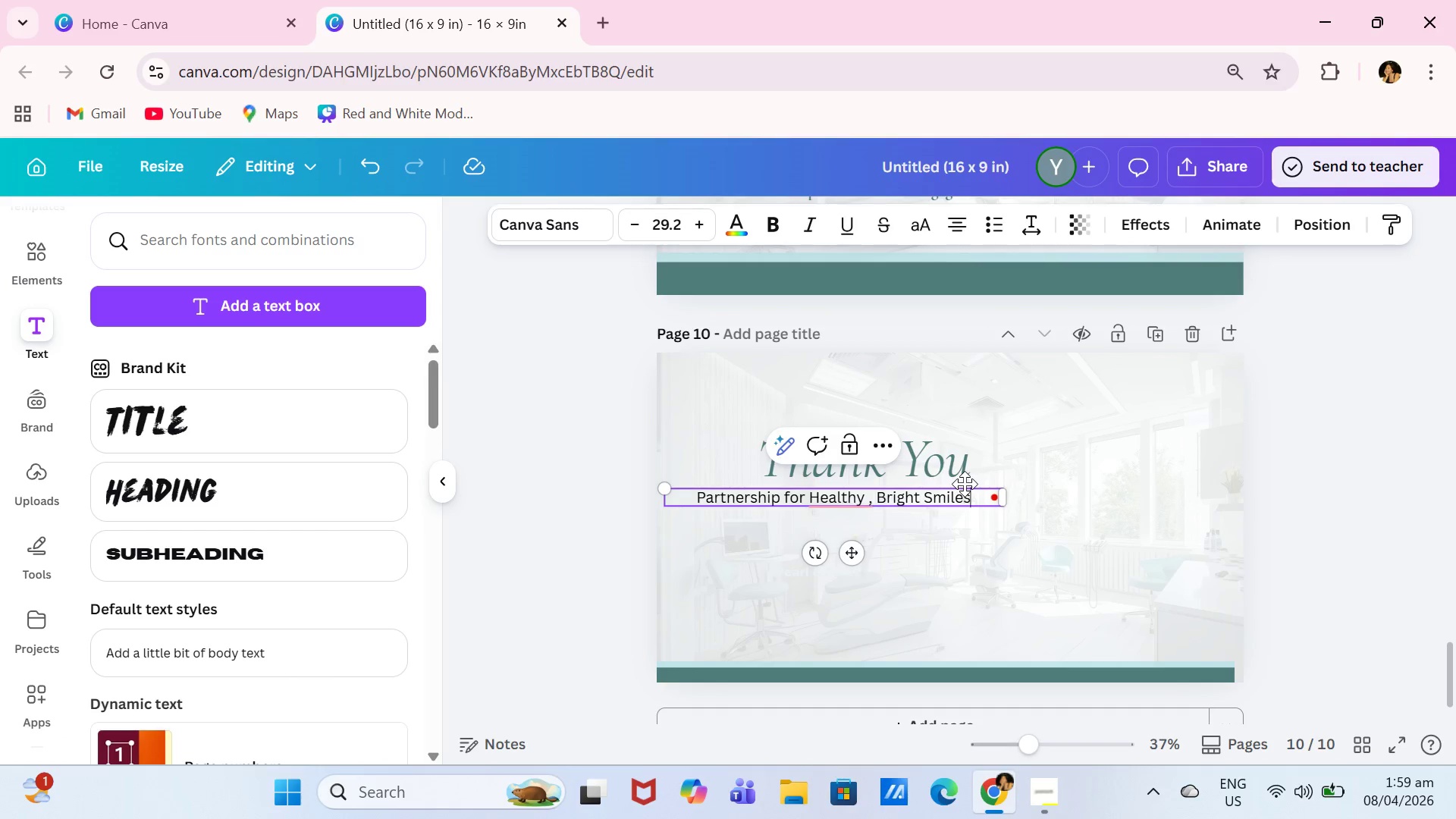 
key(S)
 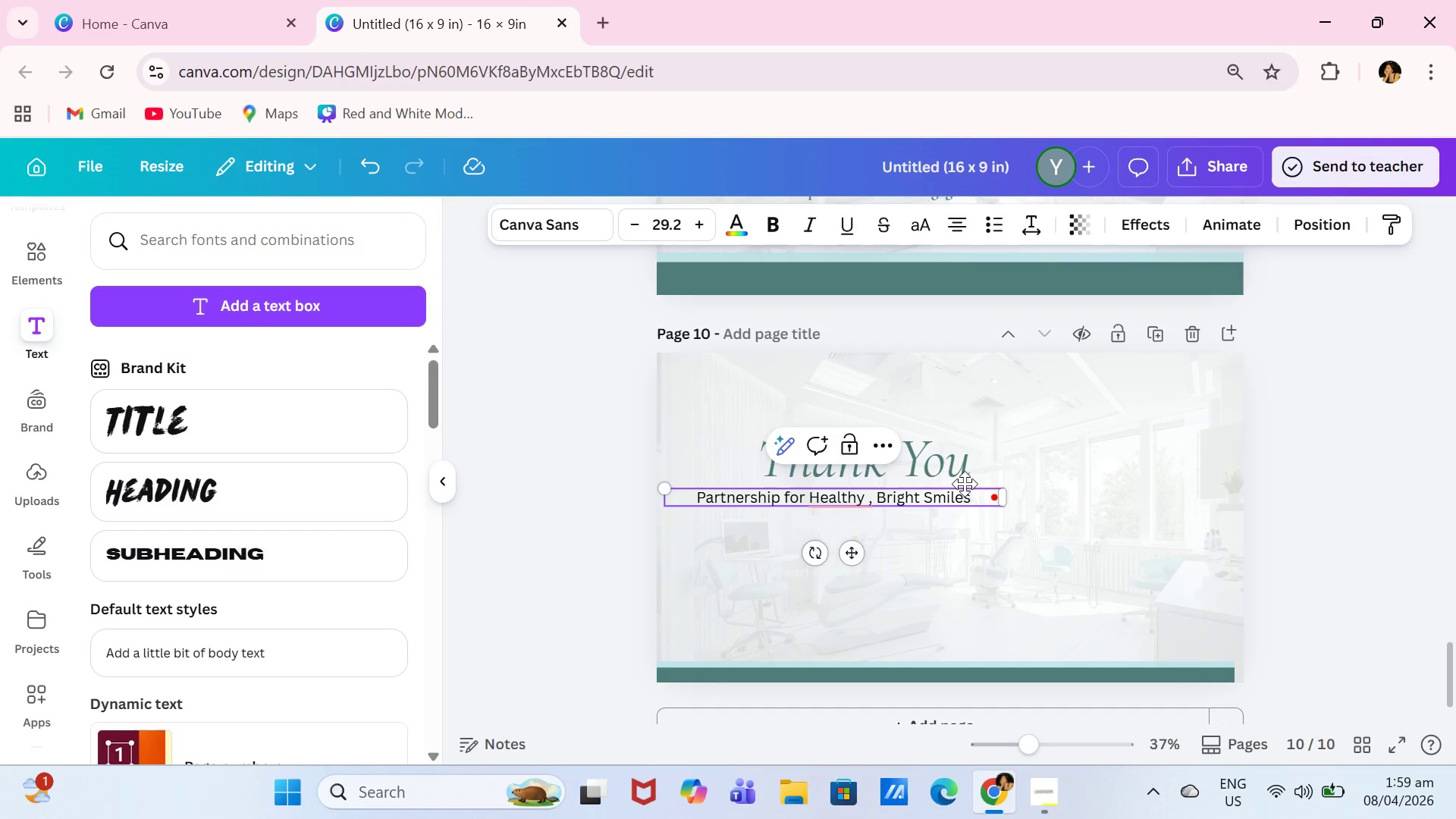 
key(Shift+ShiftLeft)
 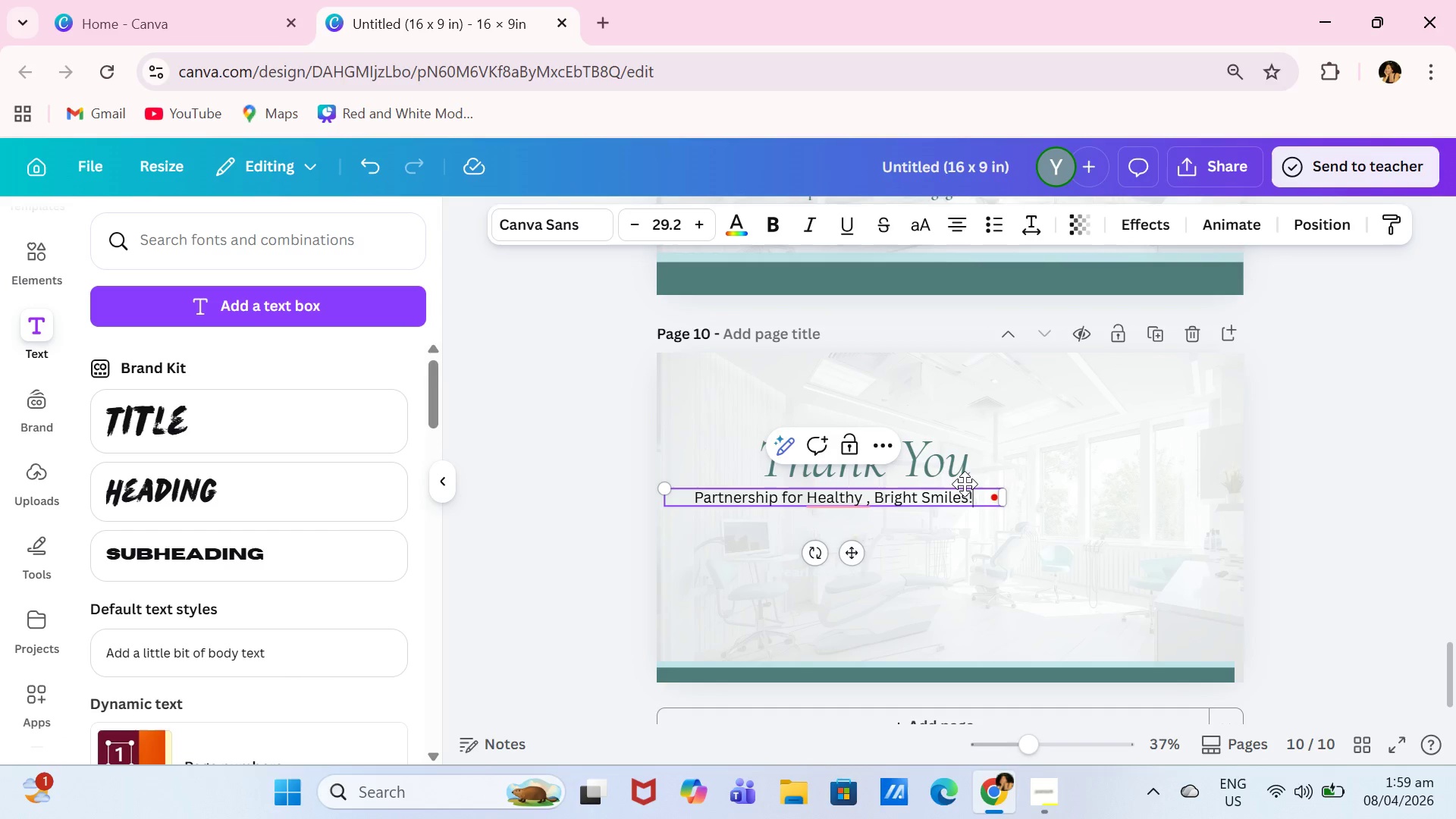 
key(Shift+1)
 